 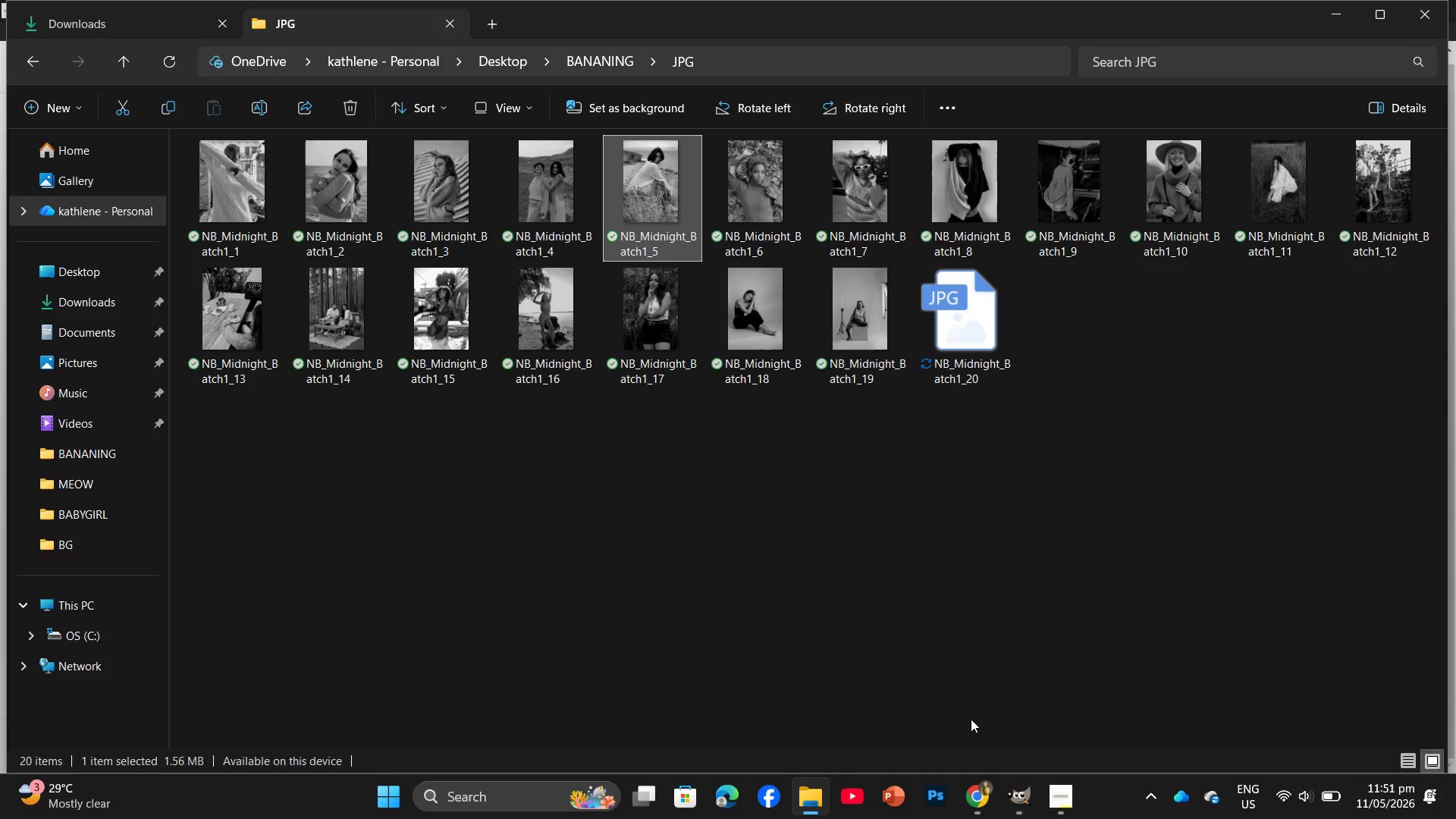 
left_click([1008, 809])
 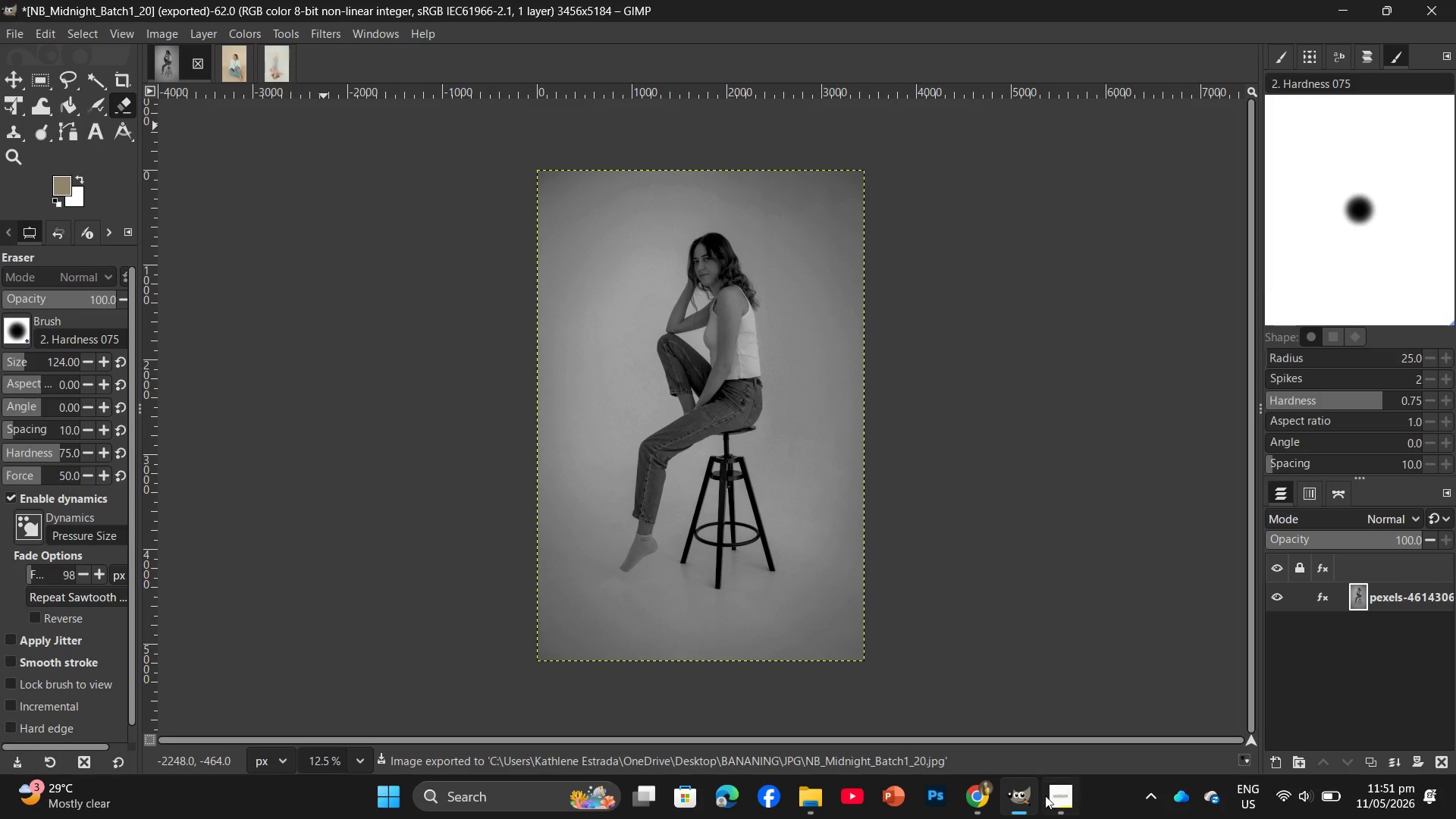 
left_click([1045, 795])
 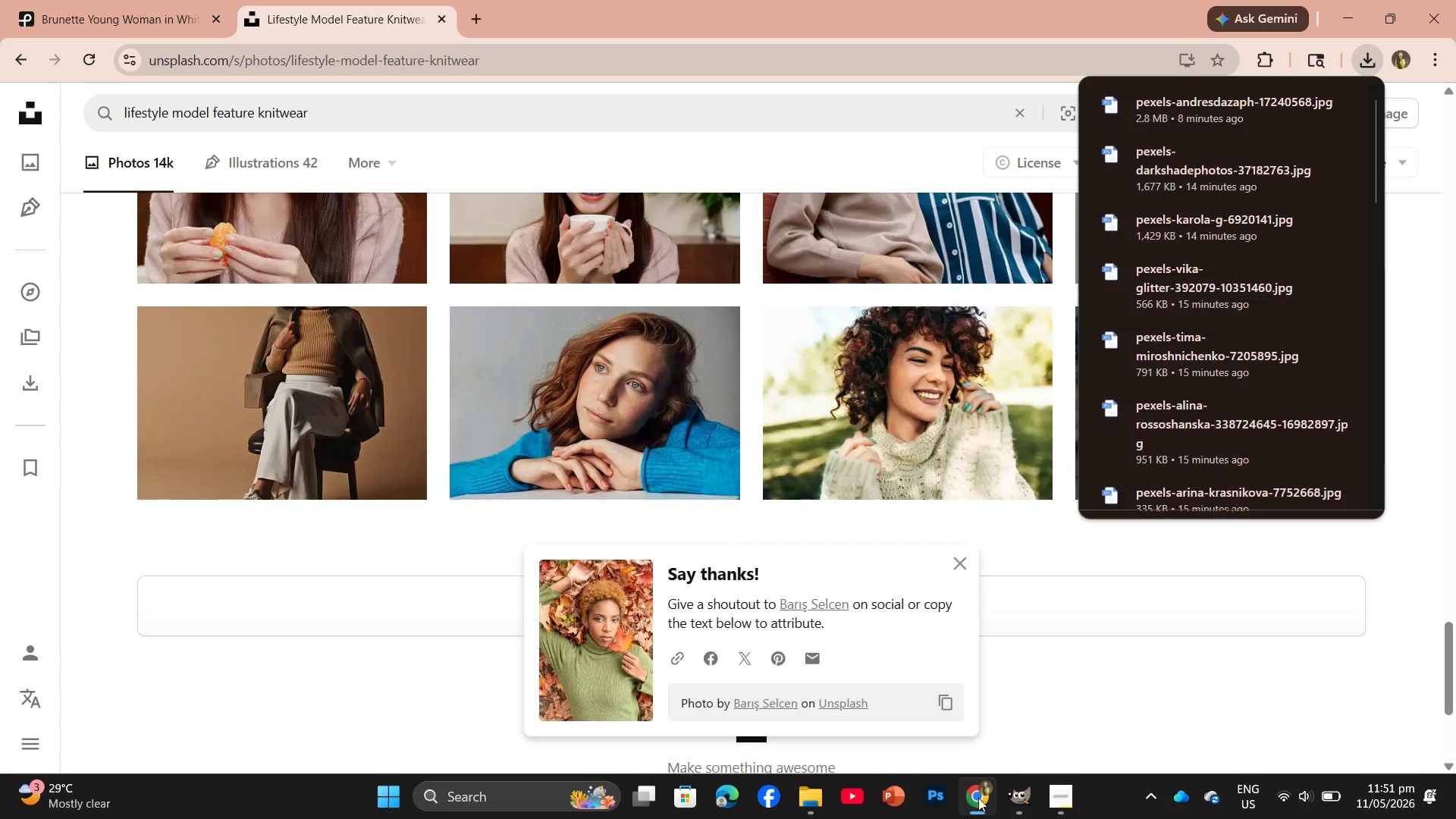 
left_click([1015, 802])
 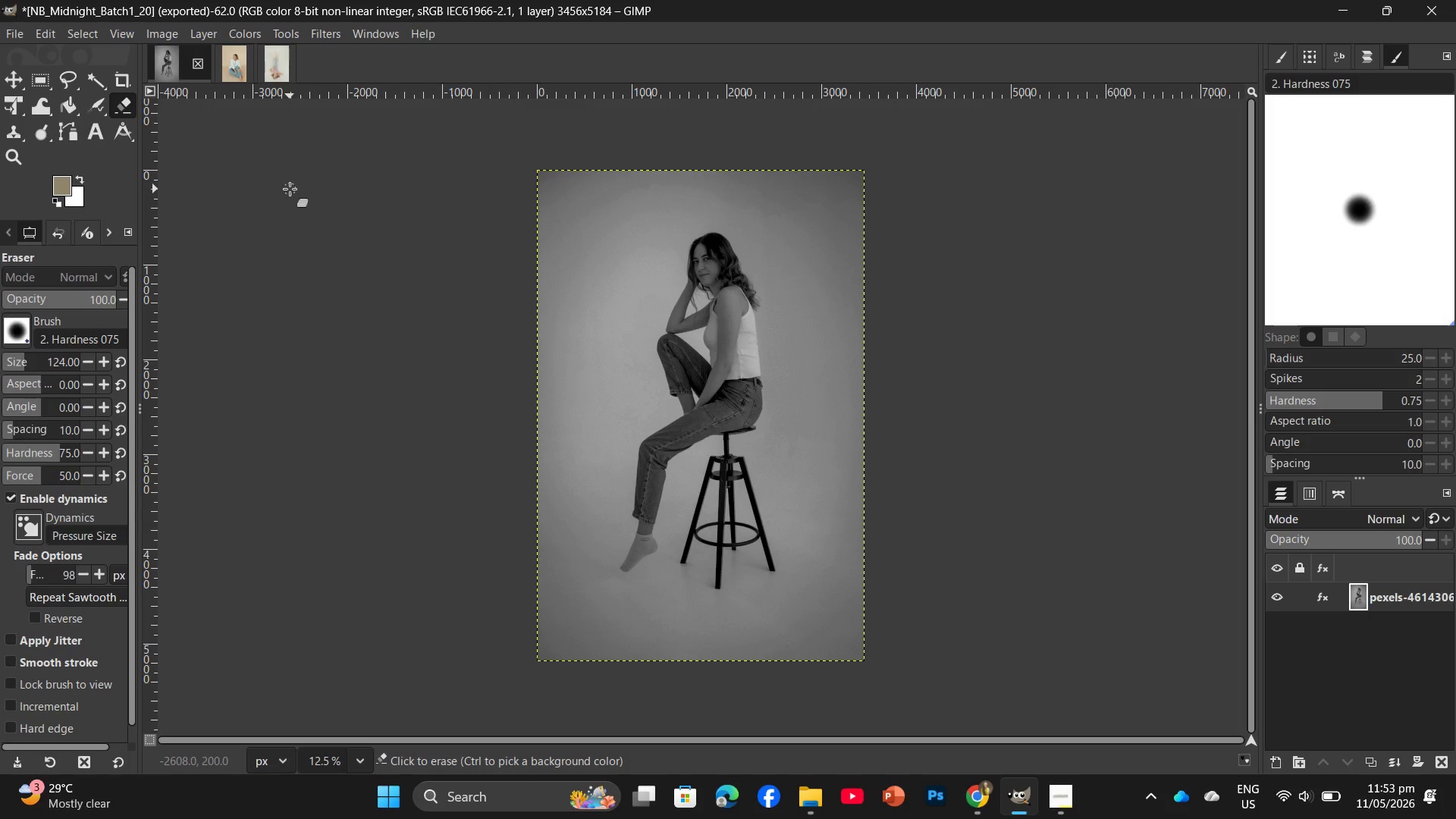 
wait(87.19)
 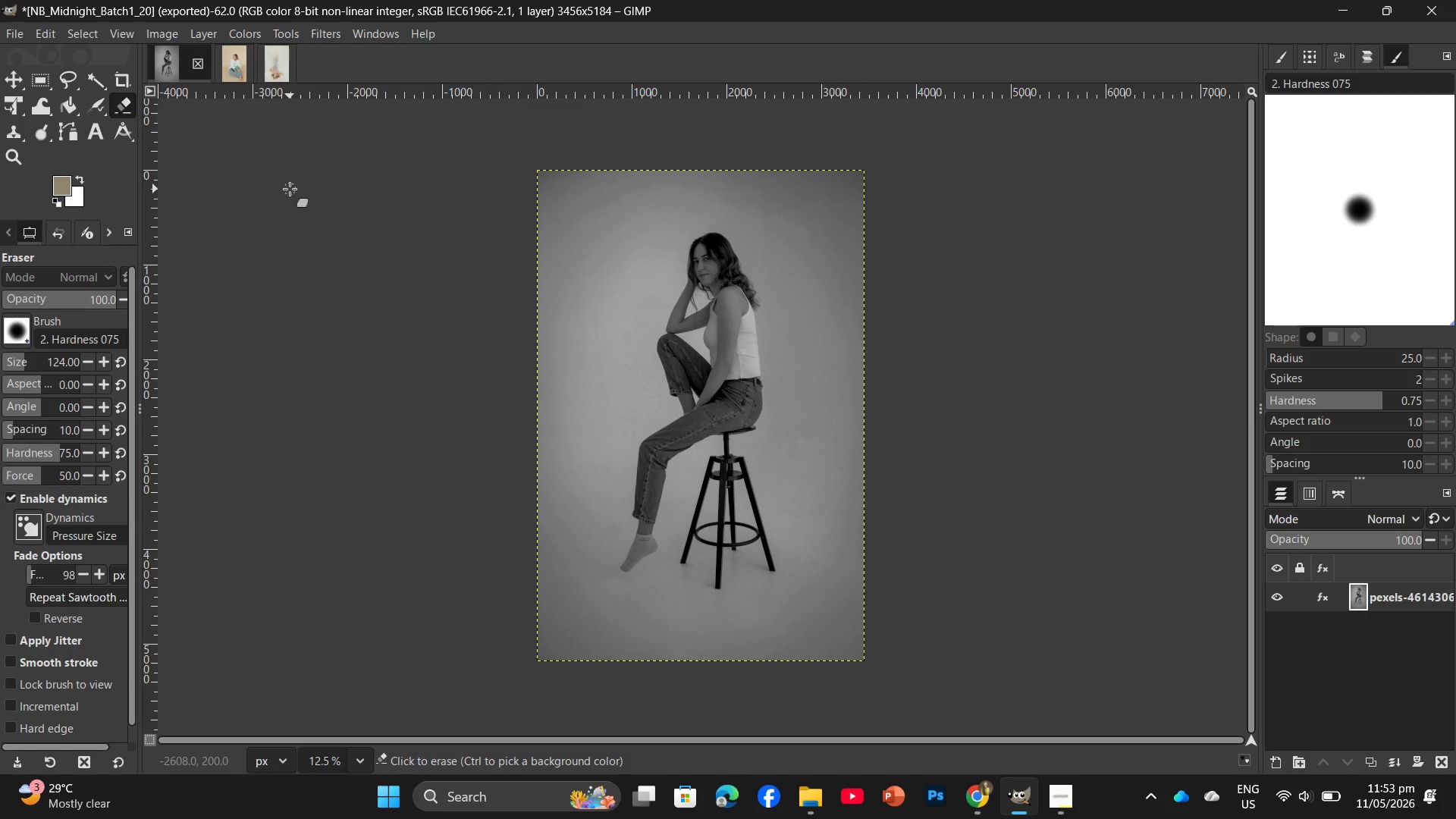 
left_click([968, 733])
 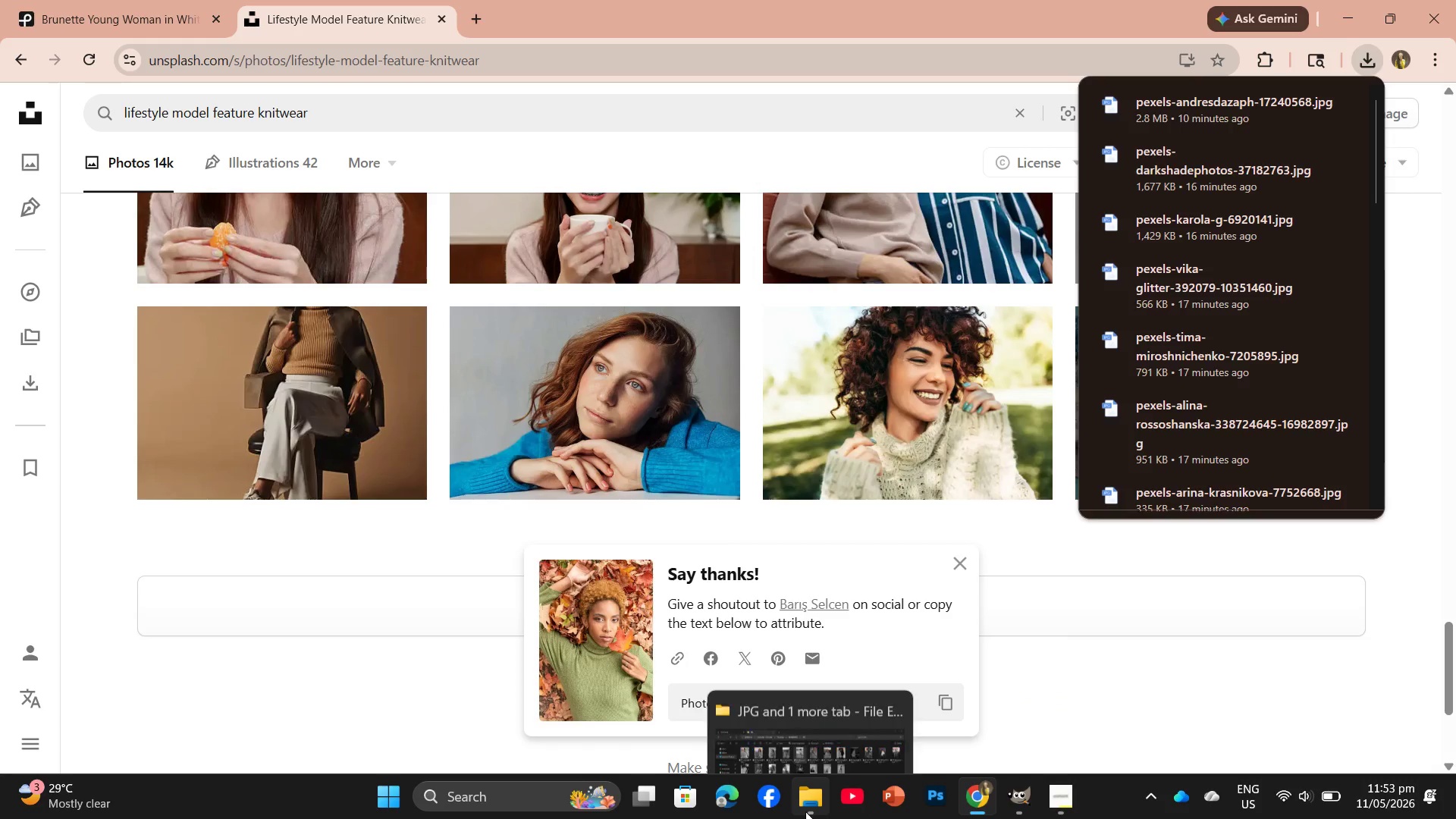 
left_click([799, 749])
 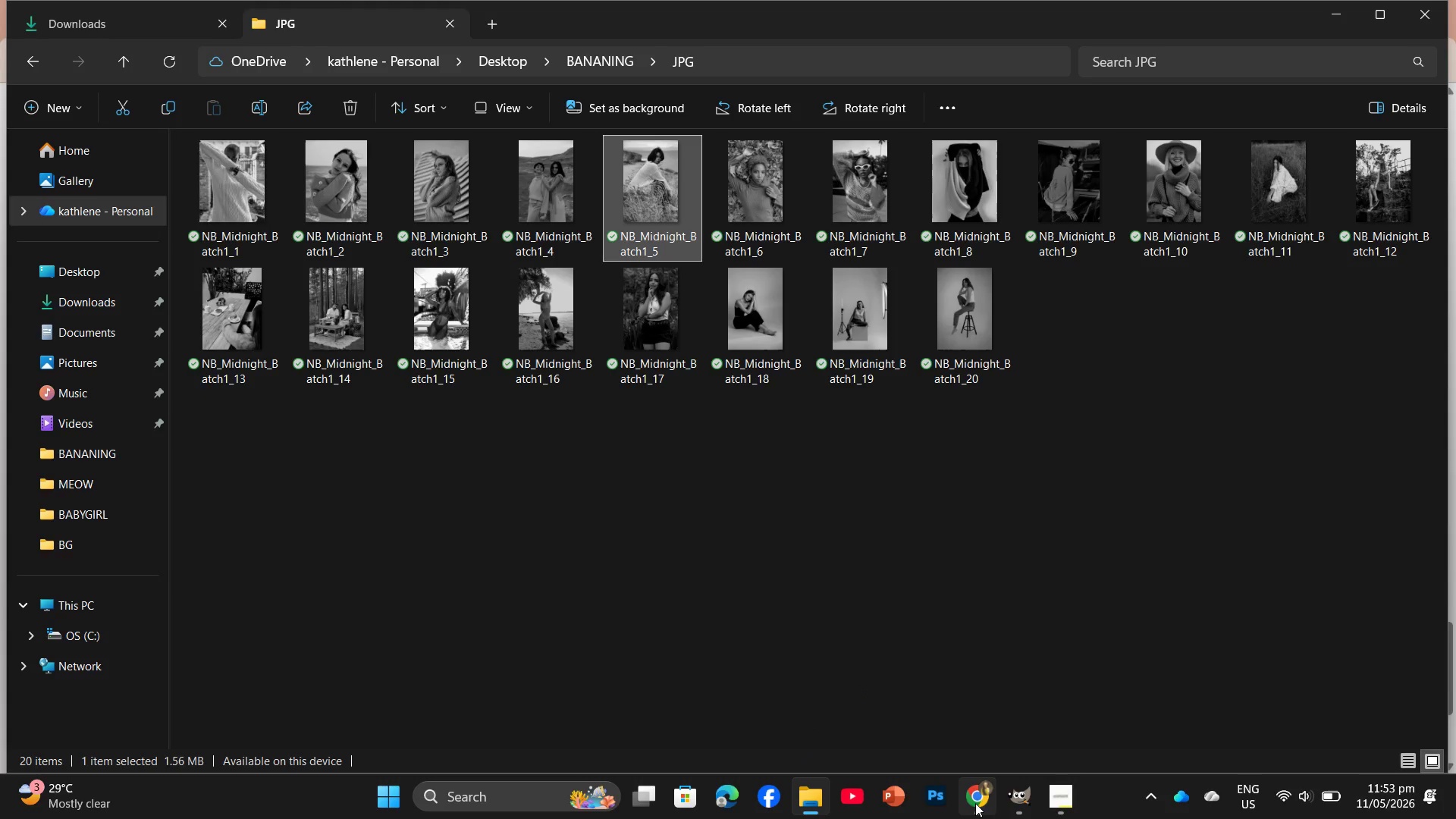 
left_click([1015, 792])
 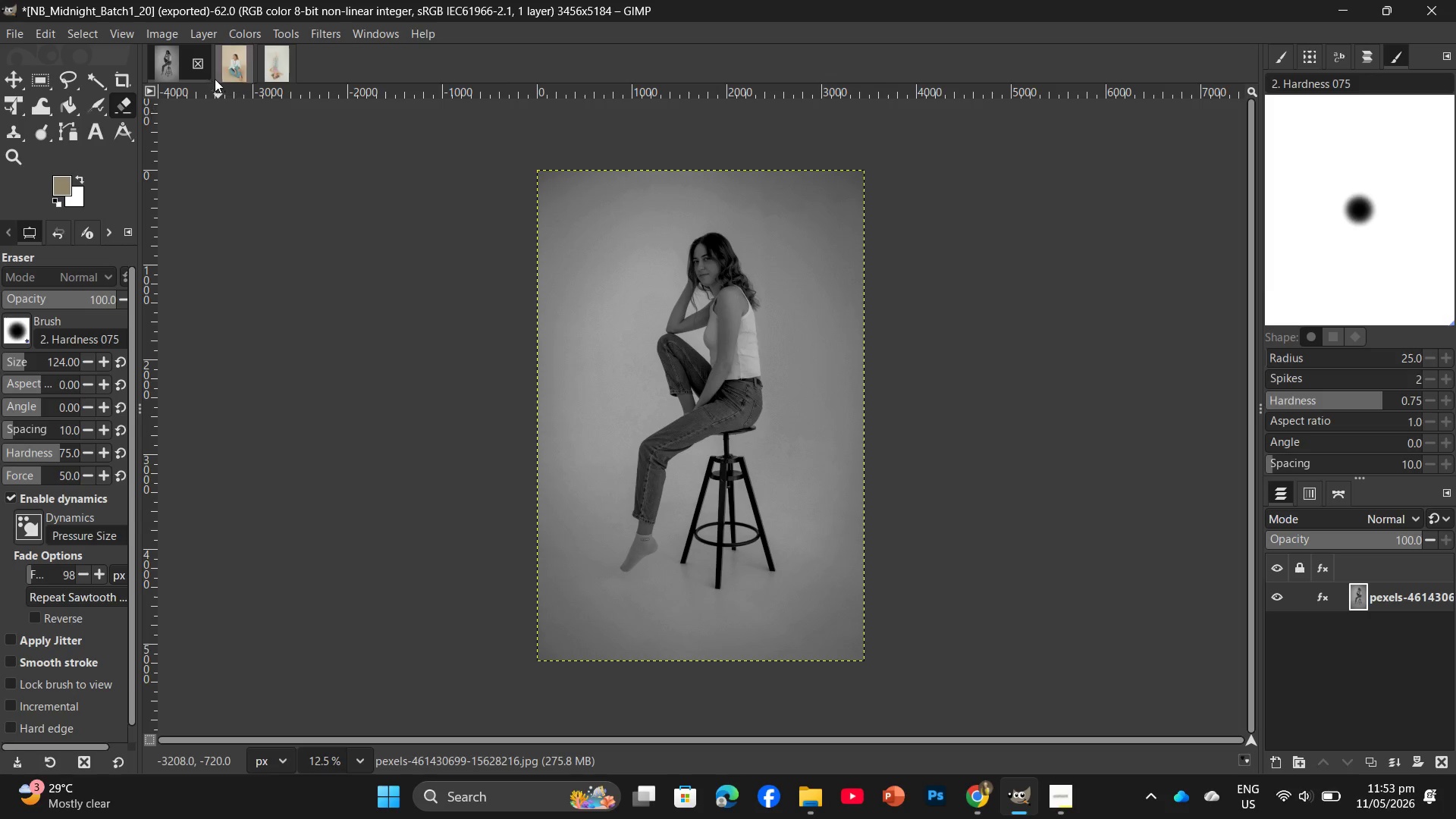 
left_click([202, 67])
 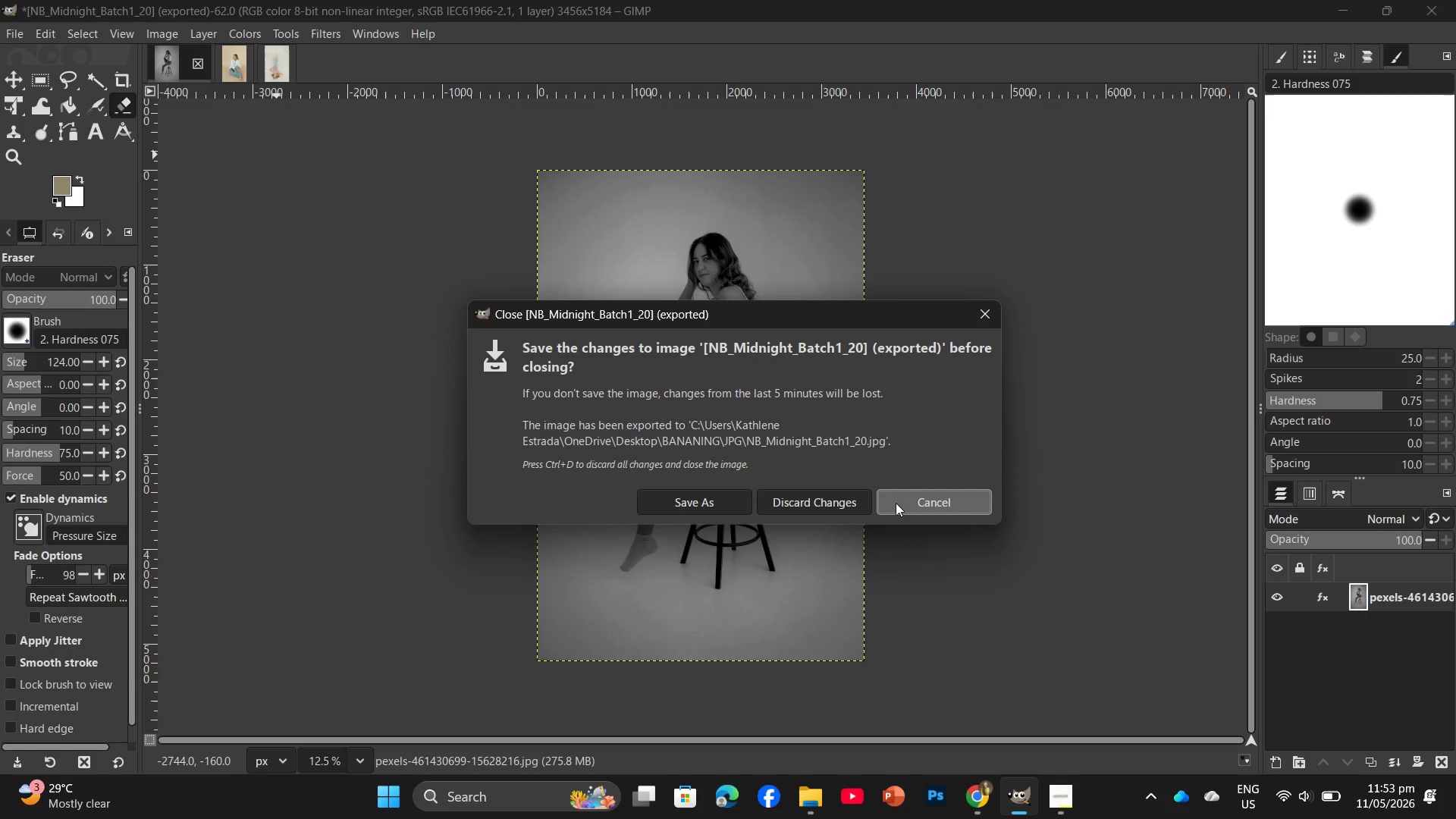 
left_click([830, 501])
 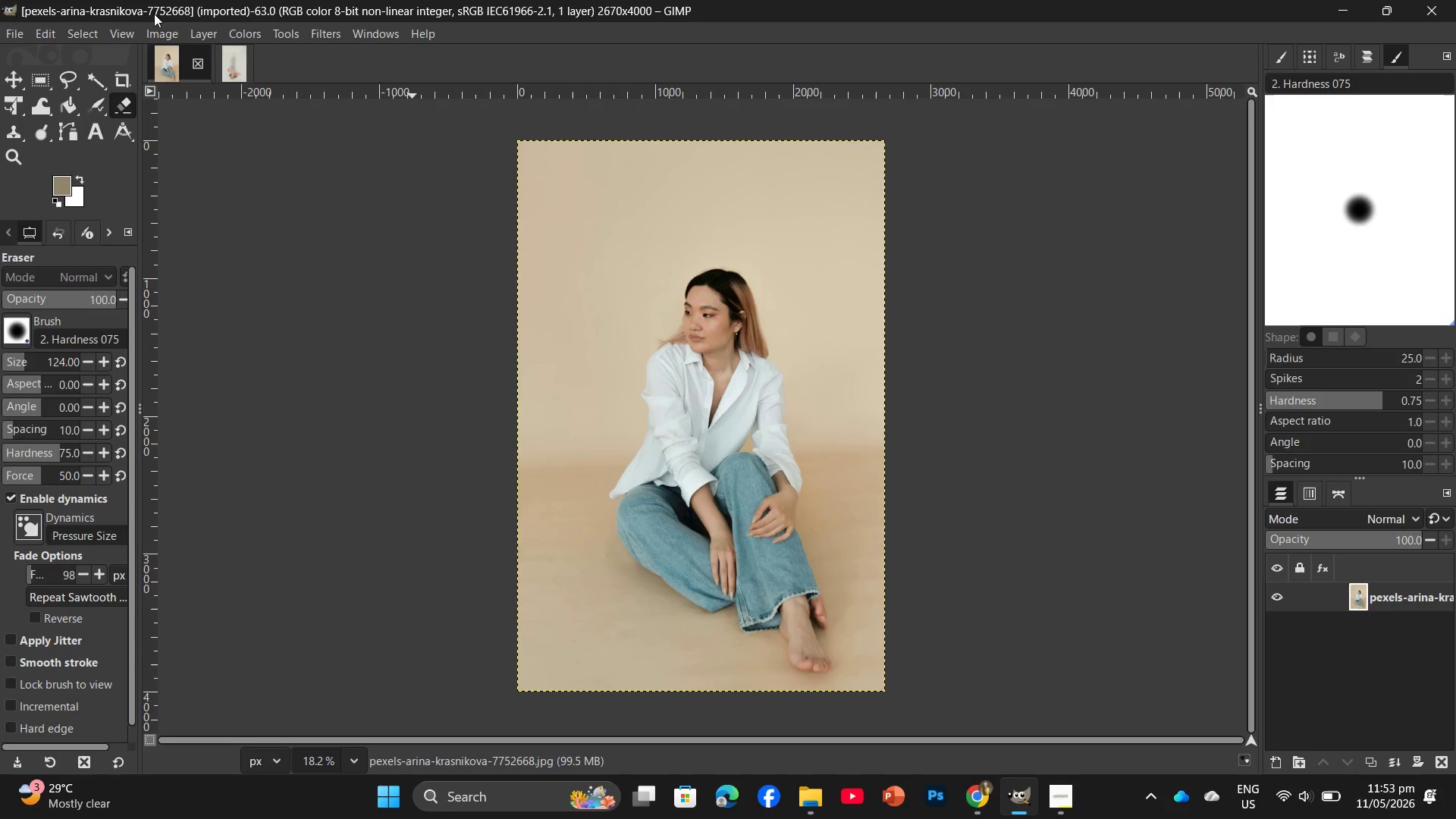 
left_click([165, 39])
 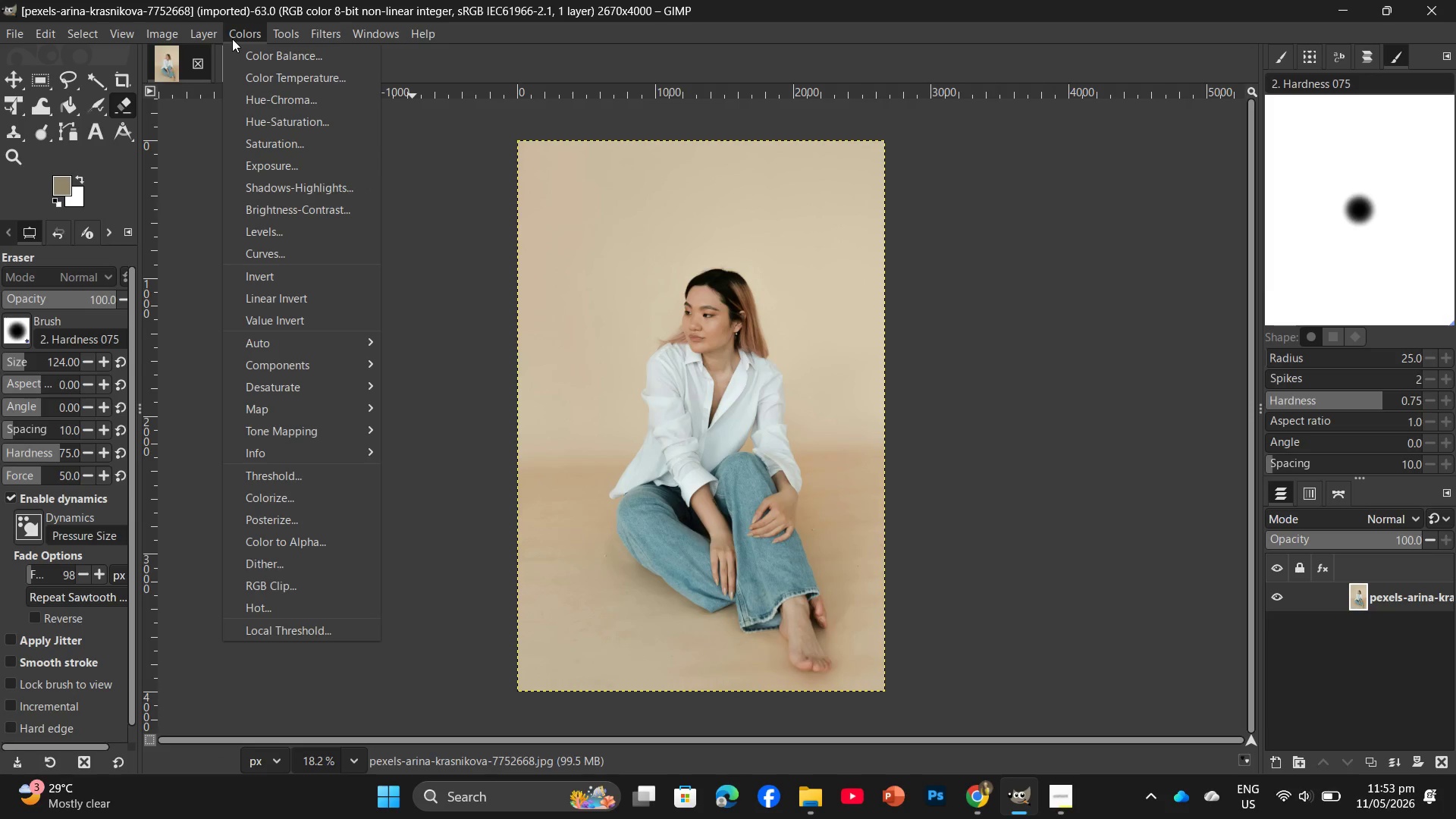 
left_click([232, 39])
 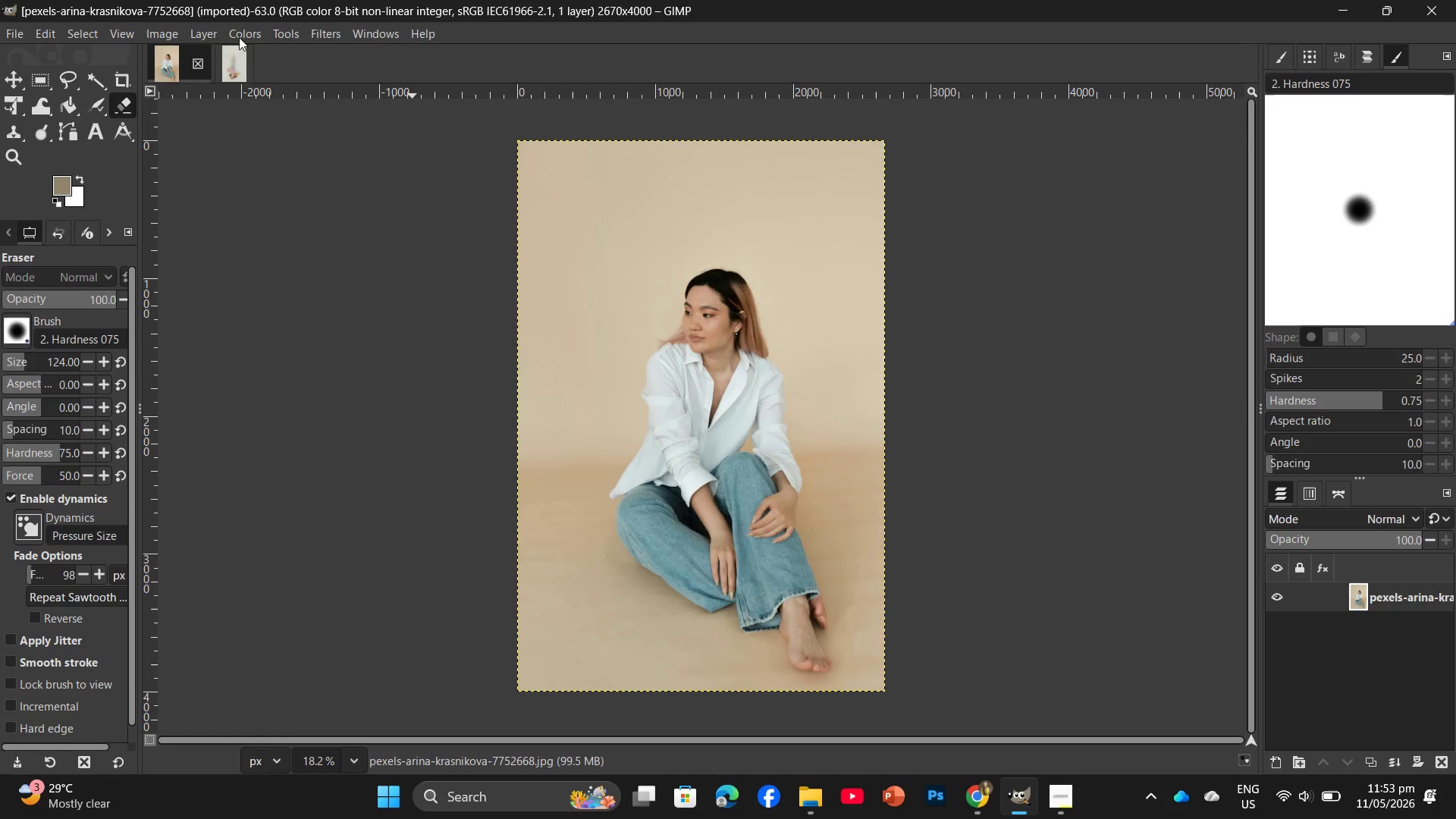 
left_click([239, 37])
 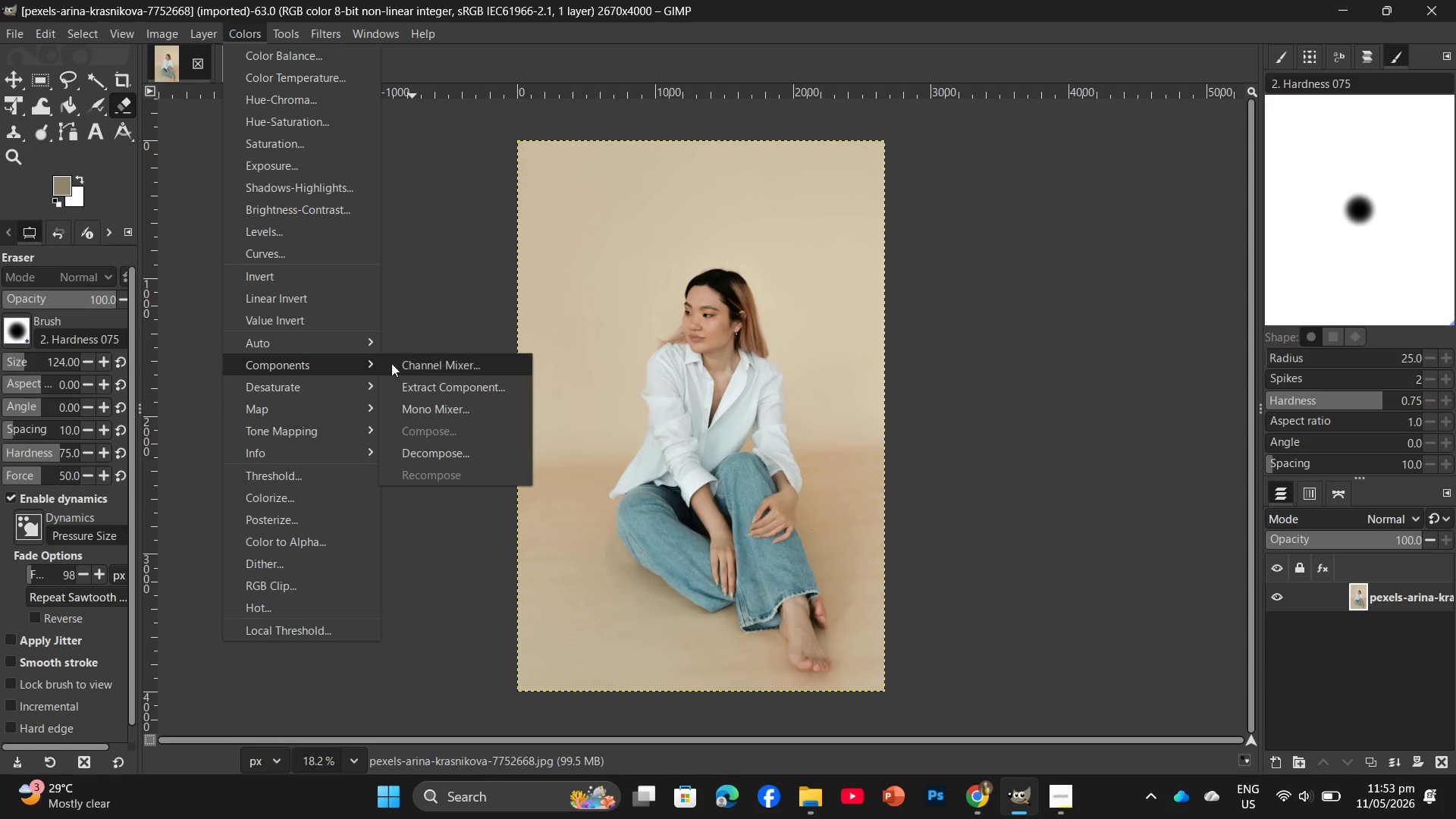 
left_click([457, 405])
 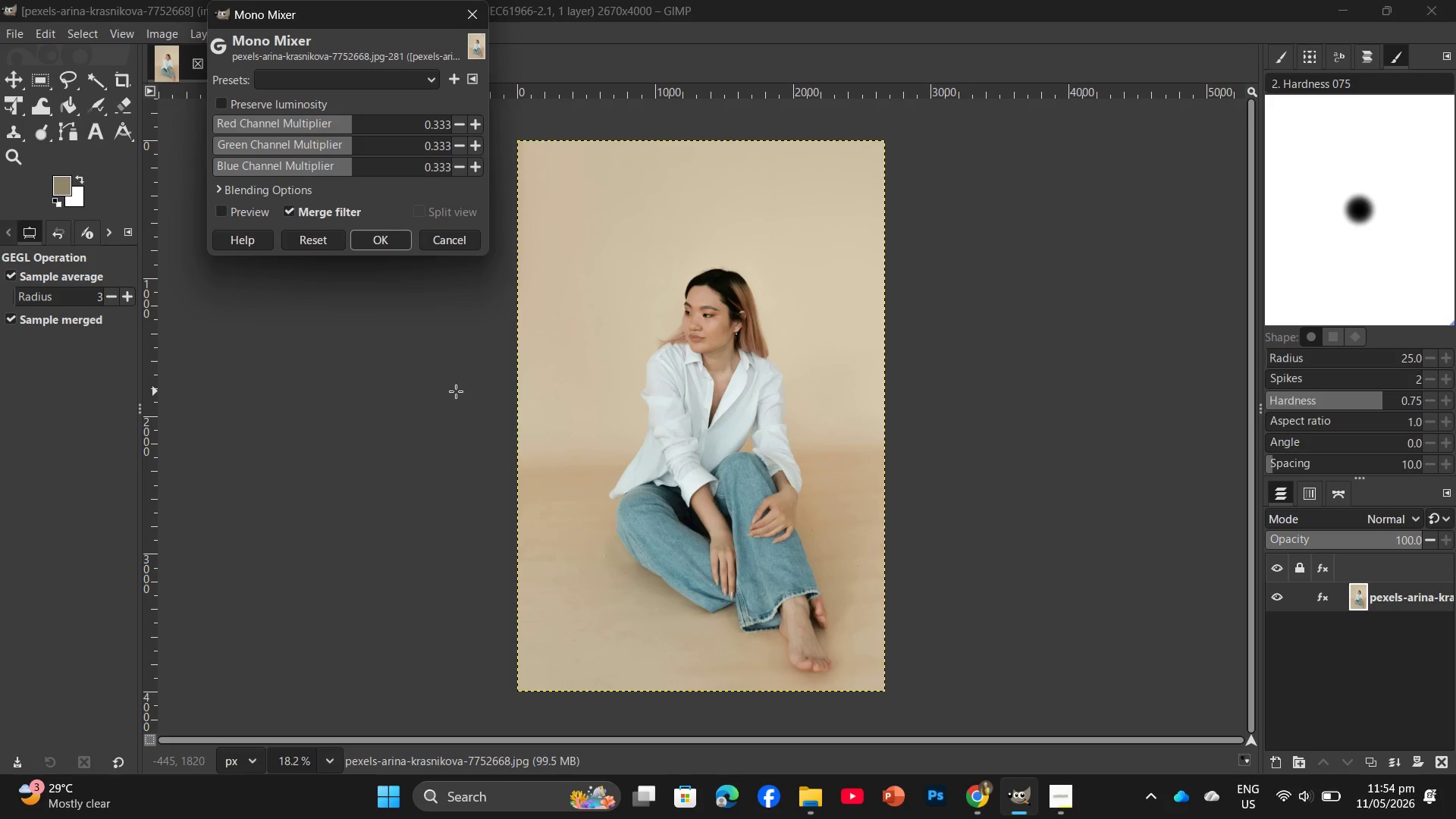 
wait(52.94)
 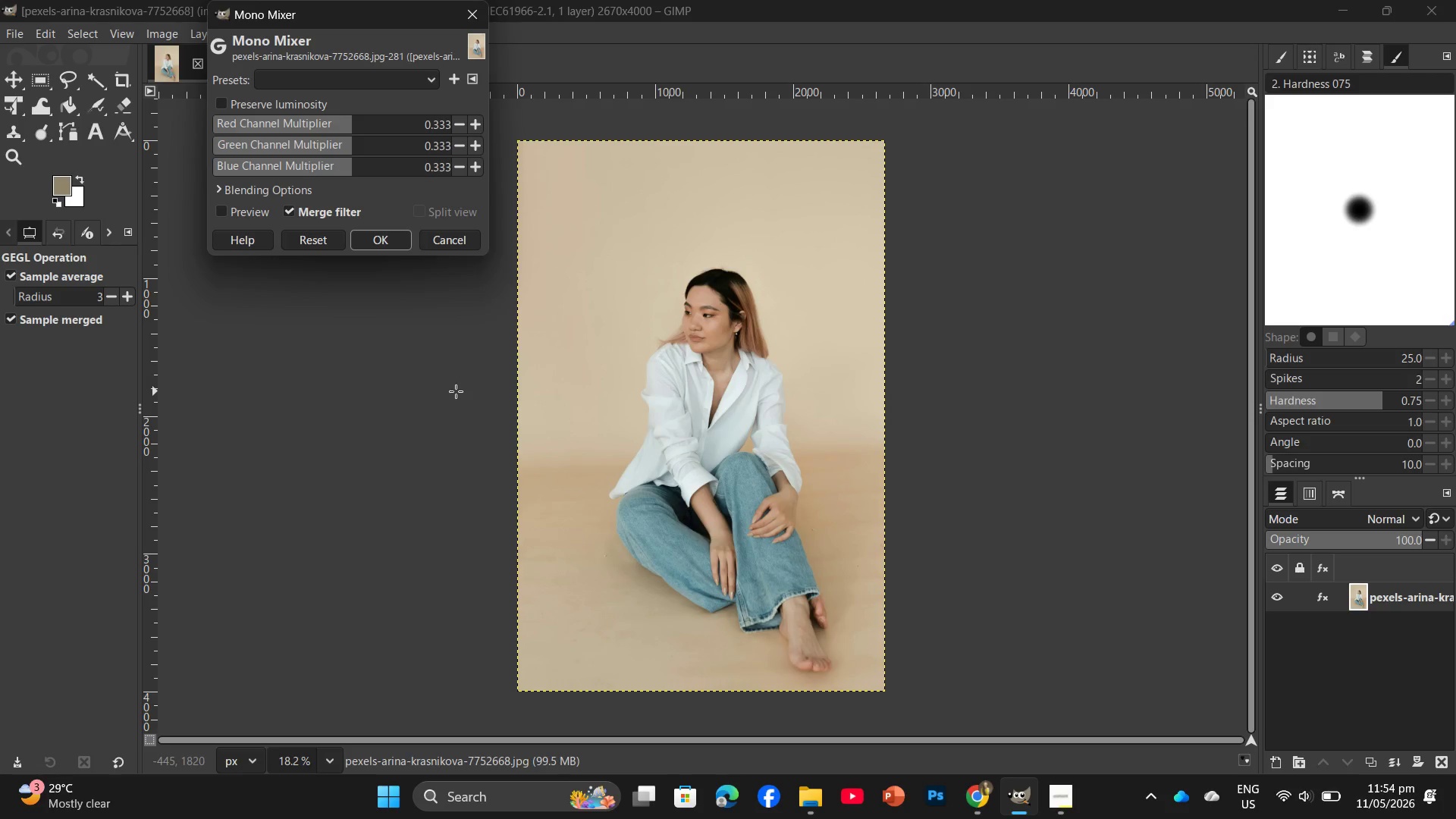 
left_click([350, 149])
 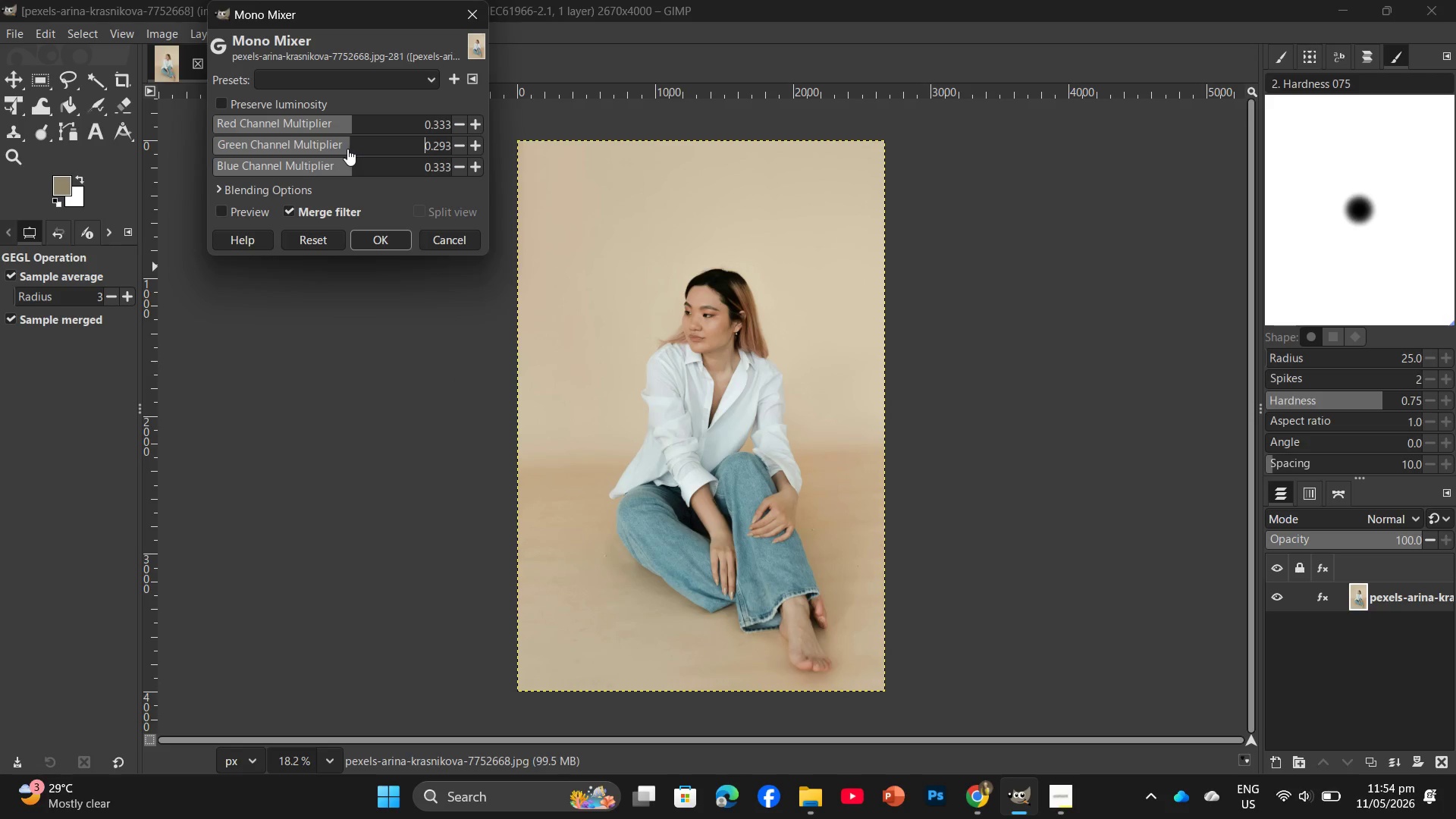 
left_click([347, 151])
 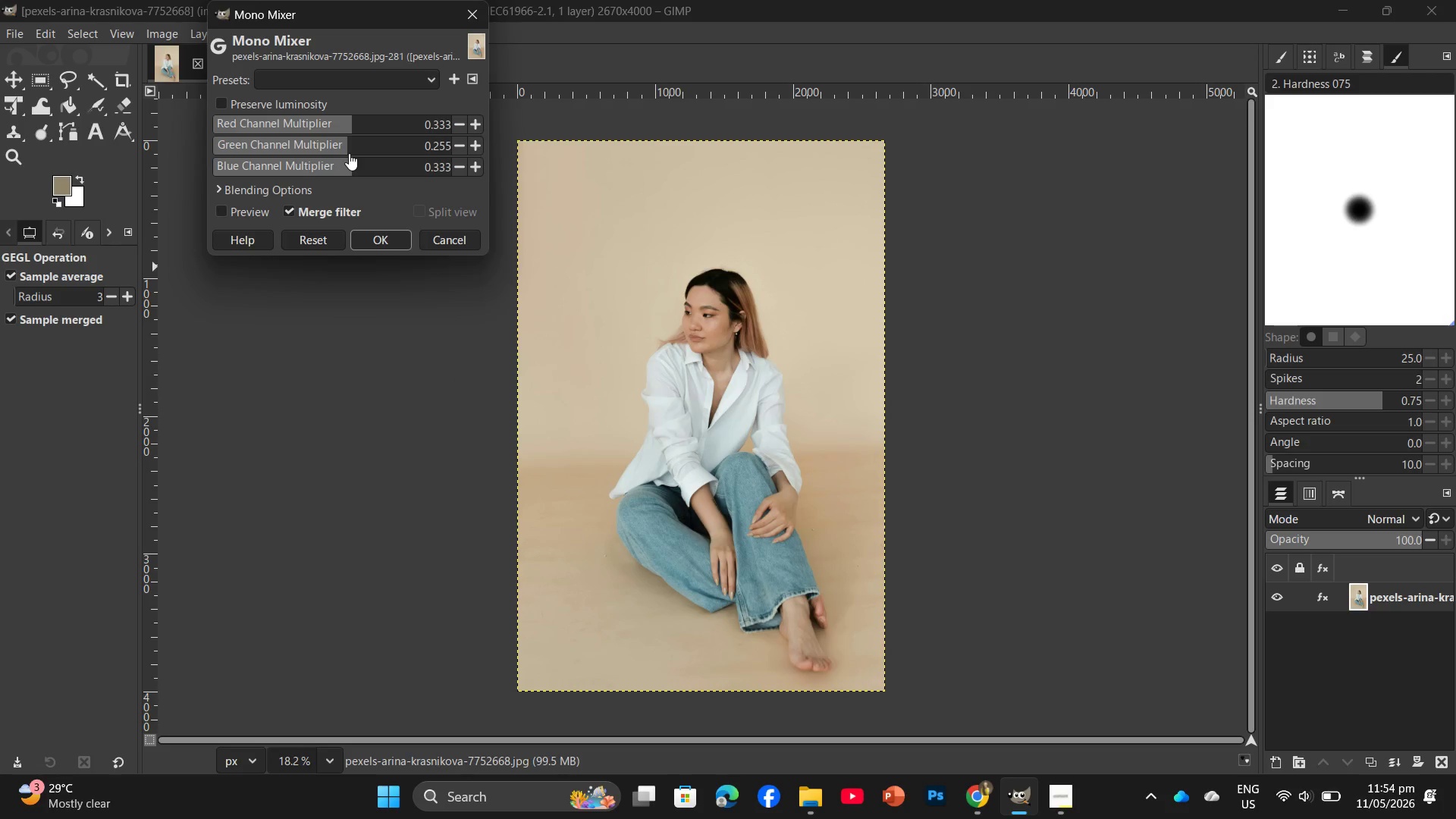 
left_click([349, 153])
 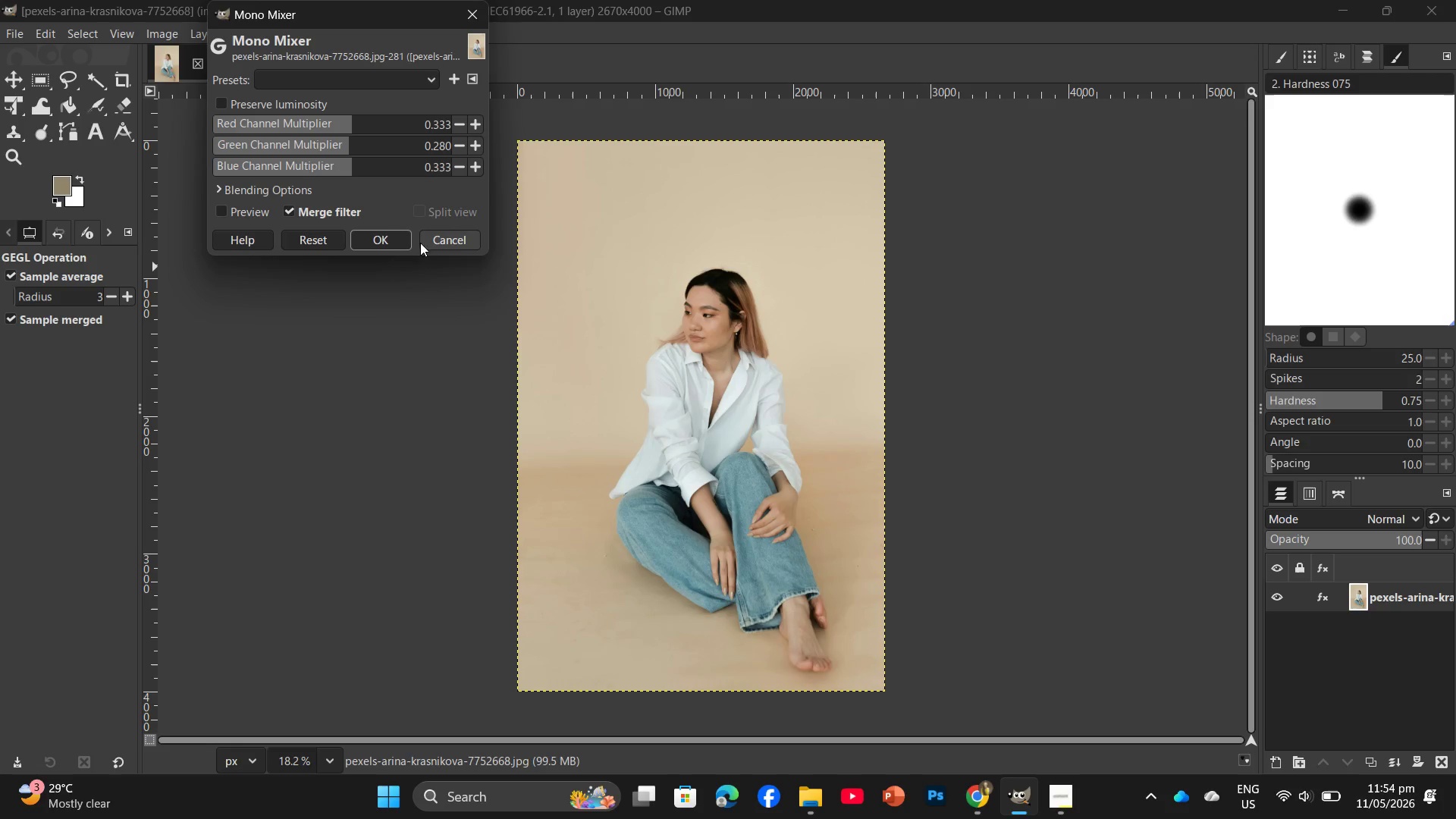 
left_click([394, 244])
 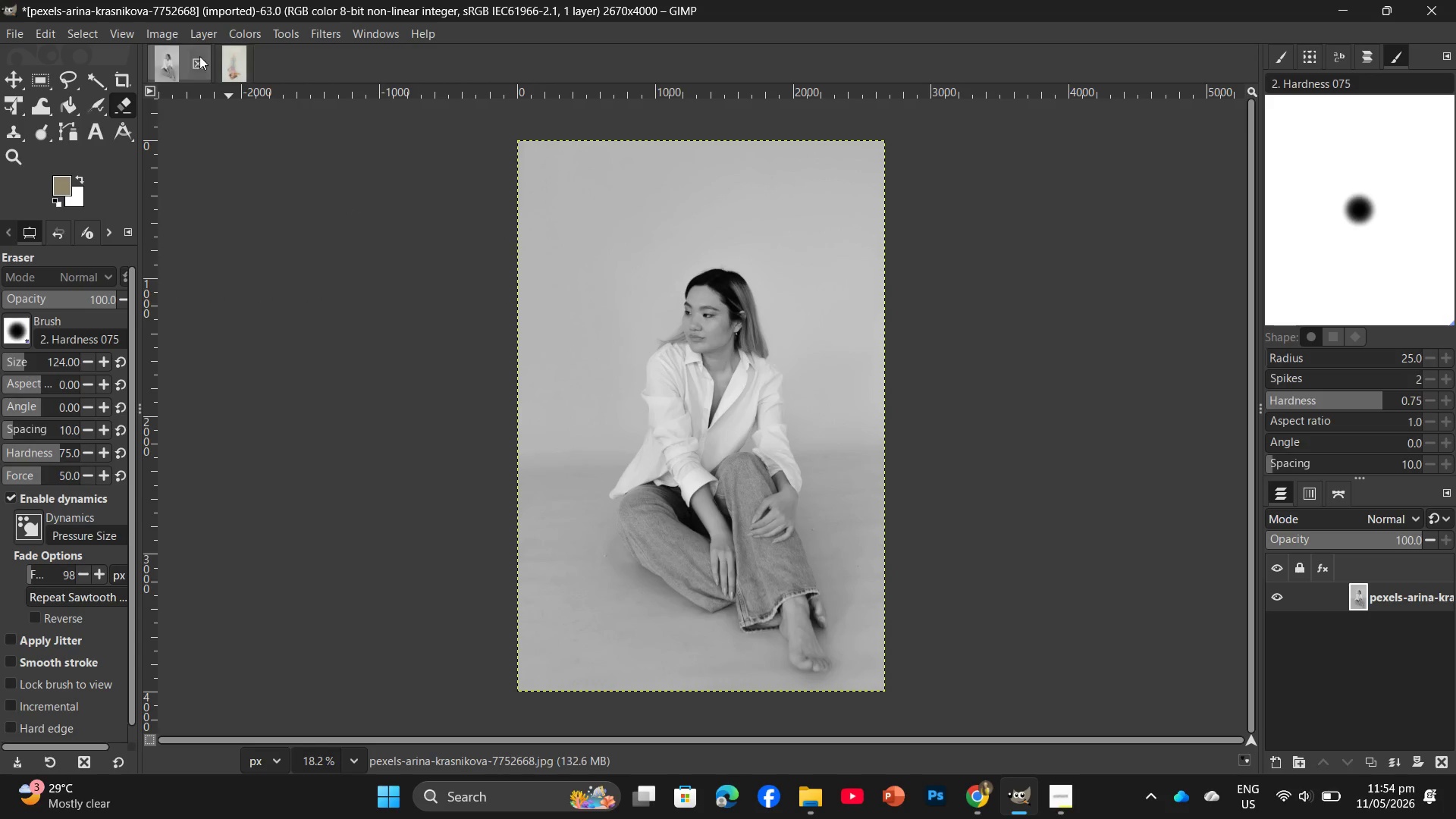 
left_click([266, 31])
 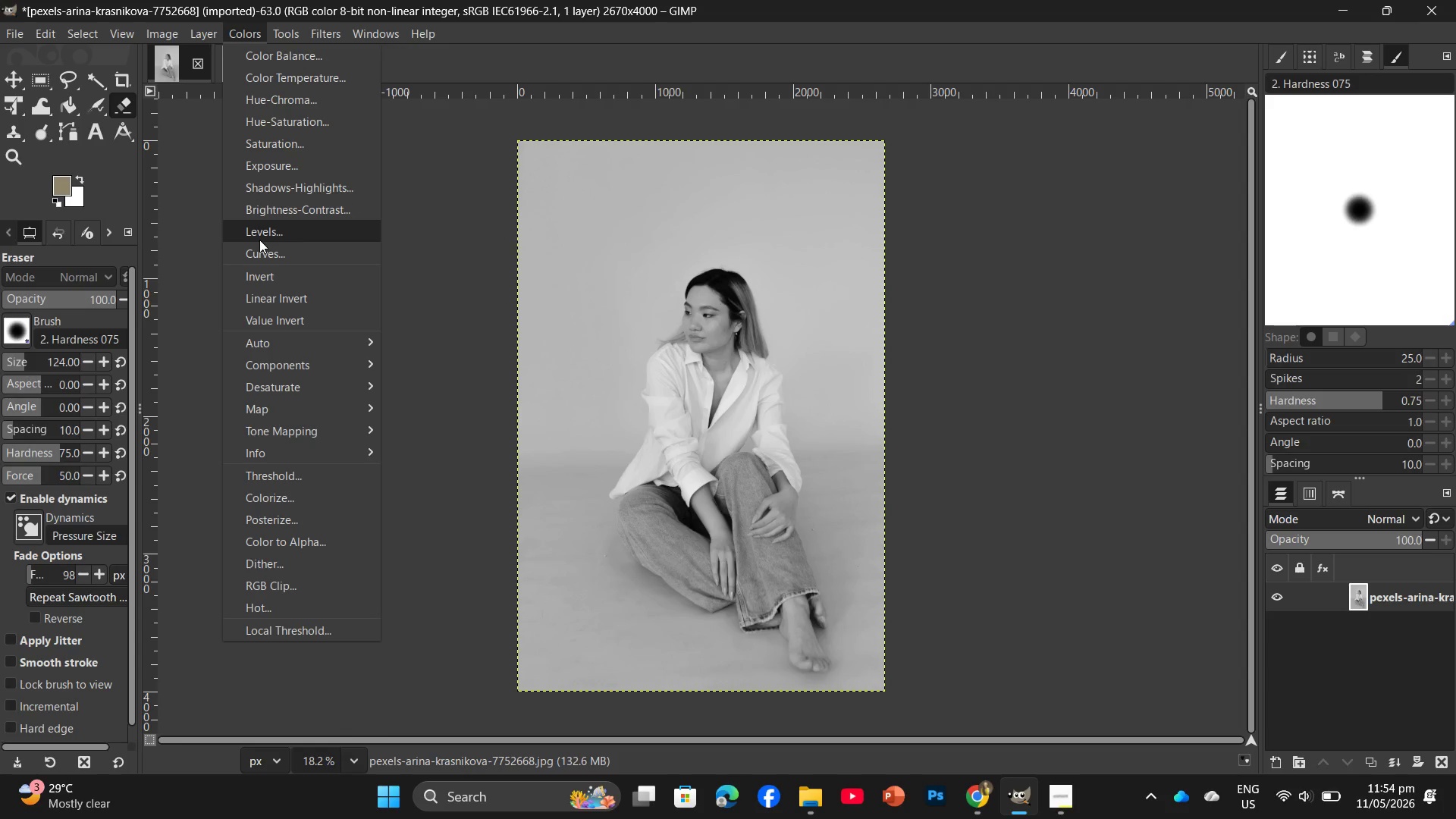 
left_click([259, 257])
 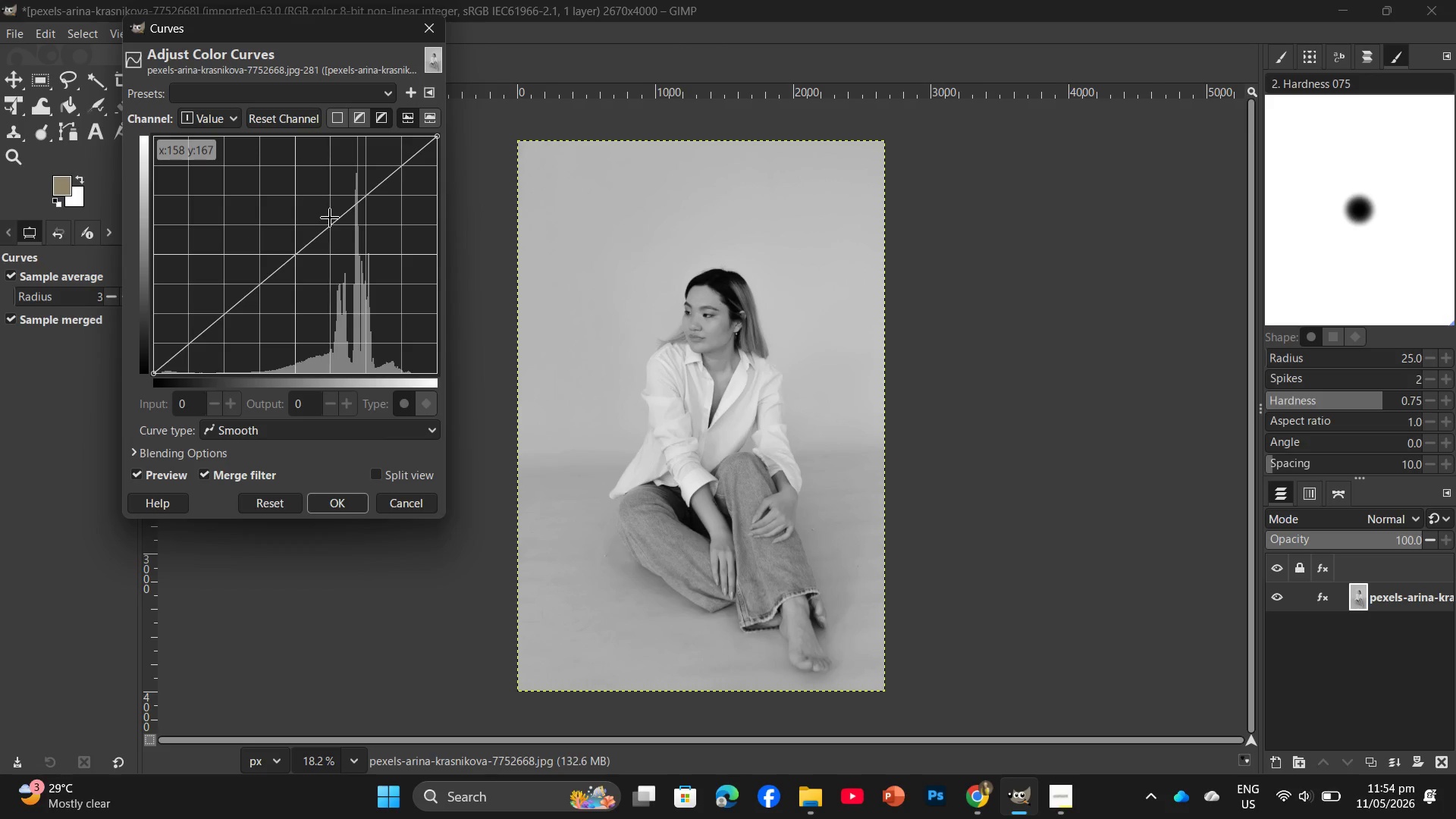 
wait(29.09)
 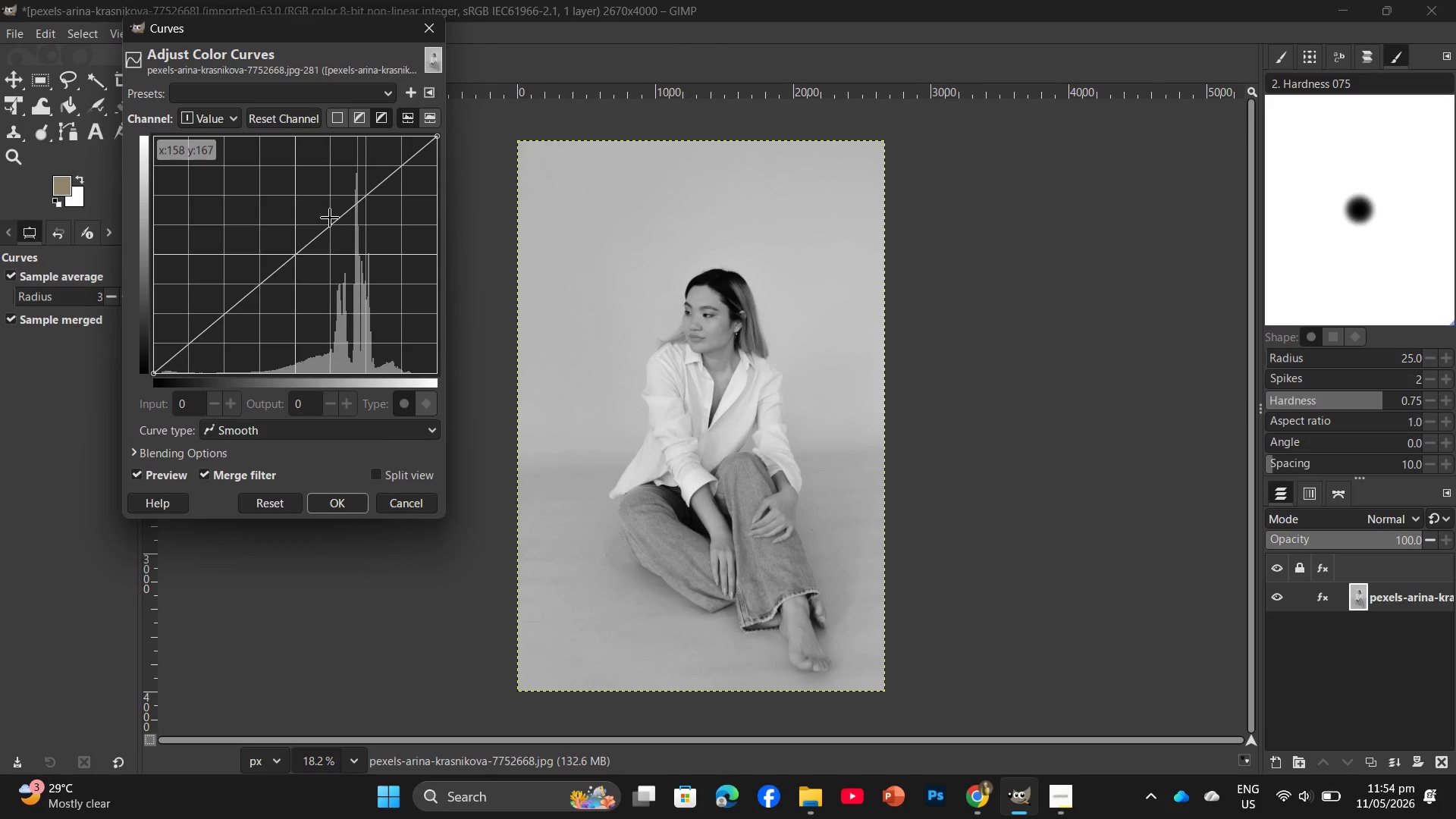 
hold_key(key=Space, duration=0.61)
 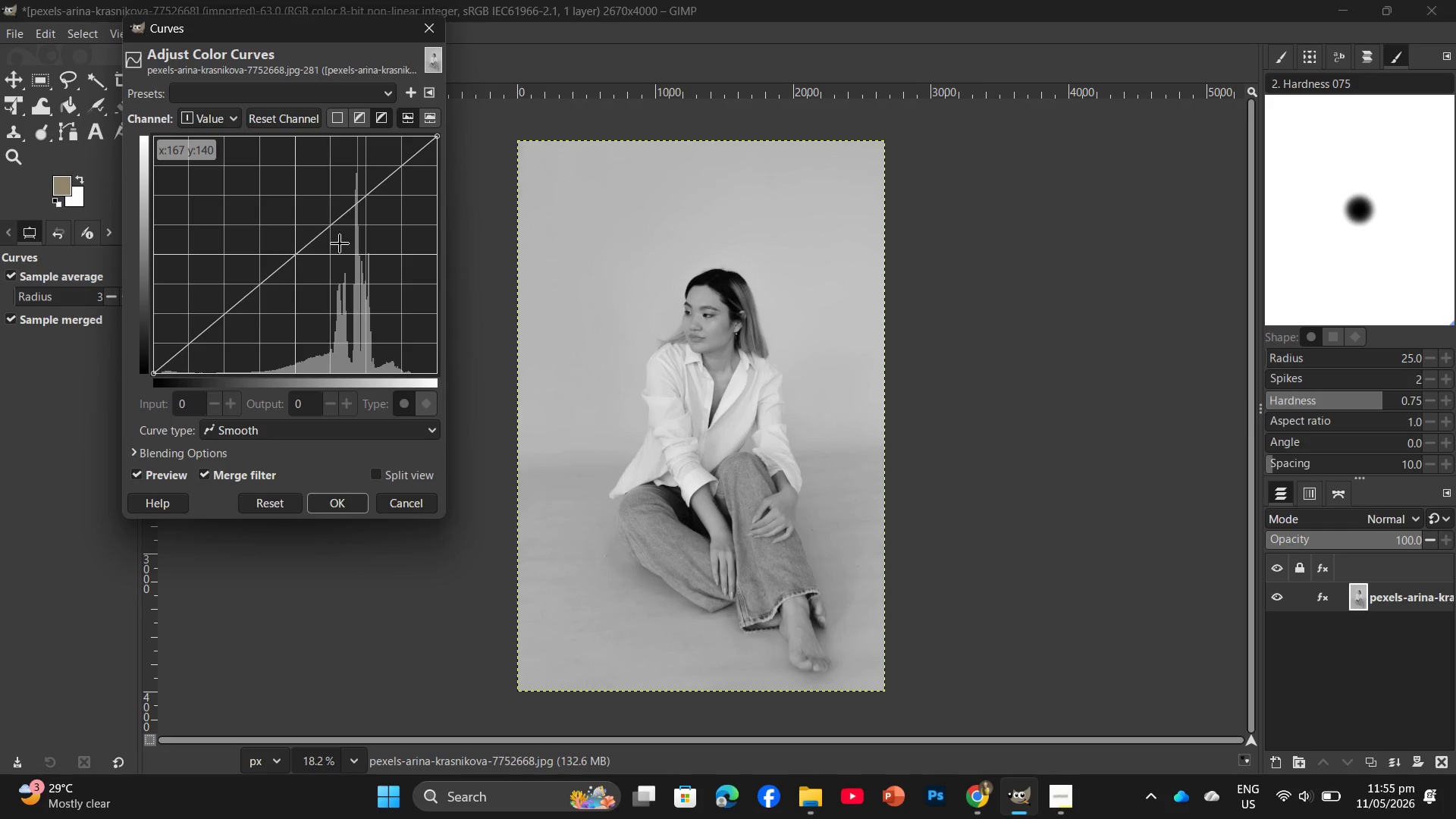 
wait(47.05)
 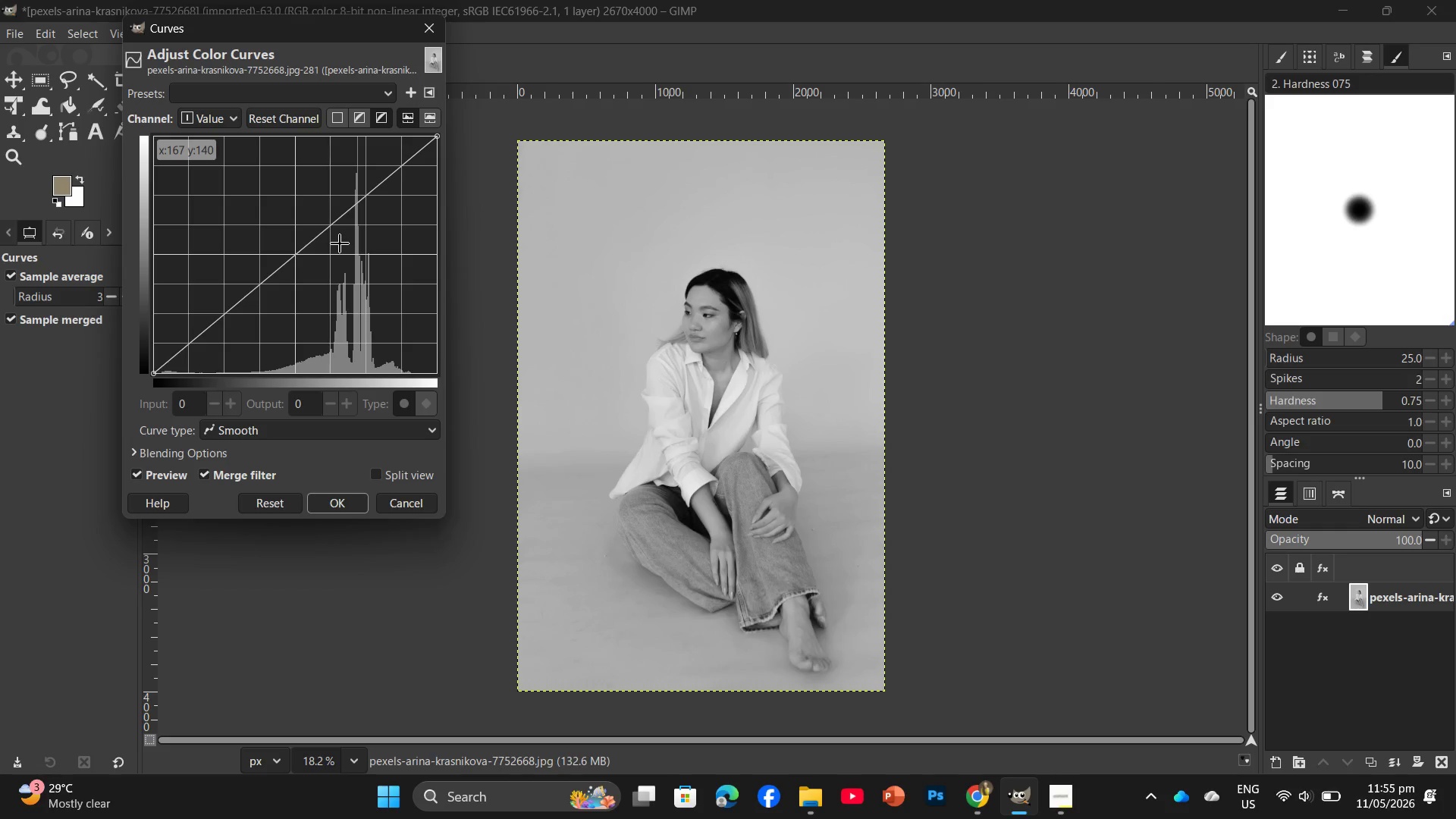 
left_click_drag(start_coordinate=[329, 230], to_coordinate=[347, 268])
 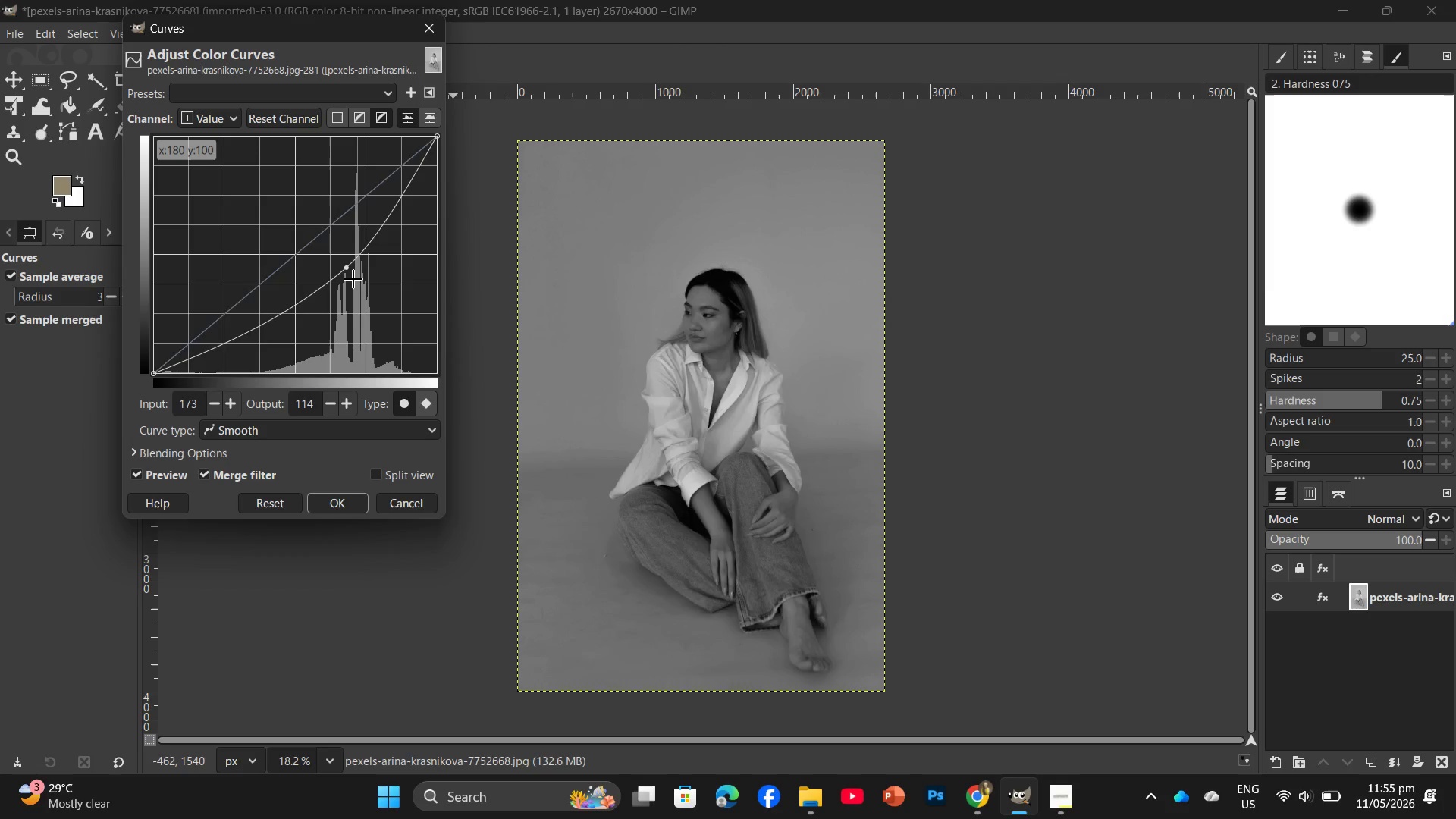 
left_click_drag(start_coordinate=[345, 271], to_coordinate=[352, 273])
 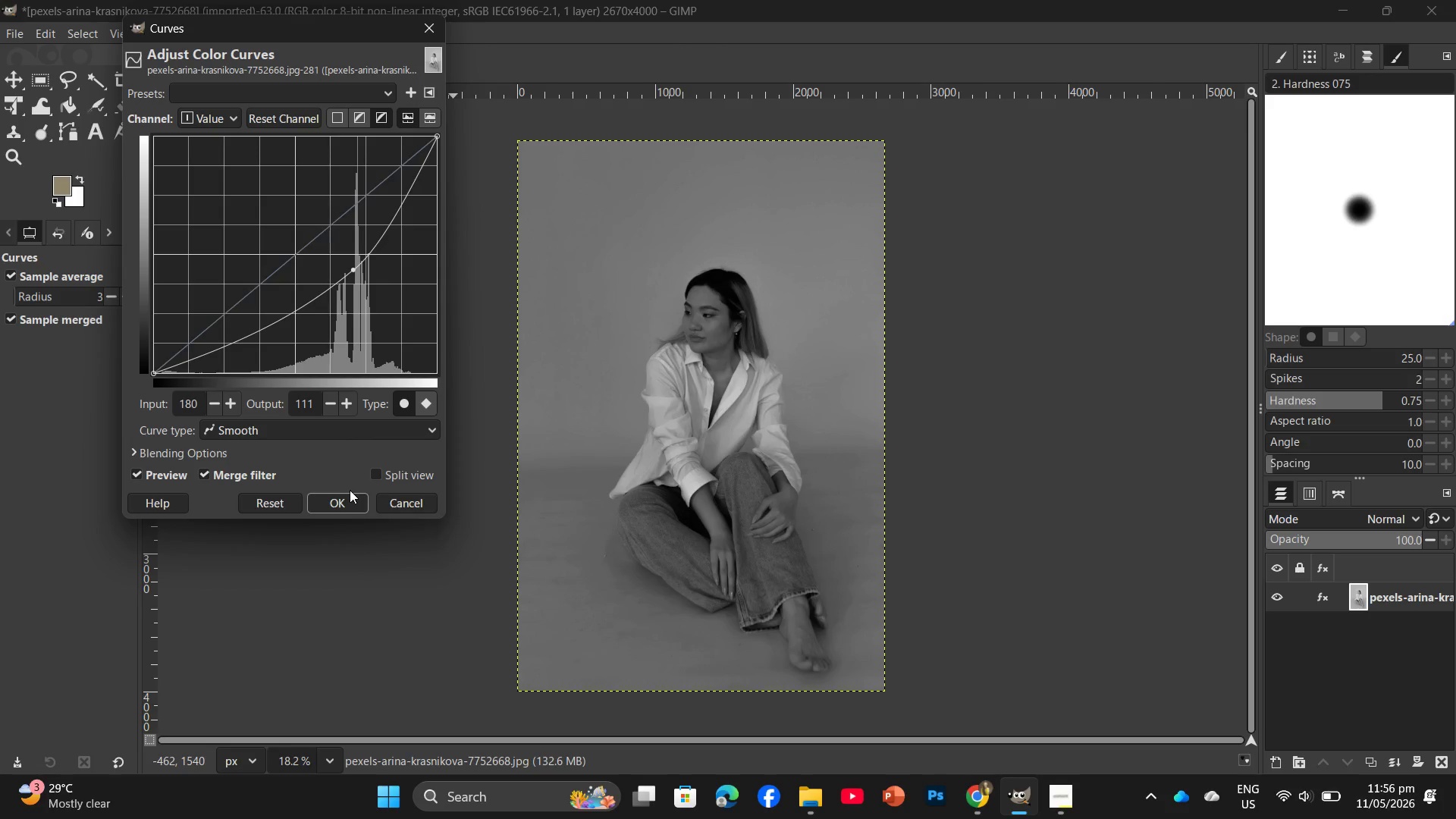 
left_click([347, 497])
 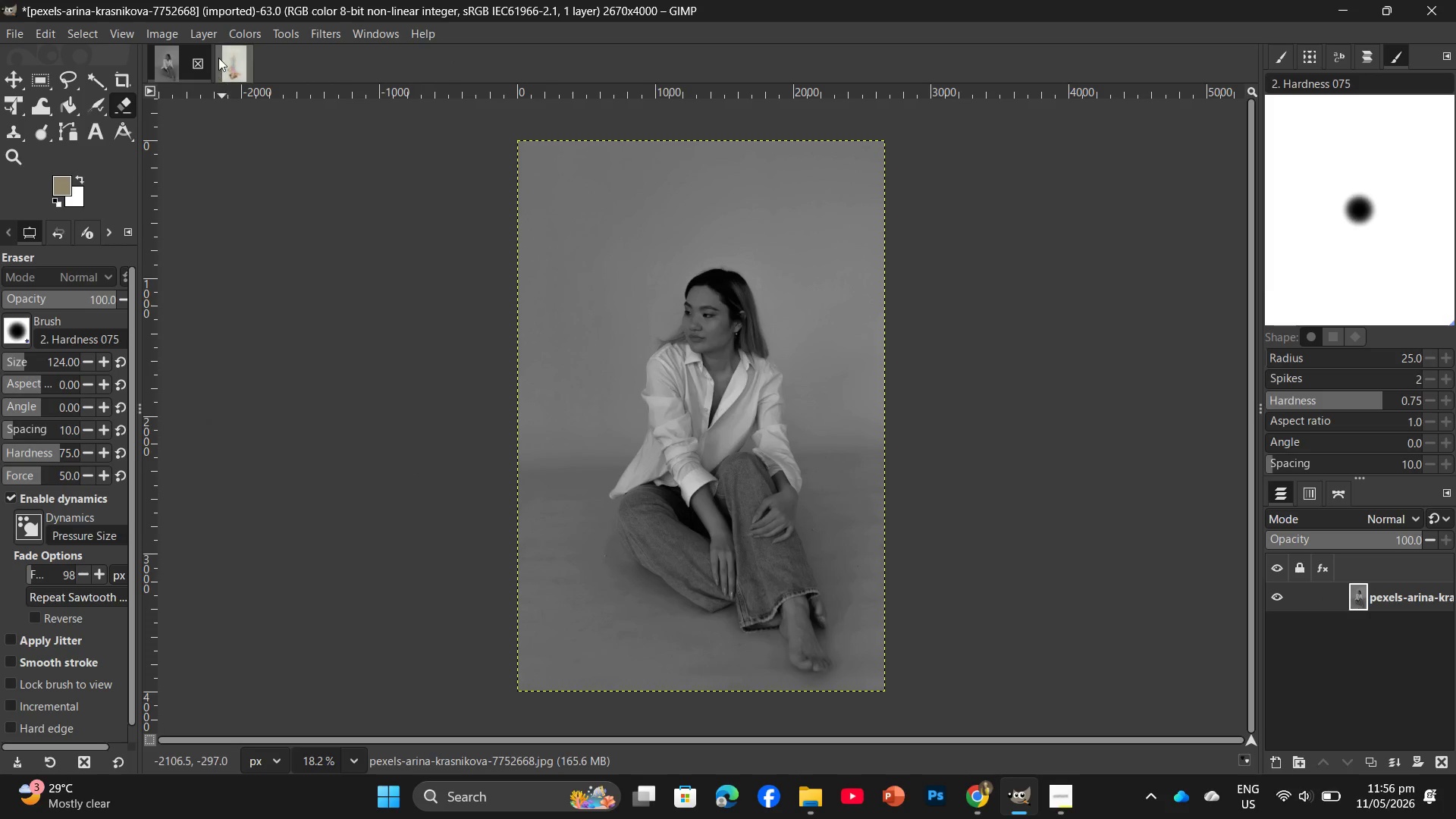 
left_click([212, 42])
 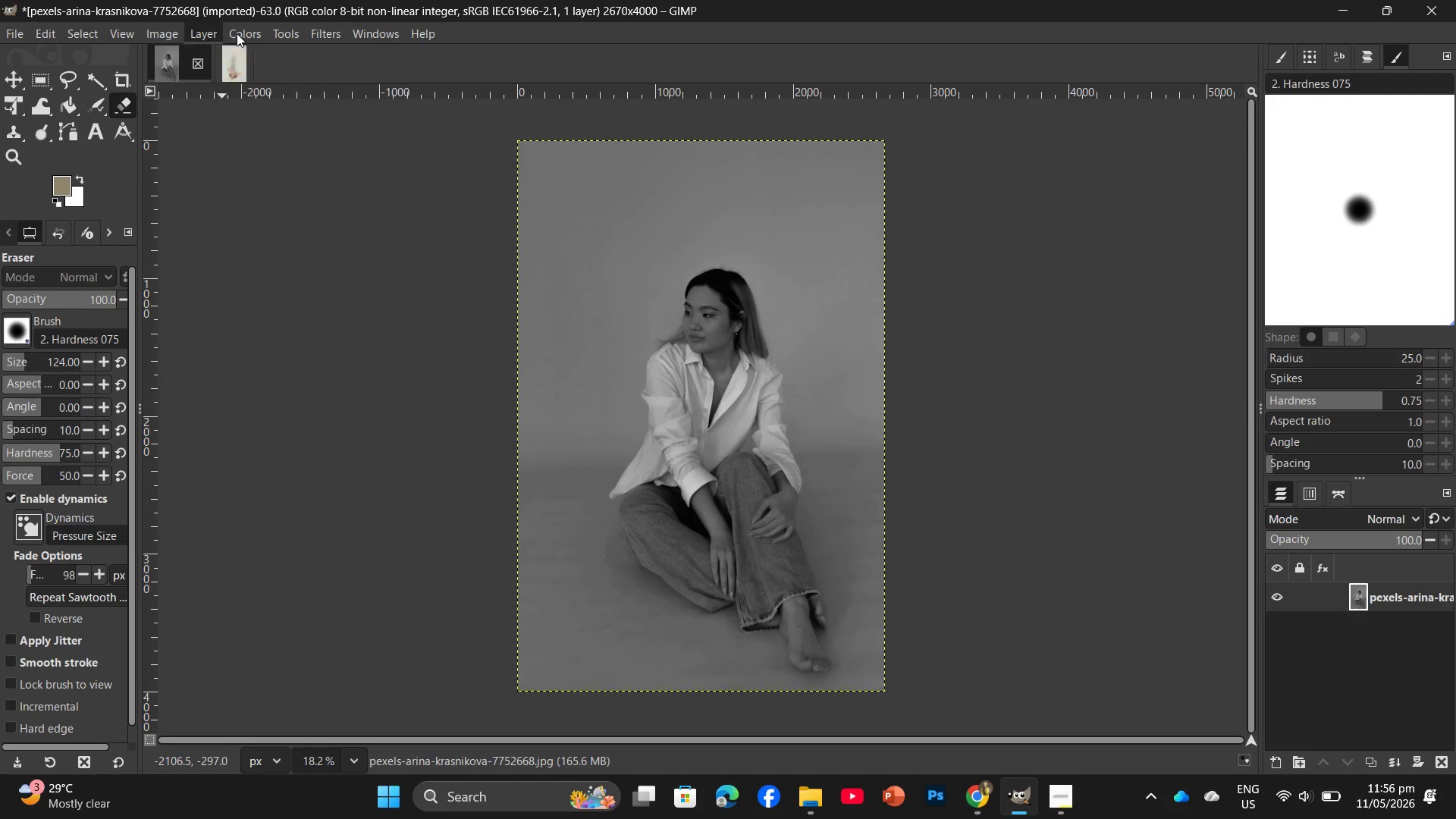 
left_click([247, 31])
 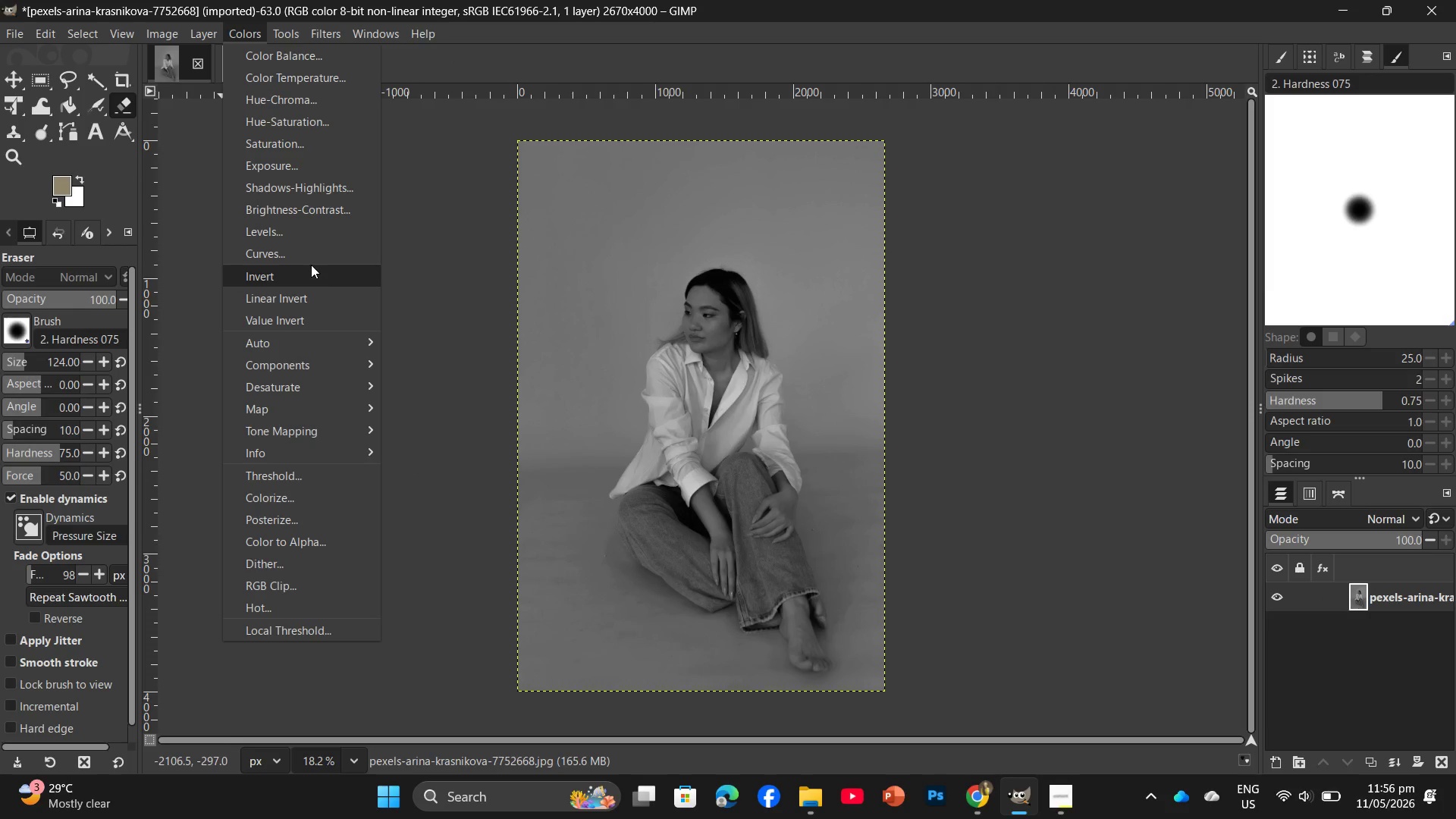 
left_click([312, 253])
 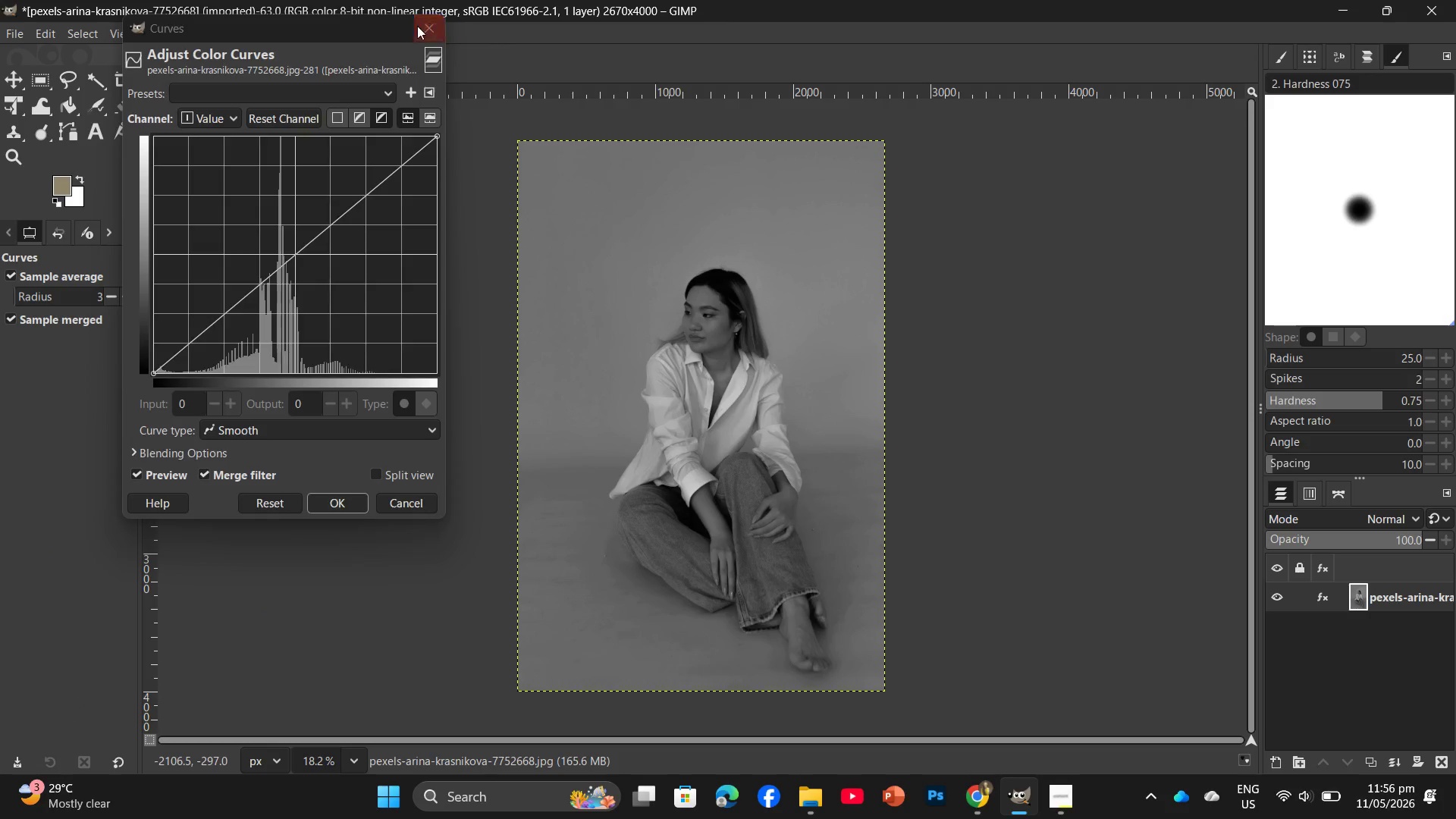 
left_click([251, 35])
 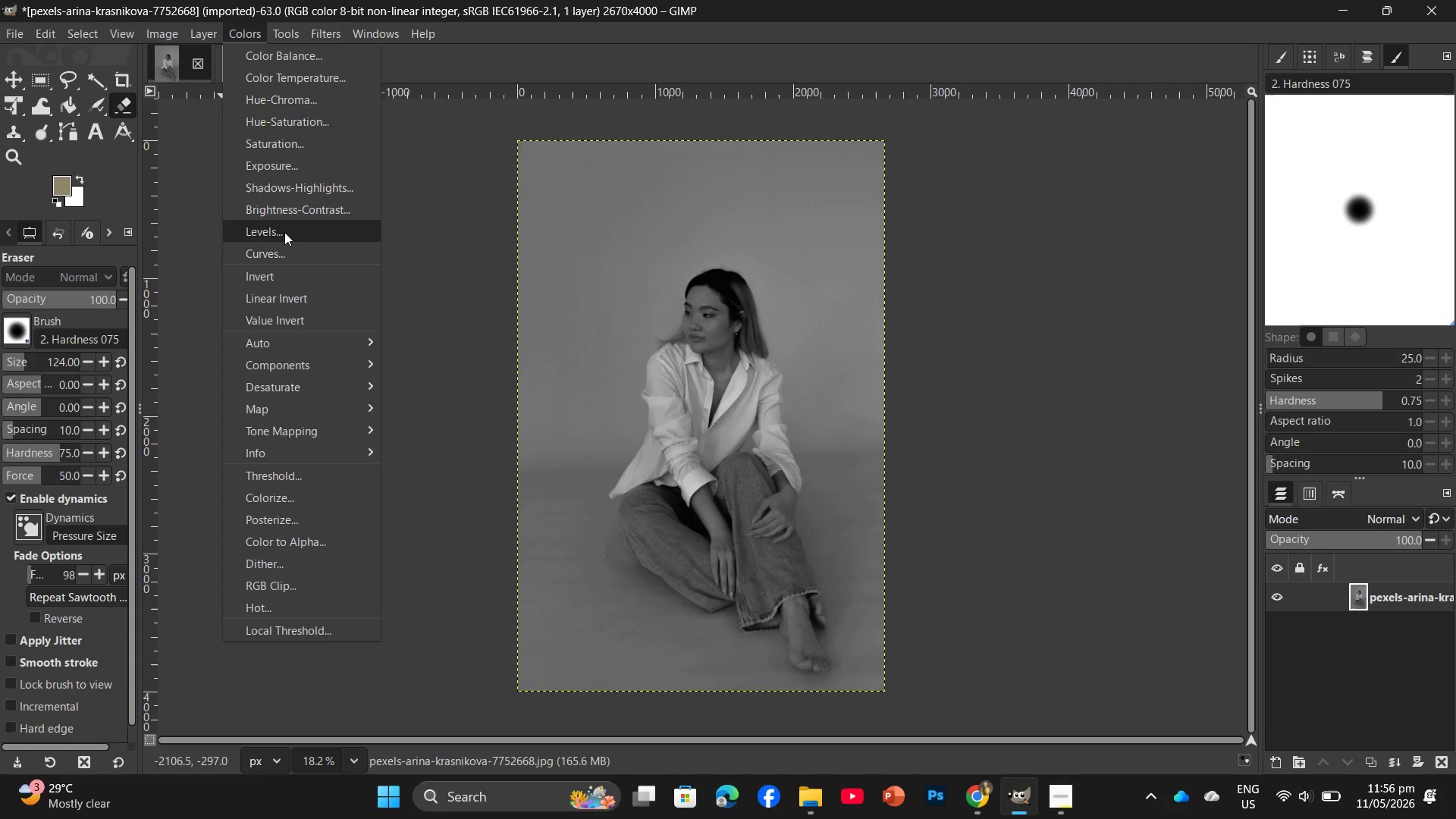 
left_click([284, 232])
 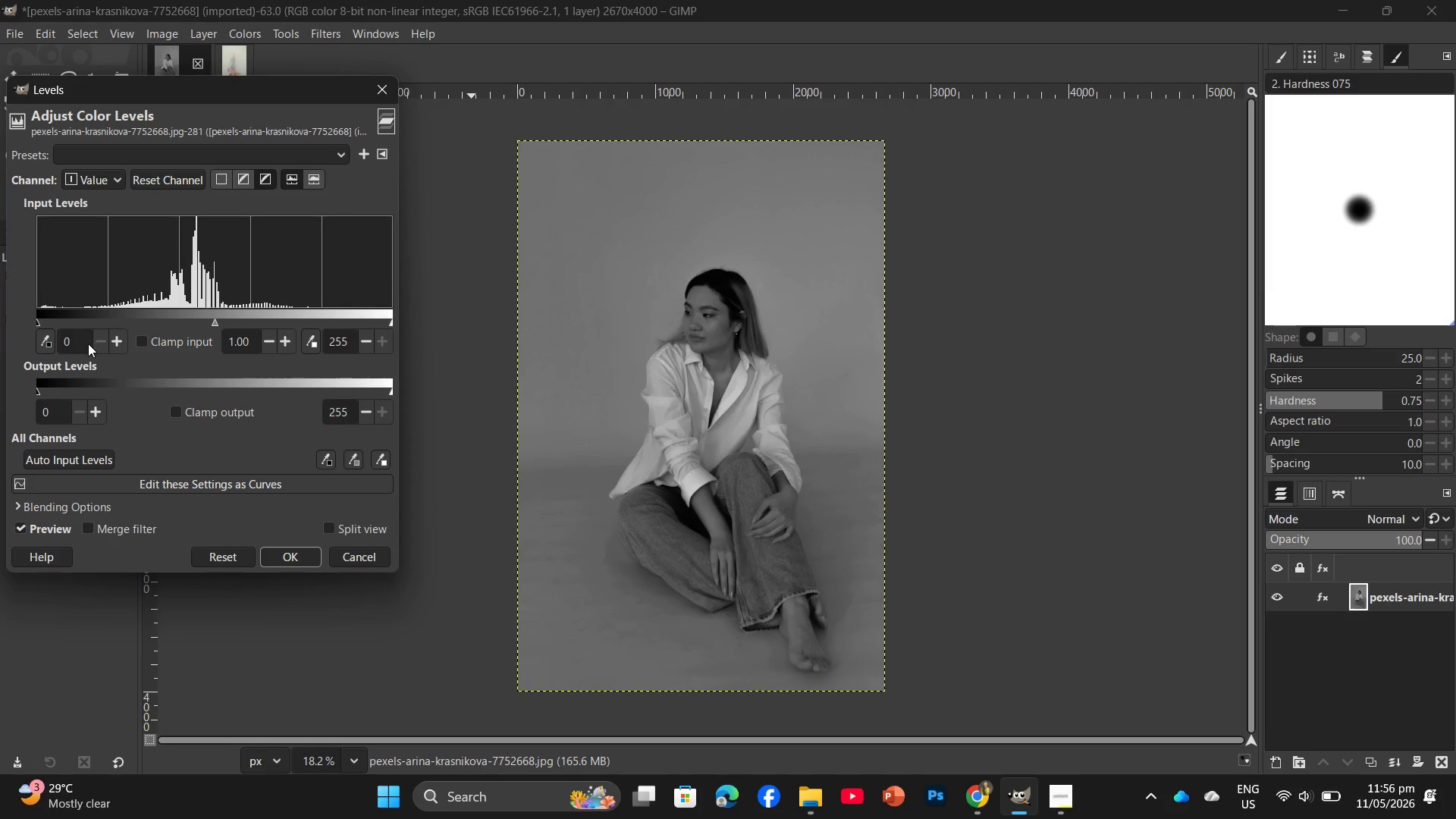 
left_click([87, 338])
 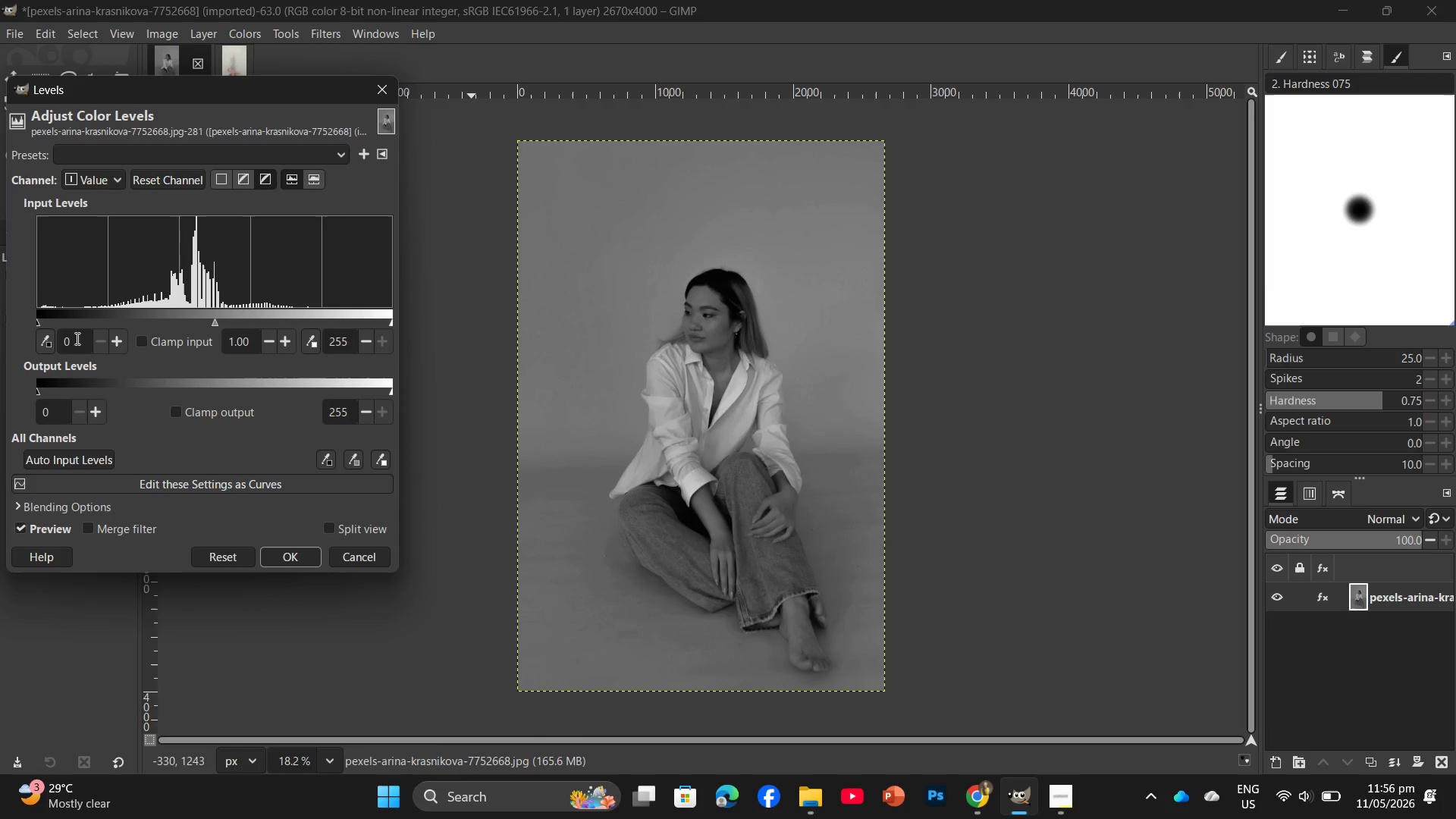 
left_click([74, 338])
 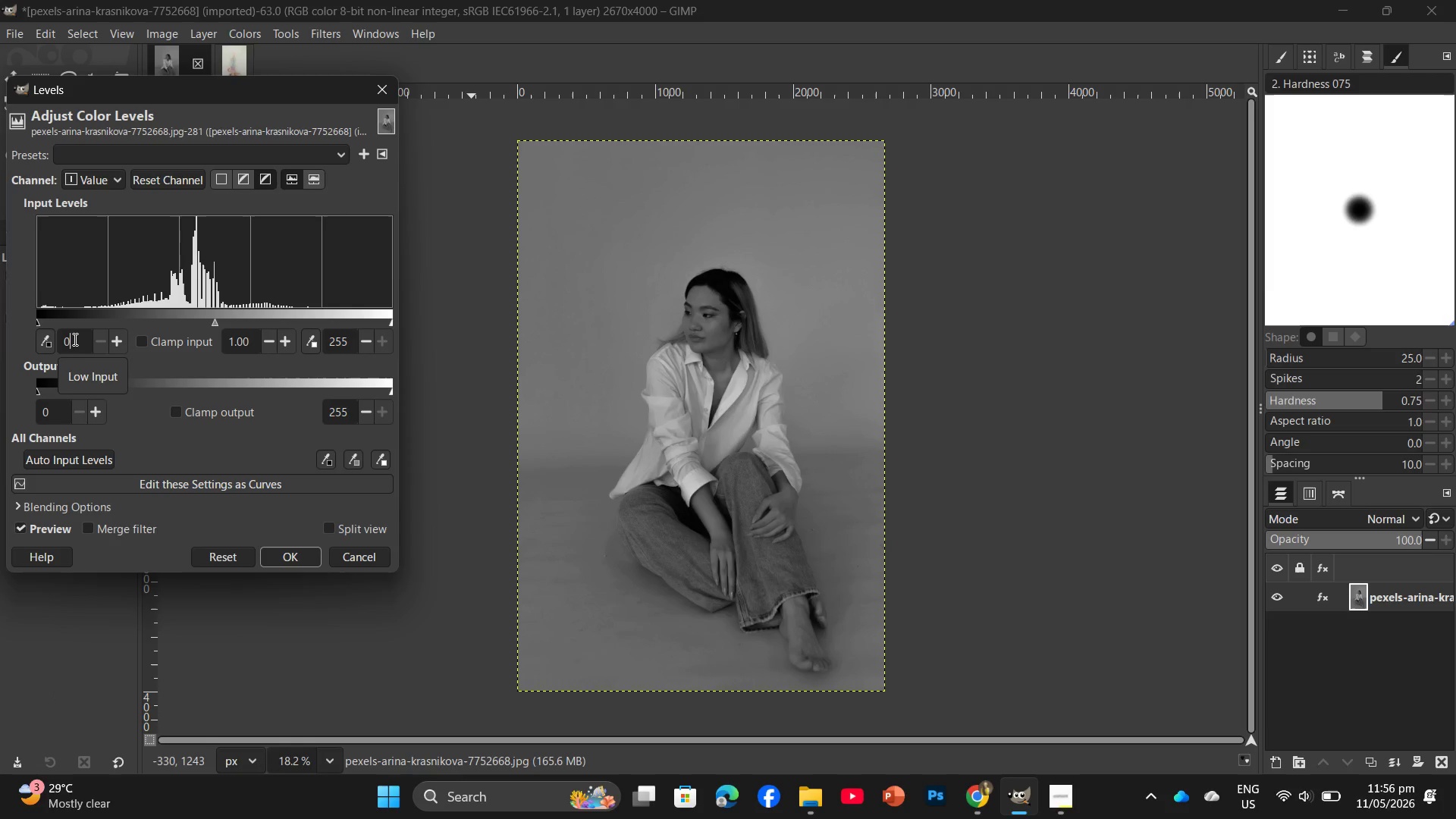 
key(Backspace)
 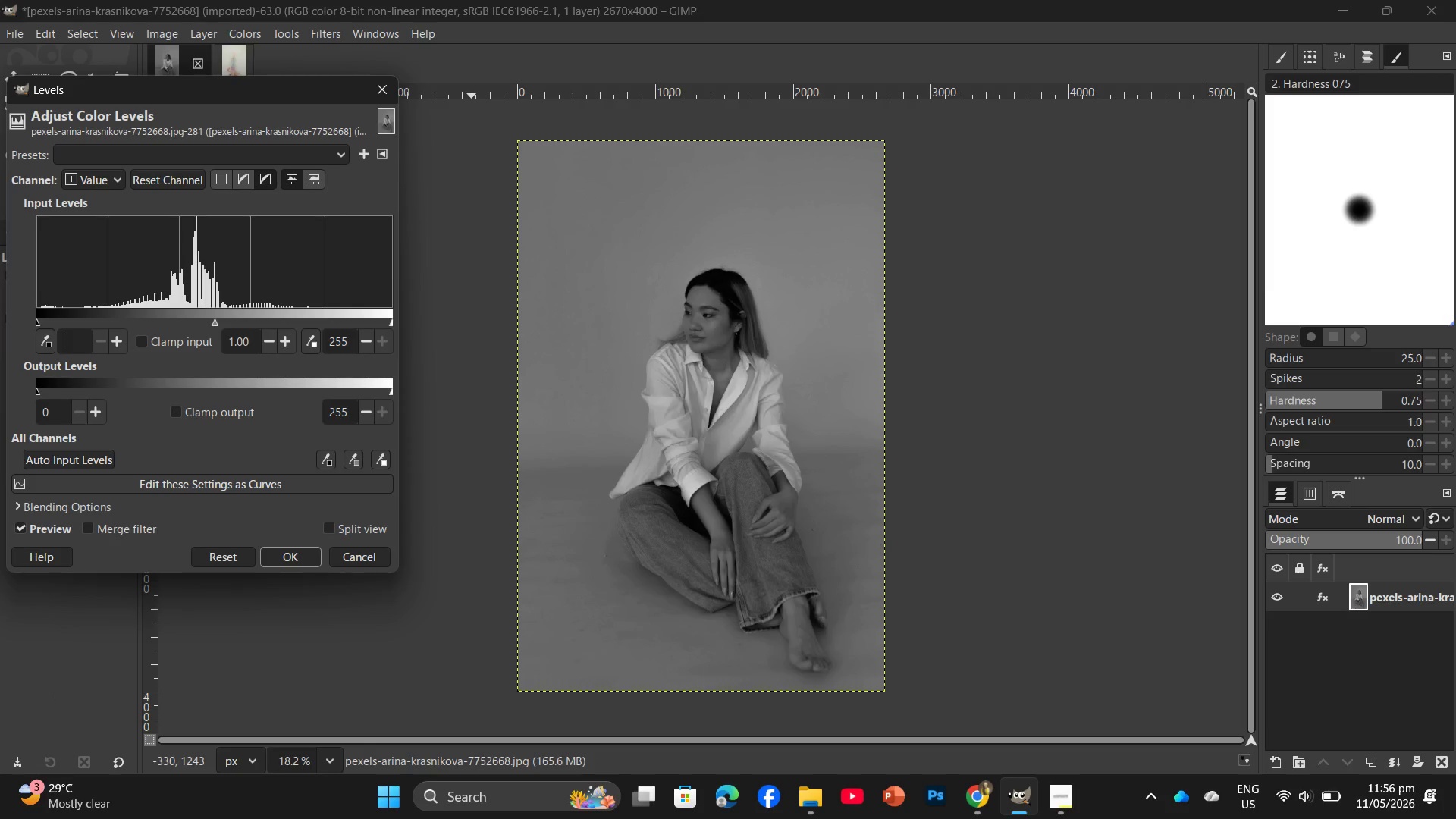 
key(Numpad3)
 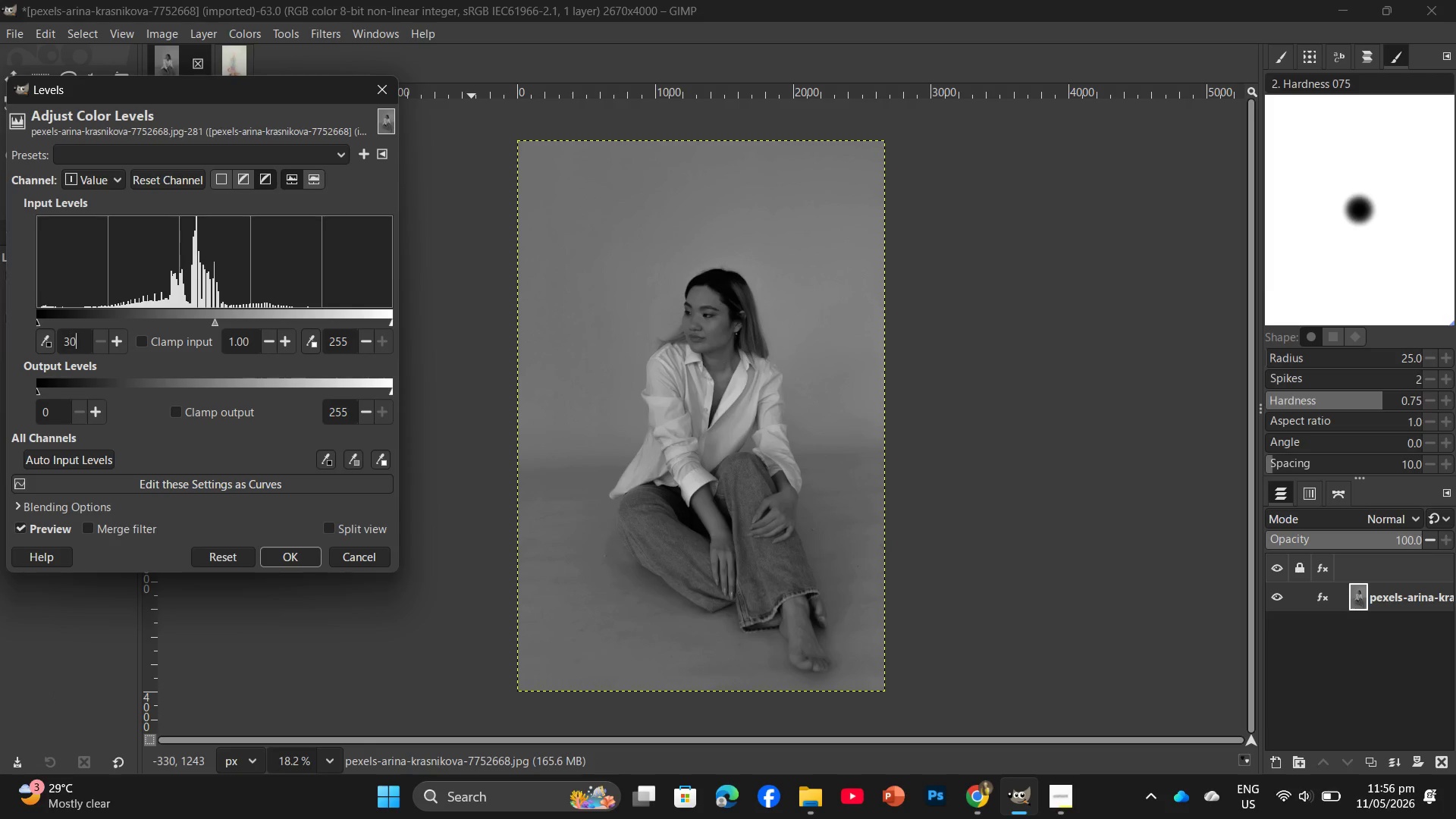 
key(Numpad0)
 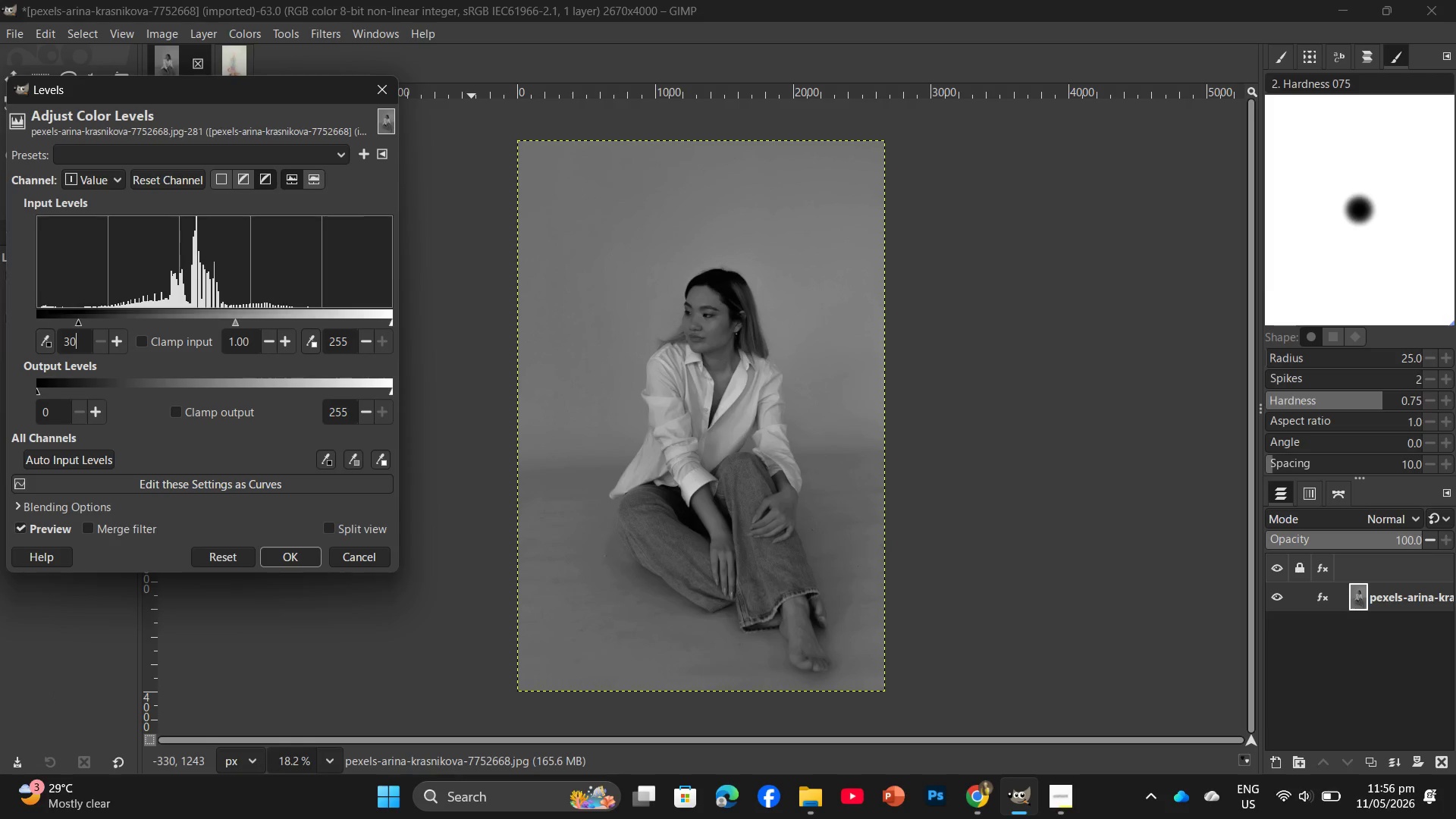 
key(Enter)
 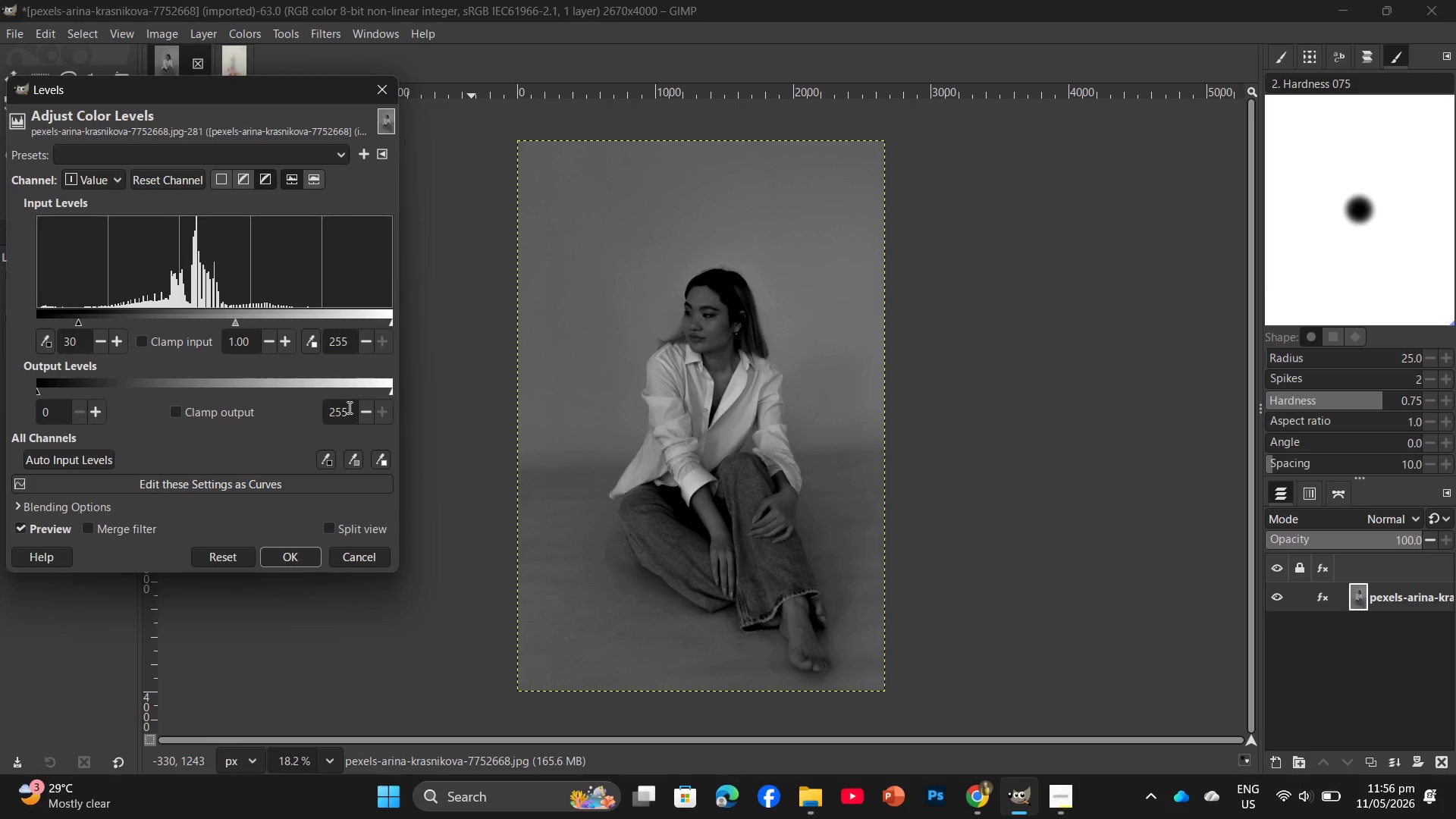 
left_click([348, 337])
 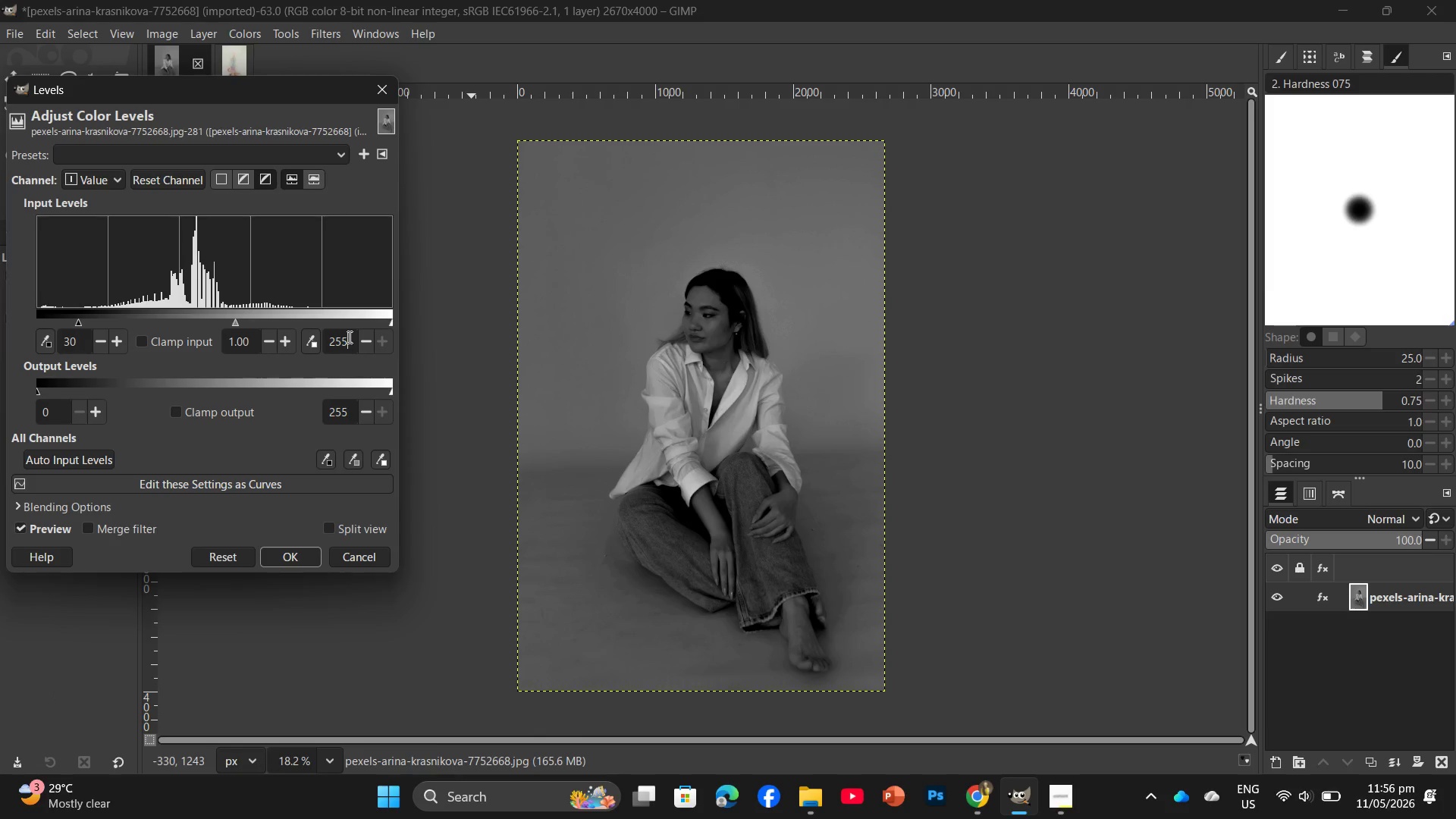 
key(Backspace)
 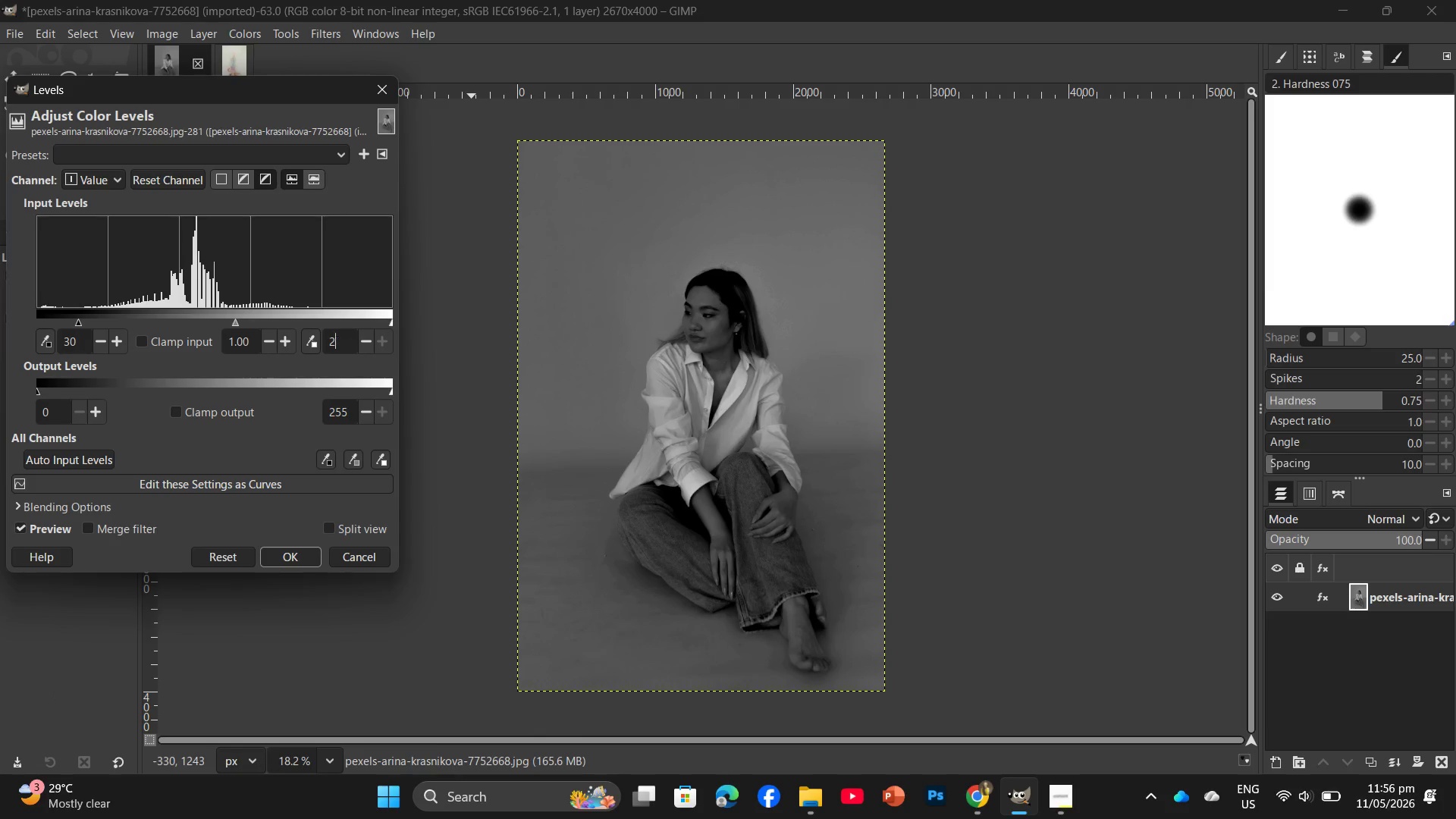 
key(Backspace)
 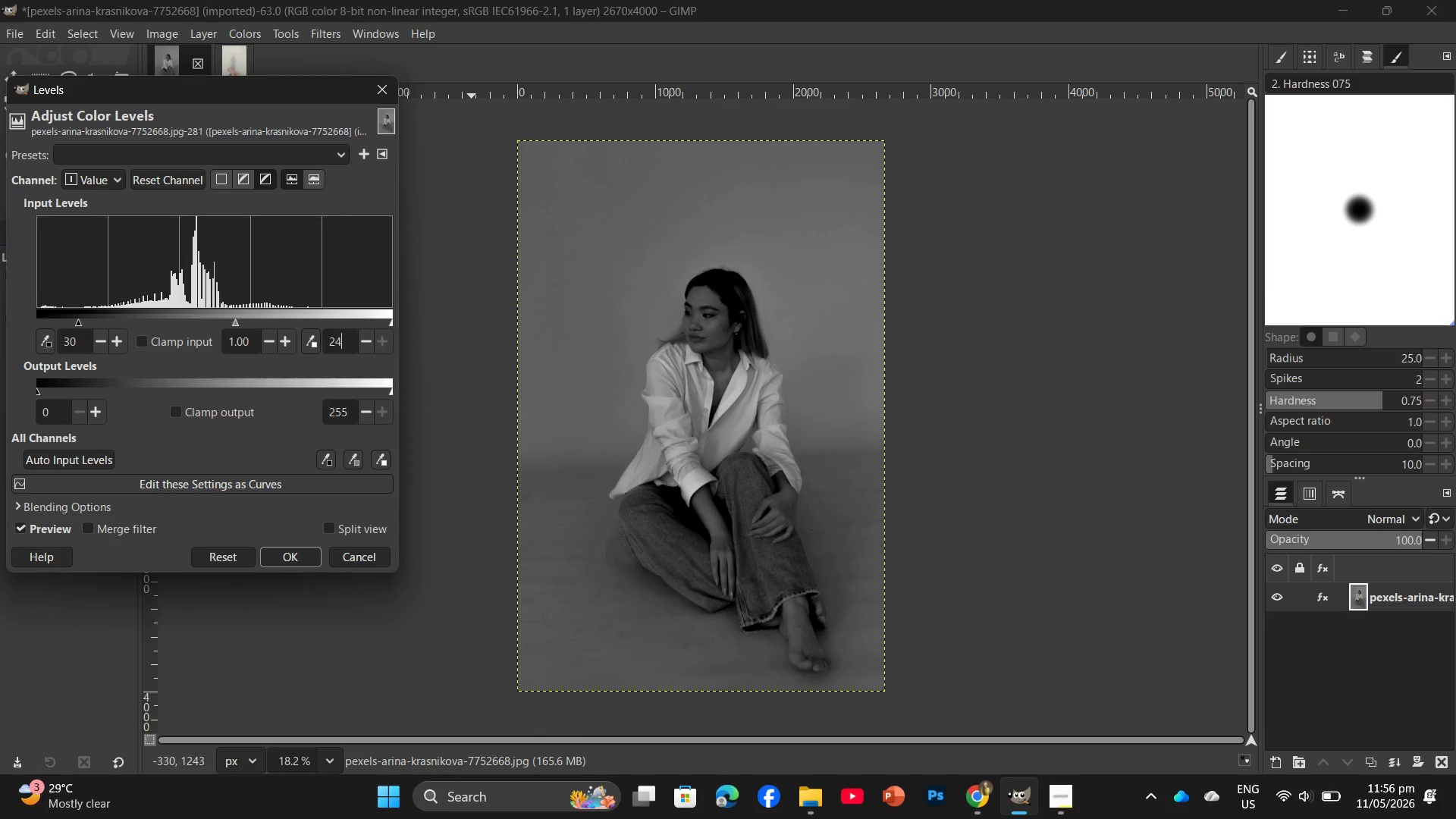 
key(Numpad4)
 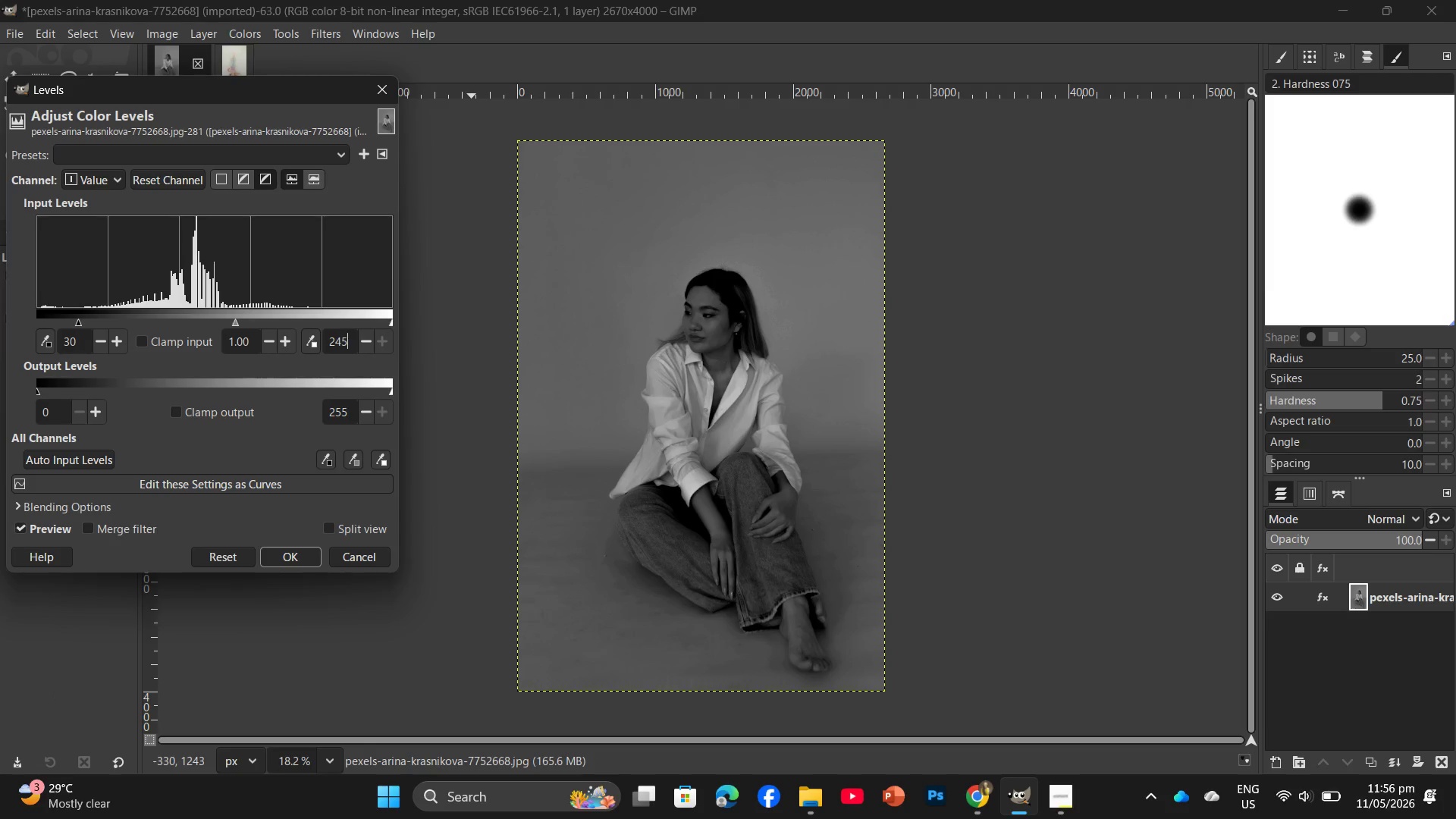 
key(Numpad5)
 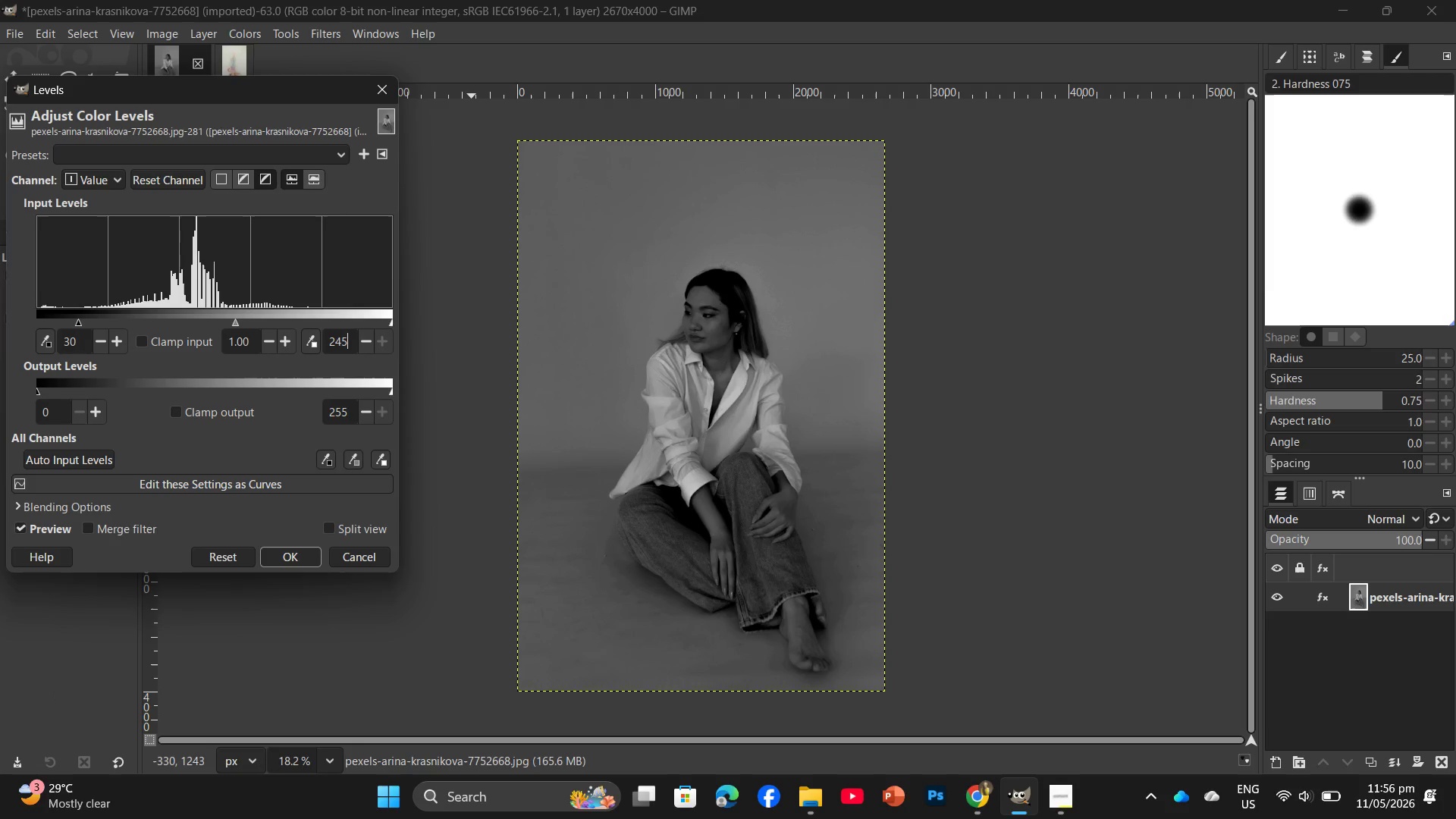 
key(Enter)
 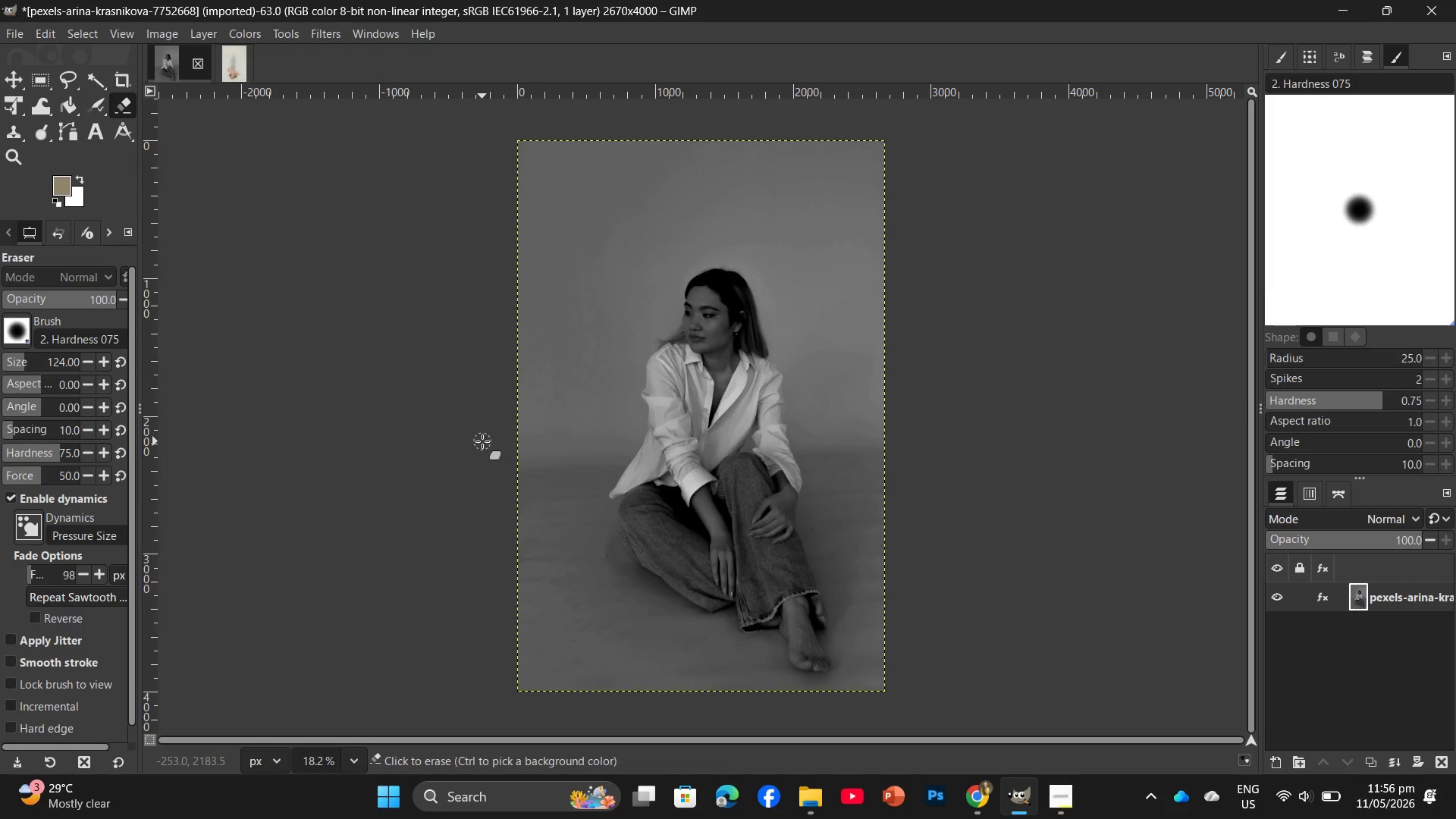 
wait(5.5)
 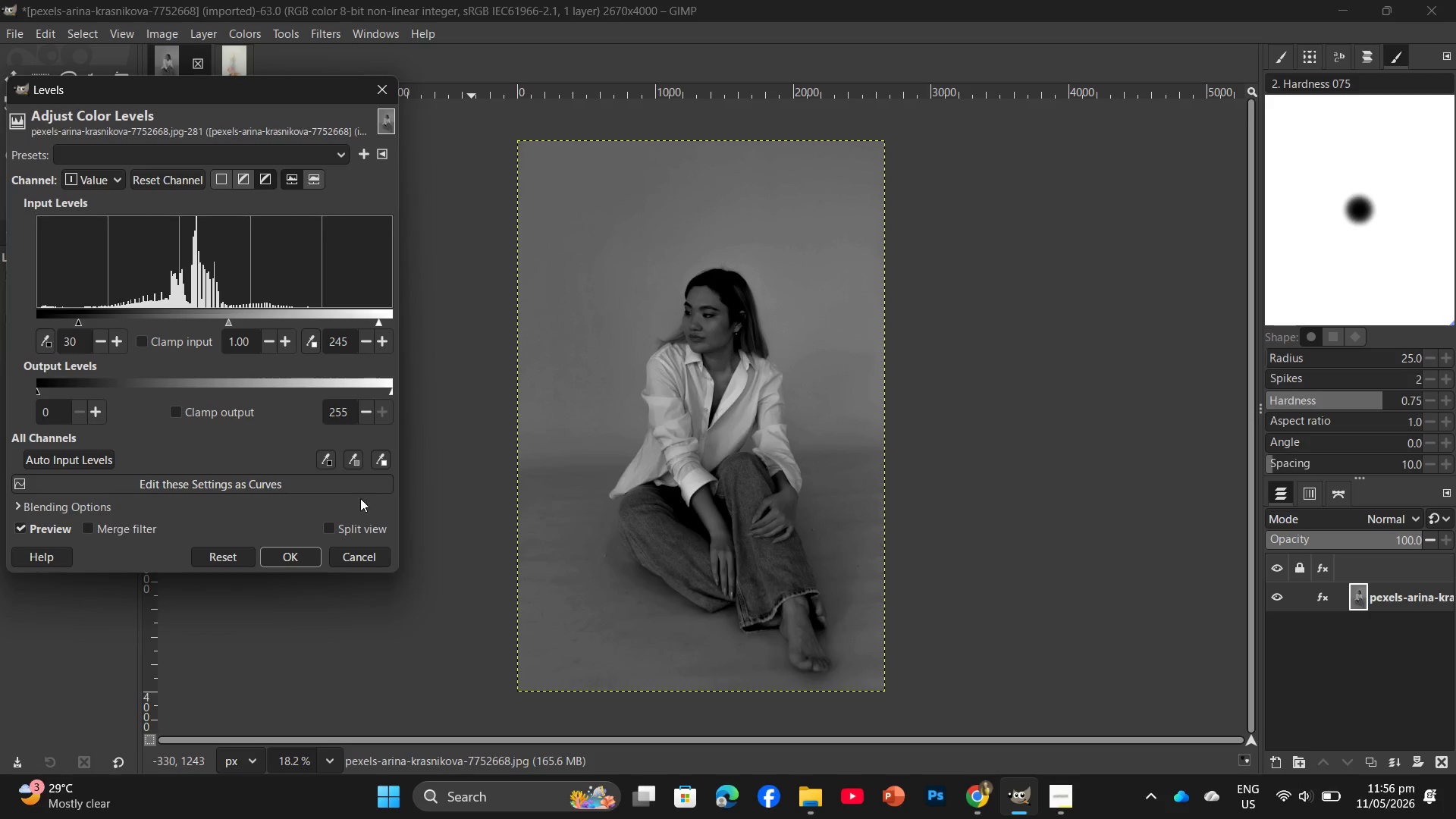 
key(Escape)
 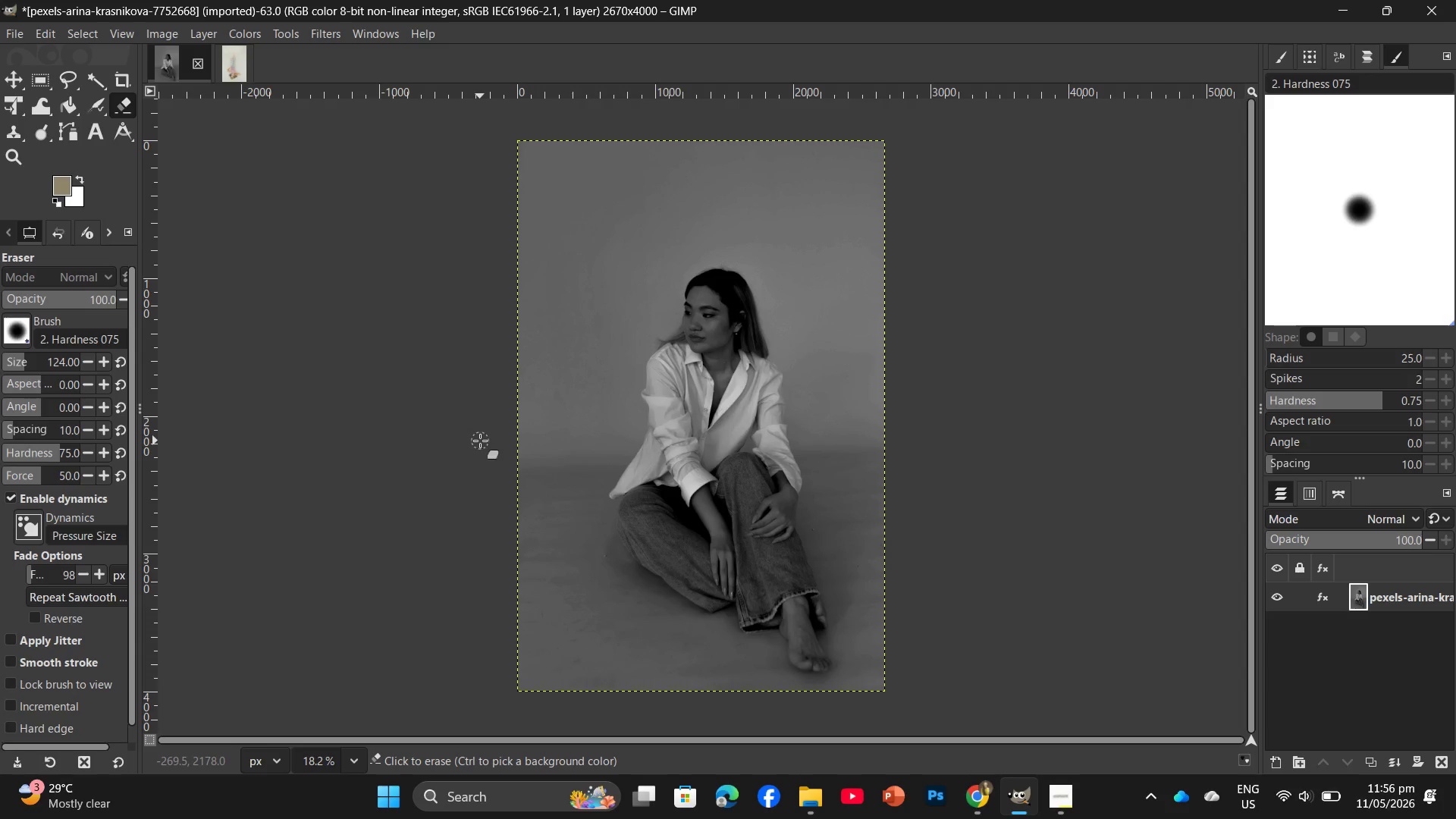 
wait(16.05)
 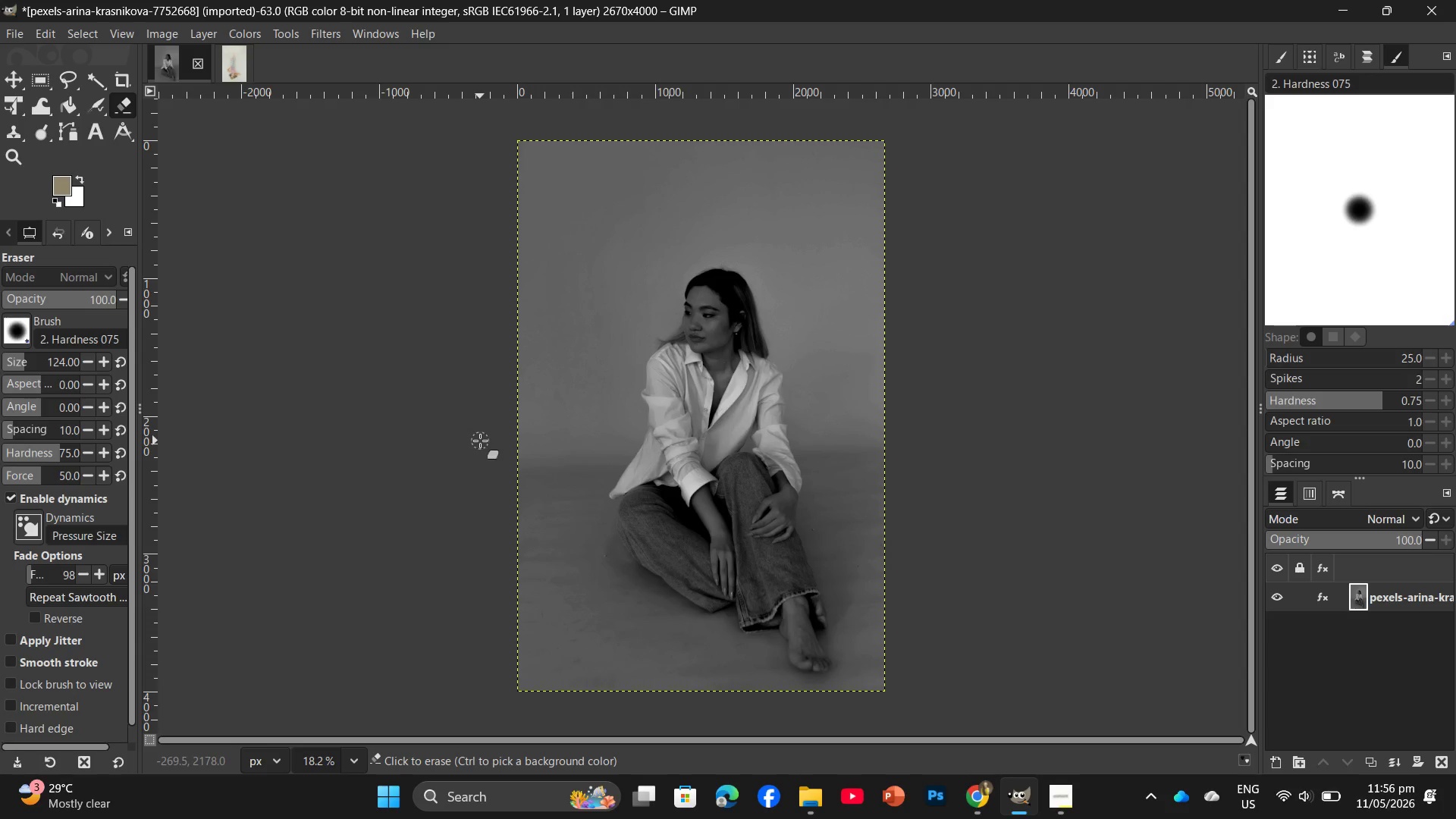 
left_click([156, 36])
 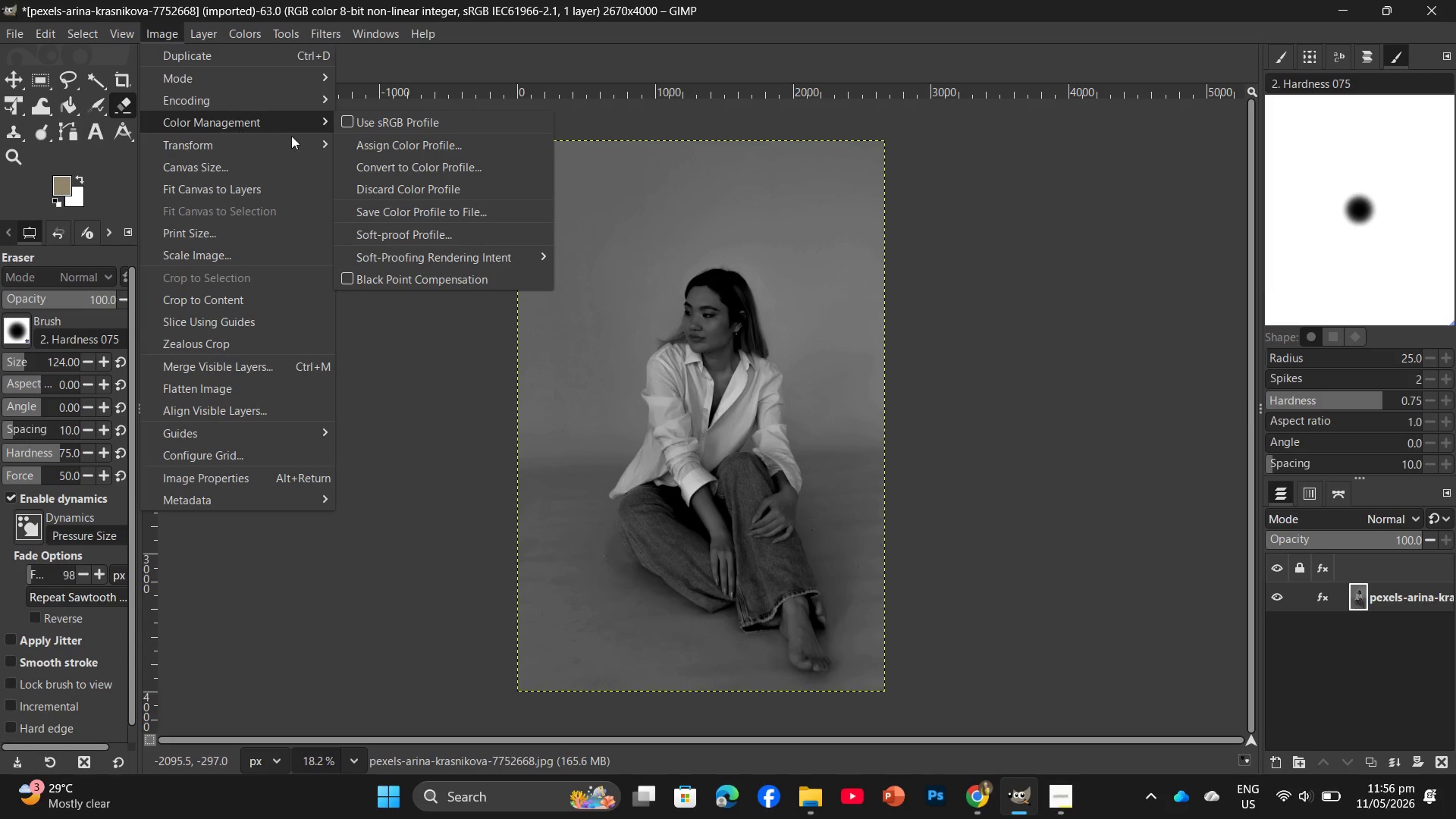 
left_click([354, 115])
 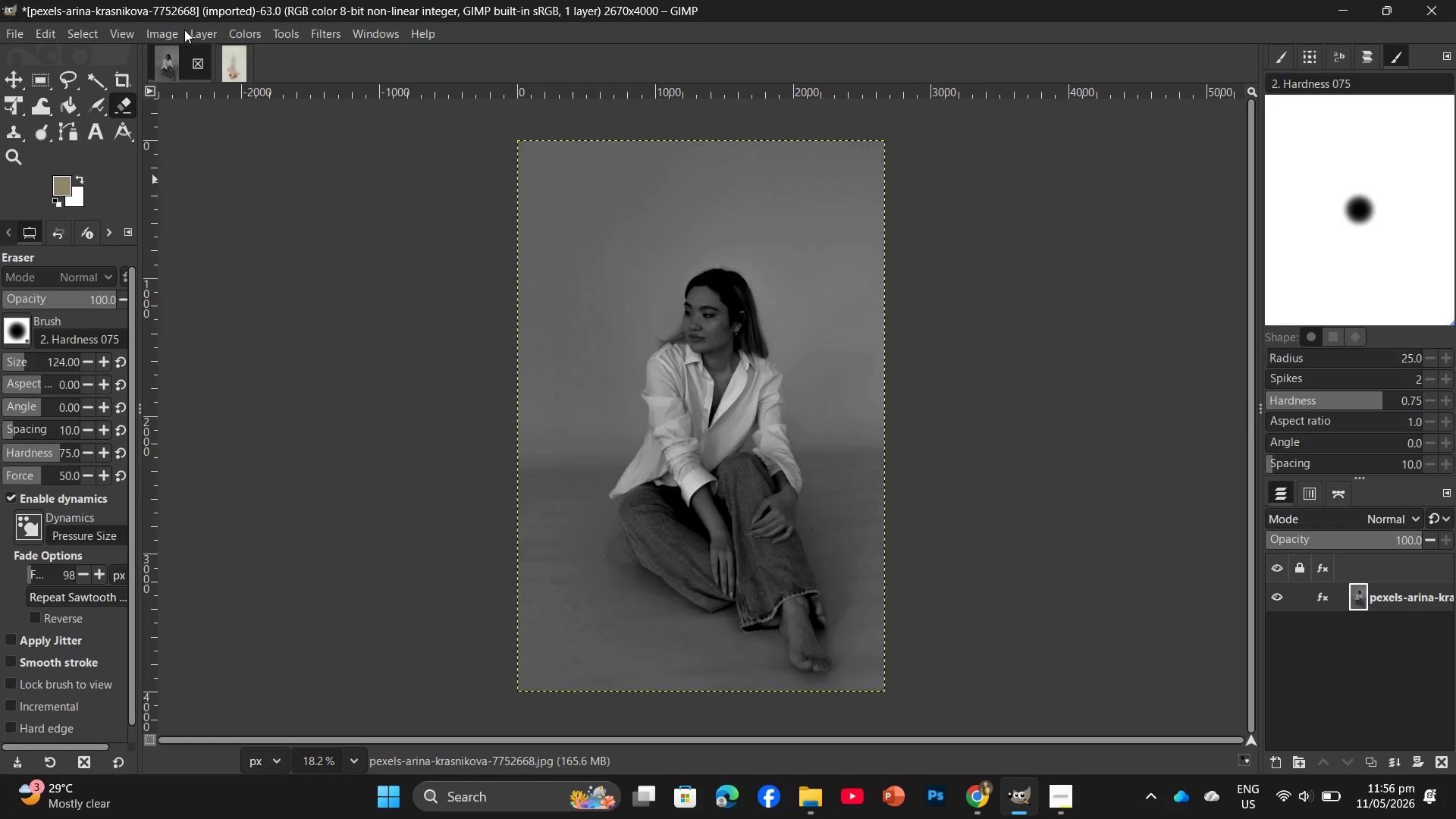 
left_click([159, 31])
 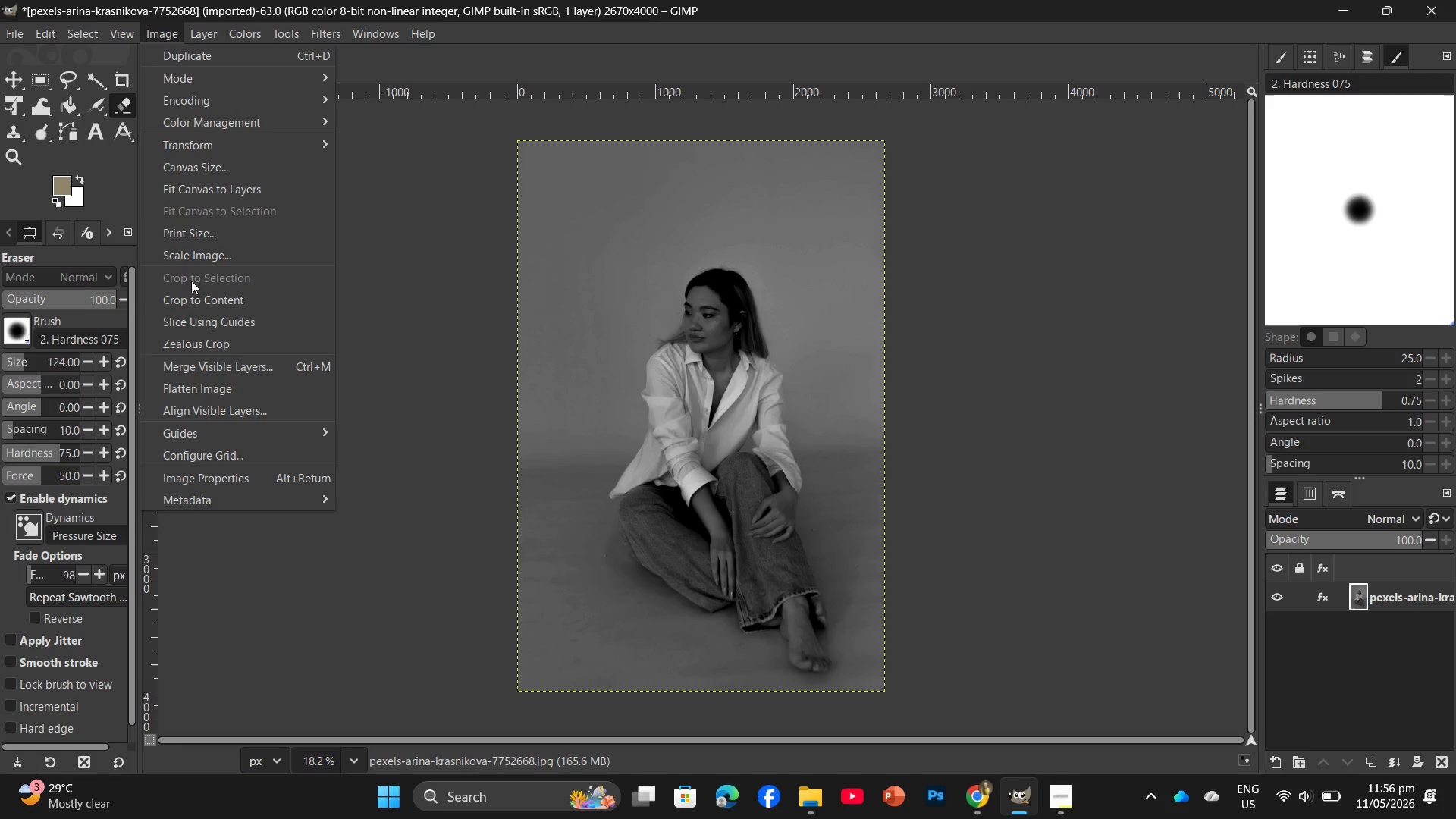 
left_click([194, 258])
 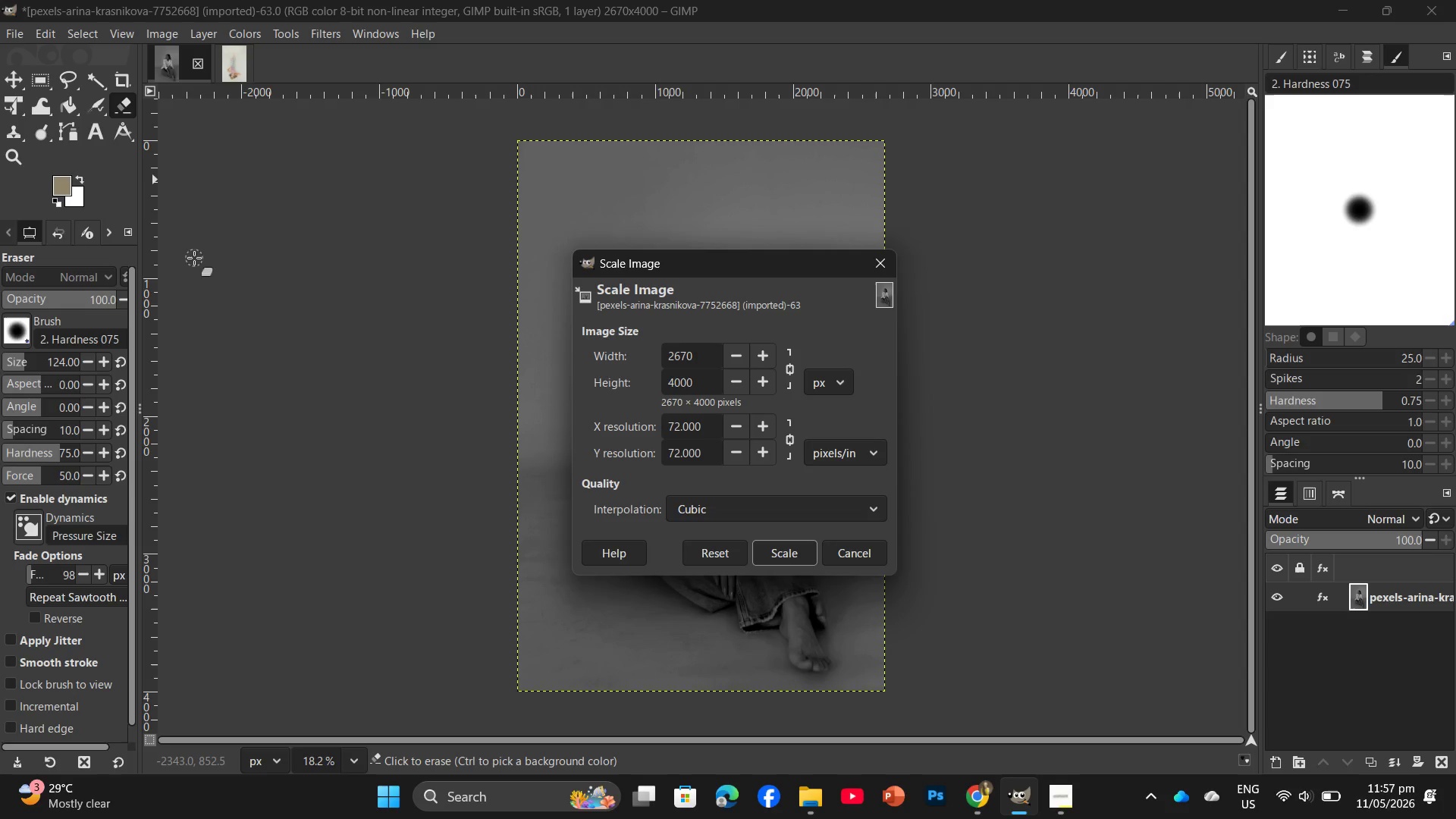 
wait(23.34)
 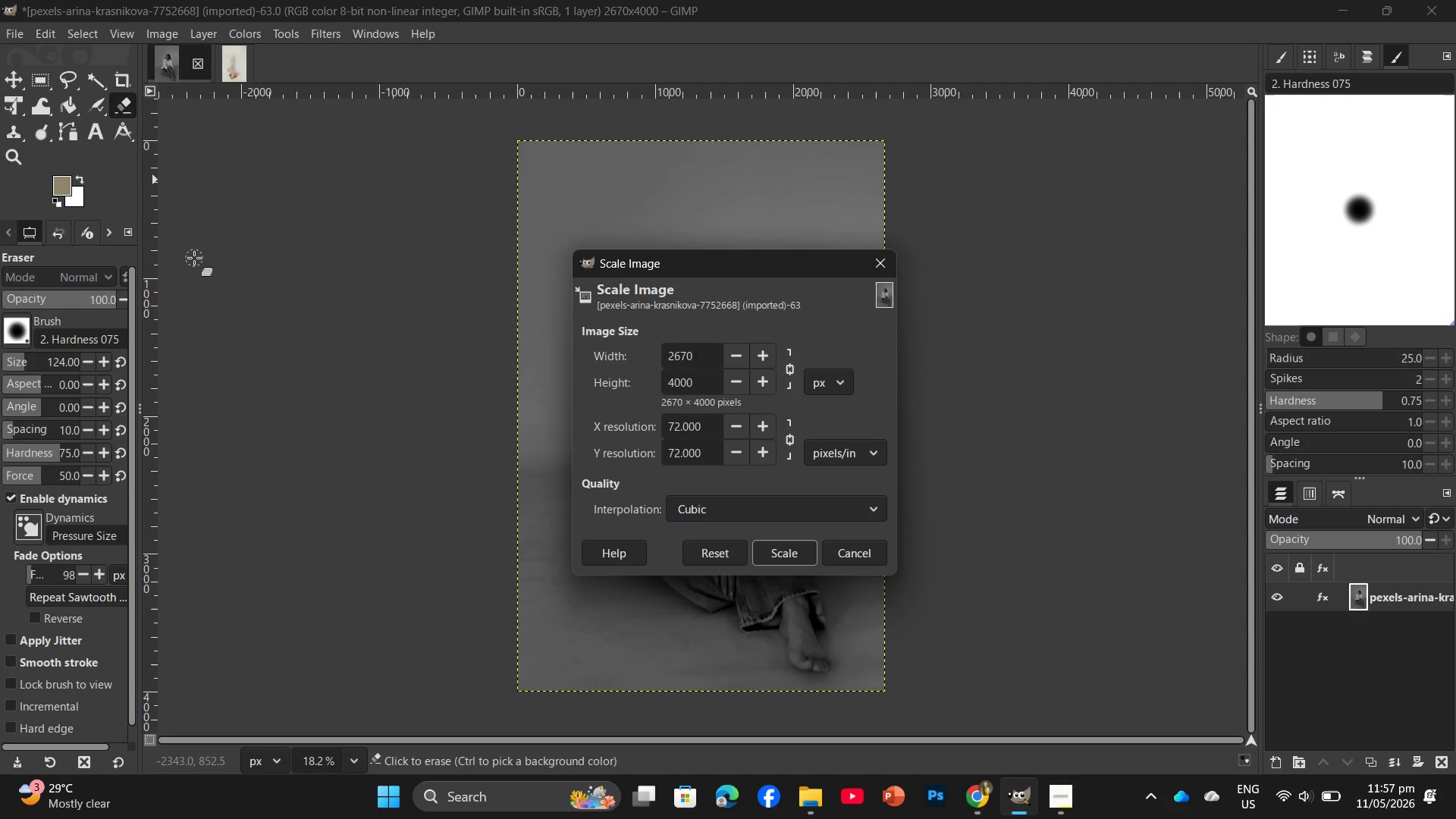 
left_click_drag(start_coordinate=[704, 384], to_coordinate=[607, 390])
 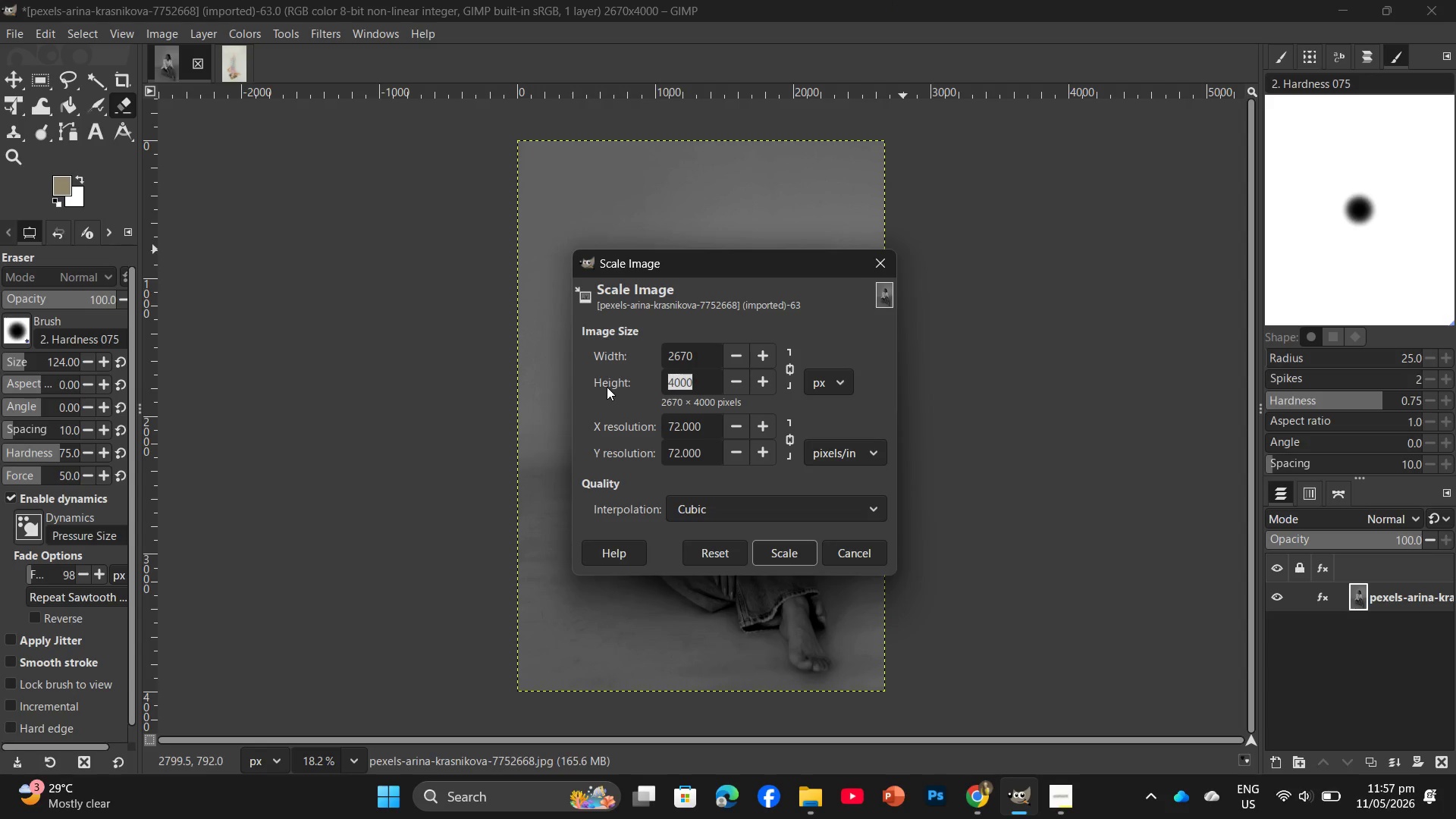 
key(Numpad2)
 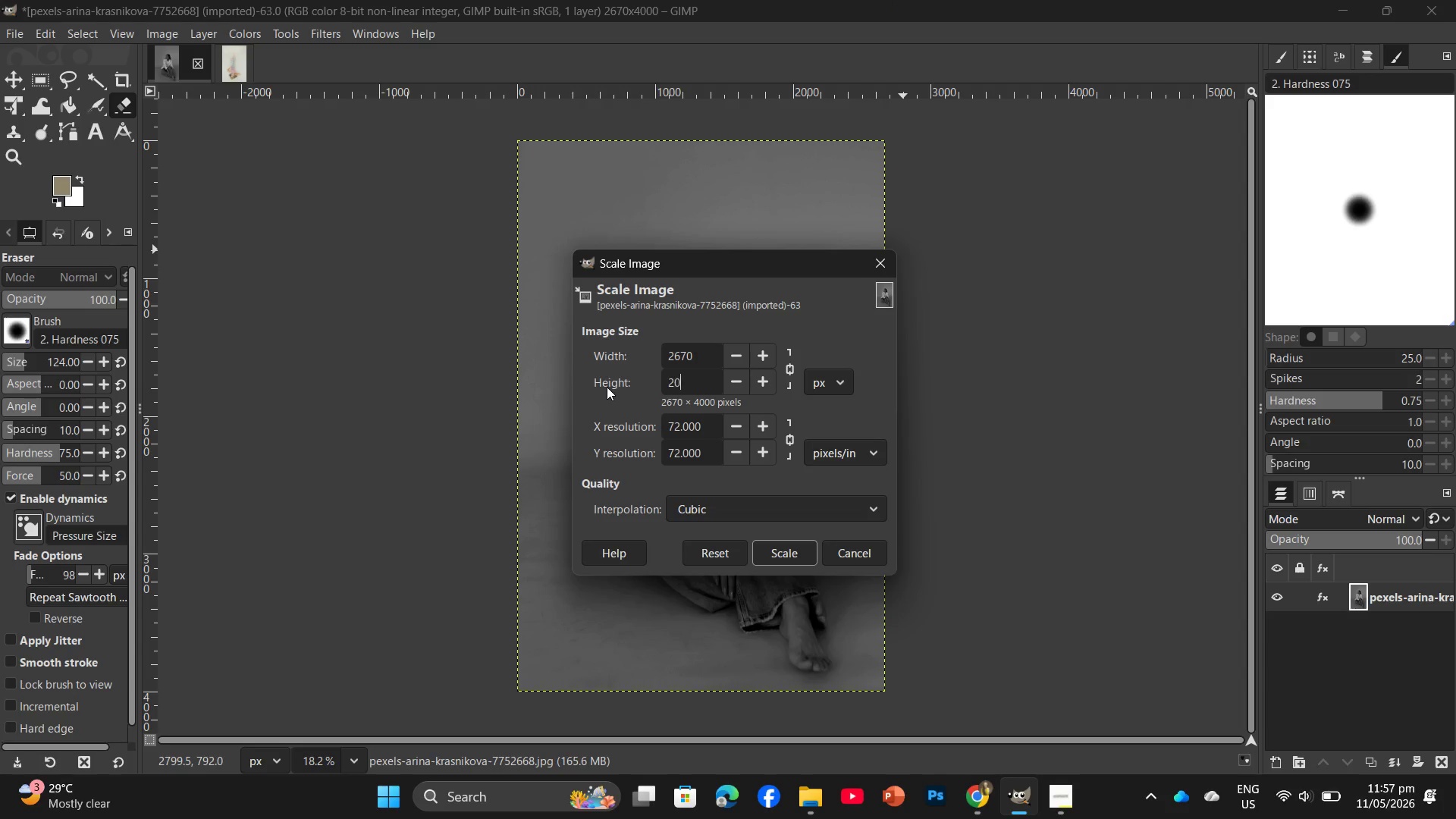 
key(Numpad0)
 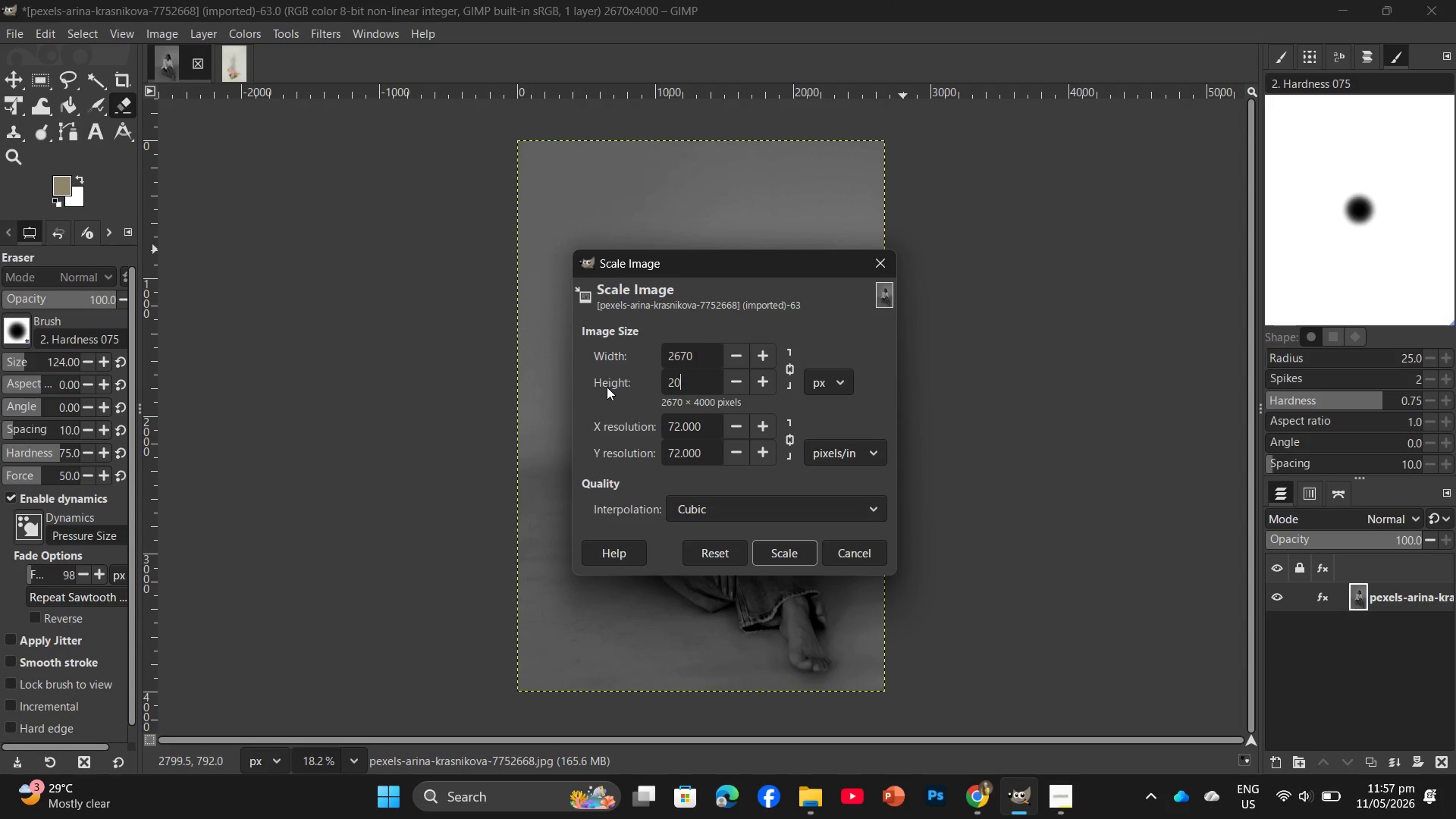 
key(Numpad0)
 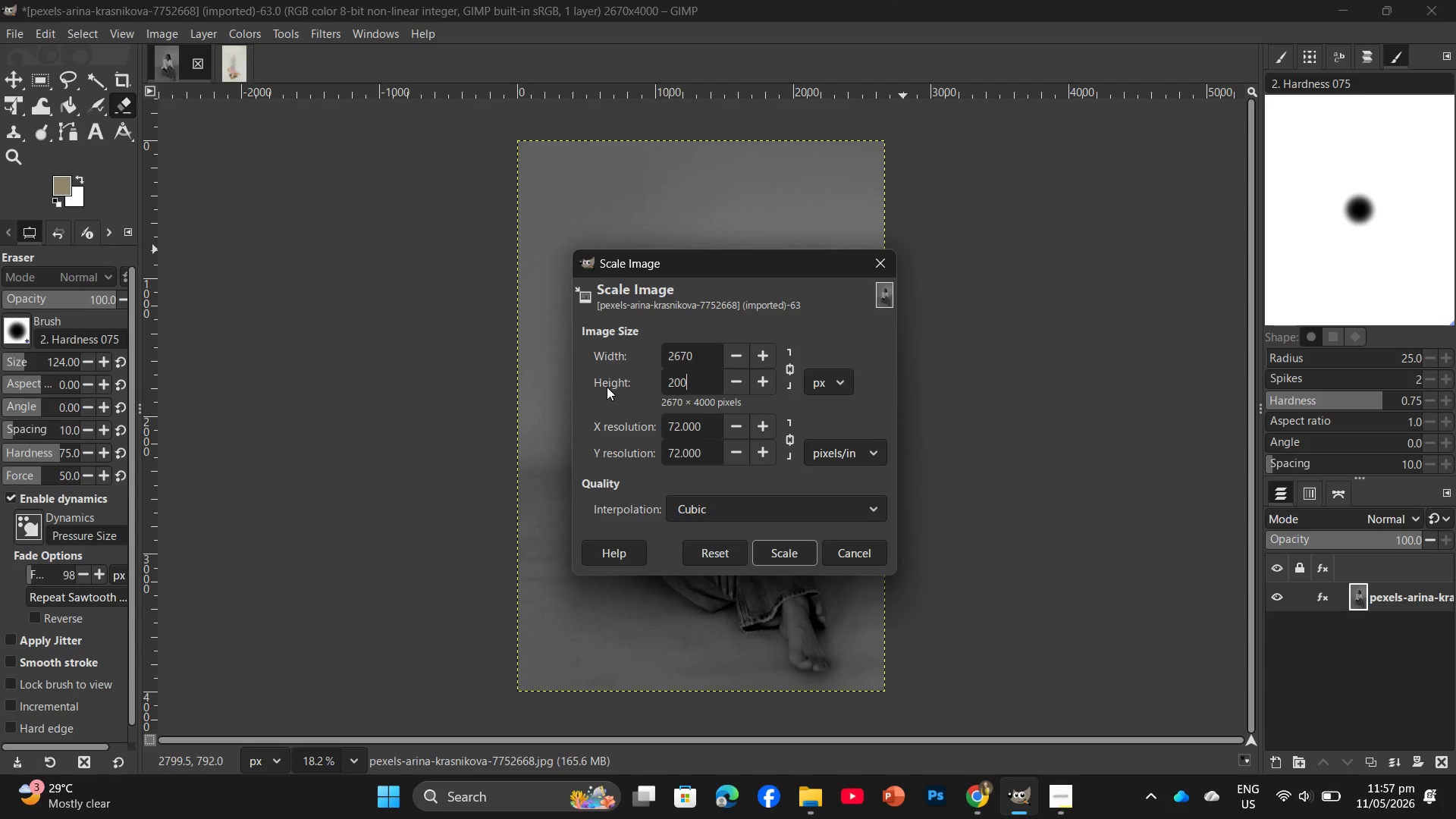 
key(Numpad0)
 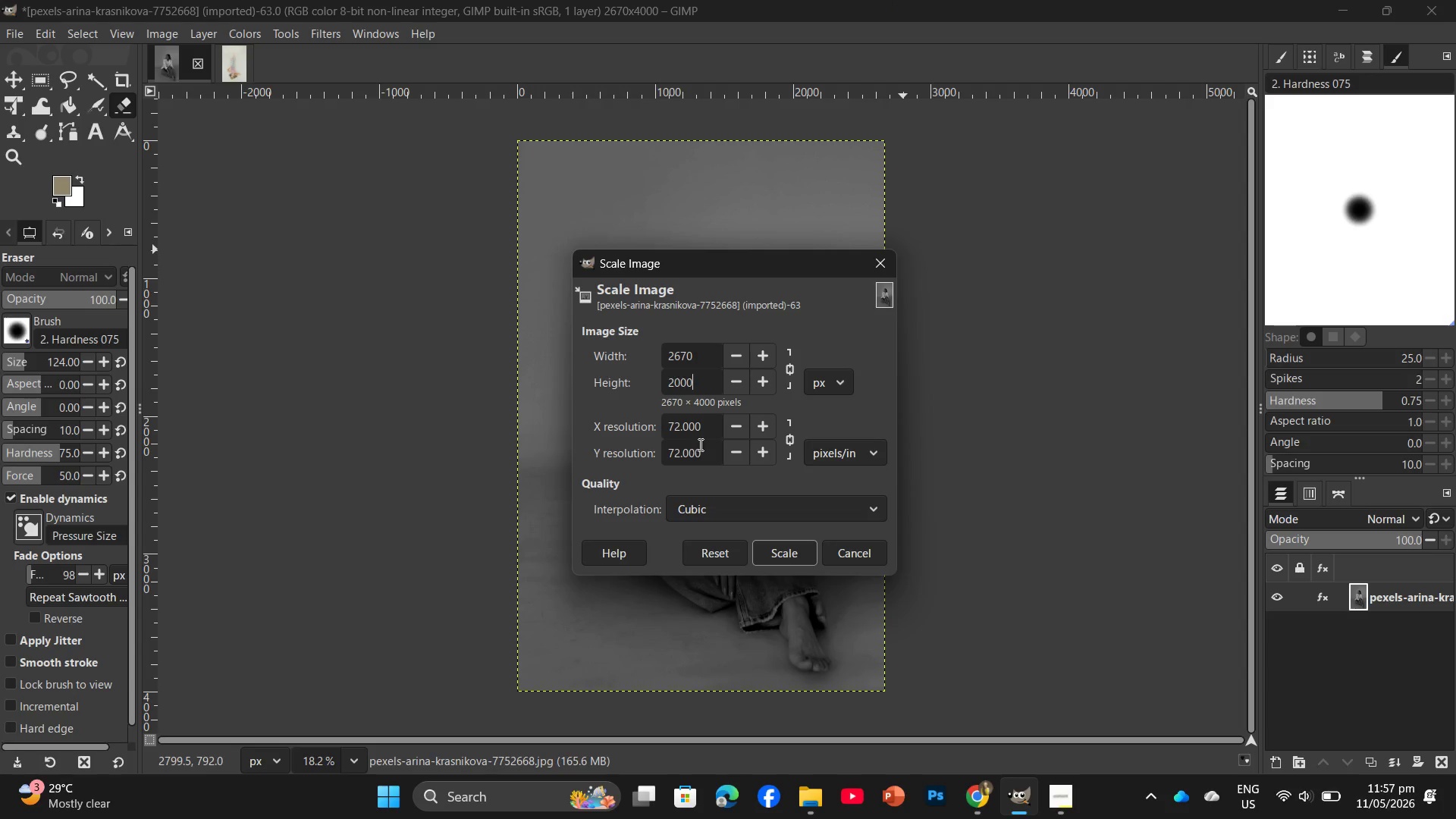 
left_click_drag(start_coordinate=[709, 425], to_coordinate=[623, 431])
 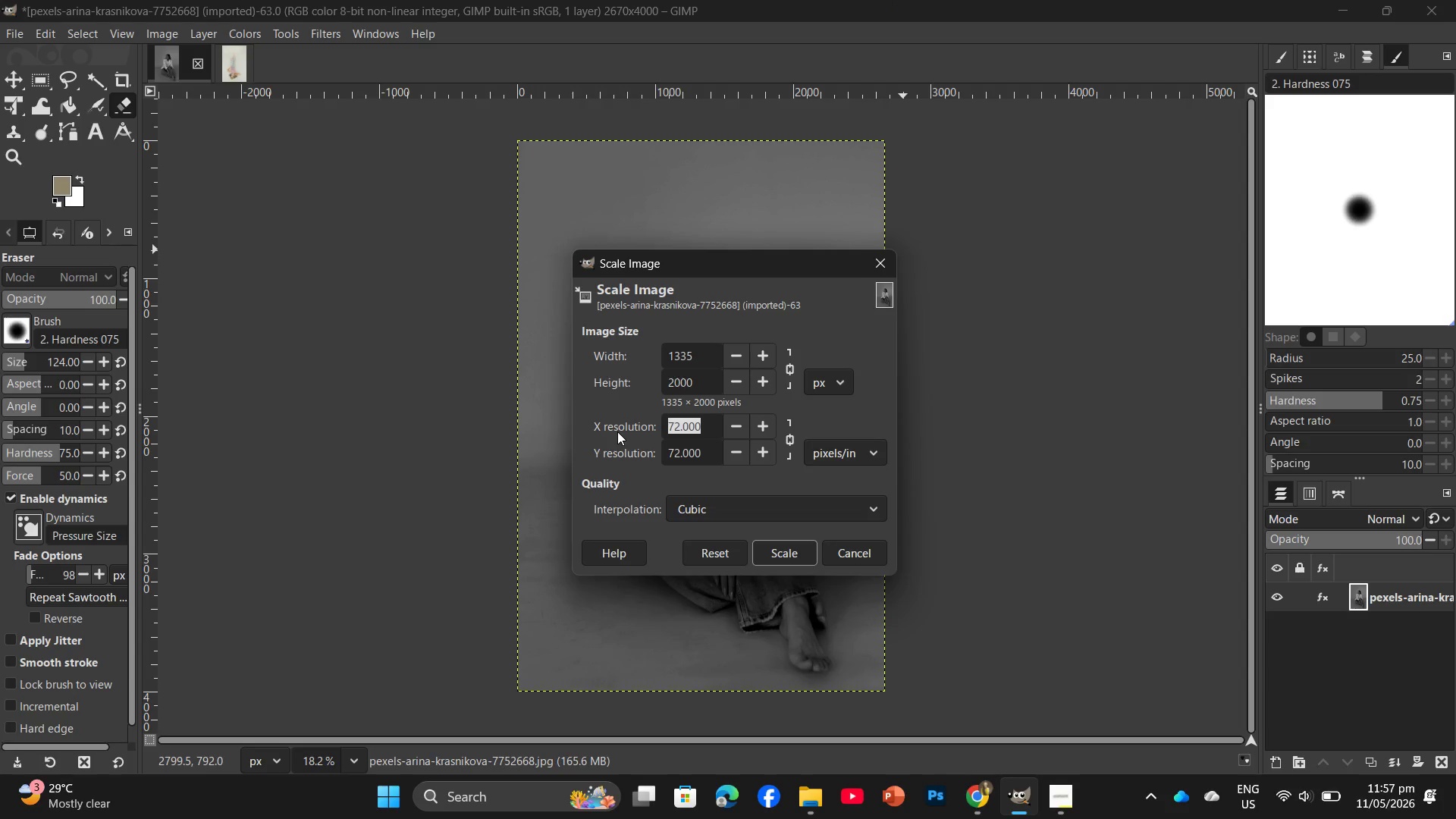 
key(Numpad3)
 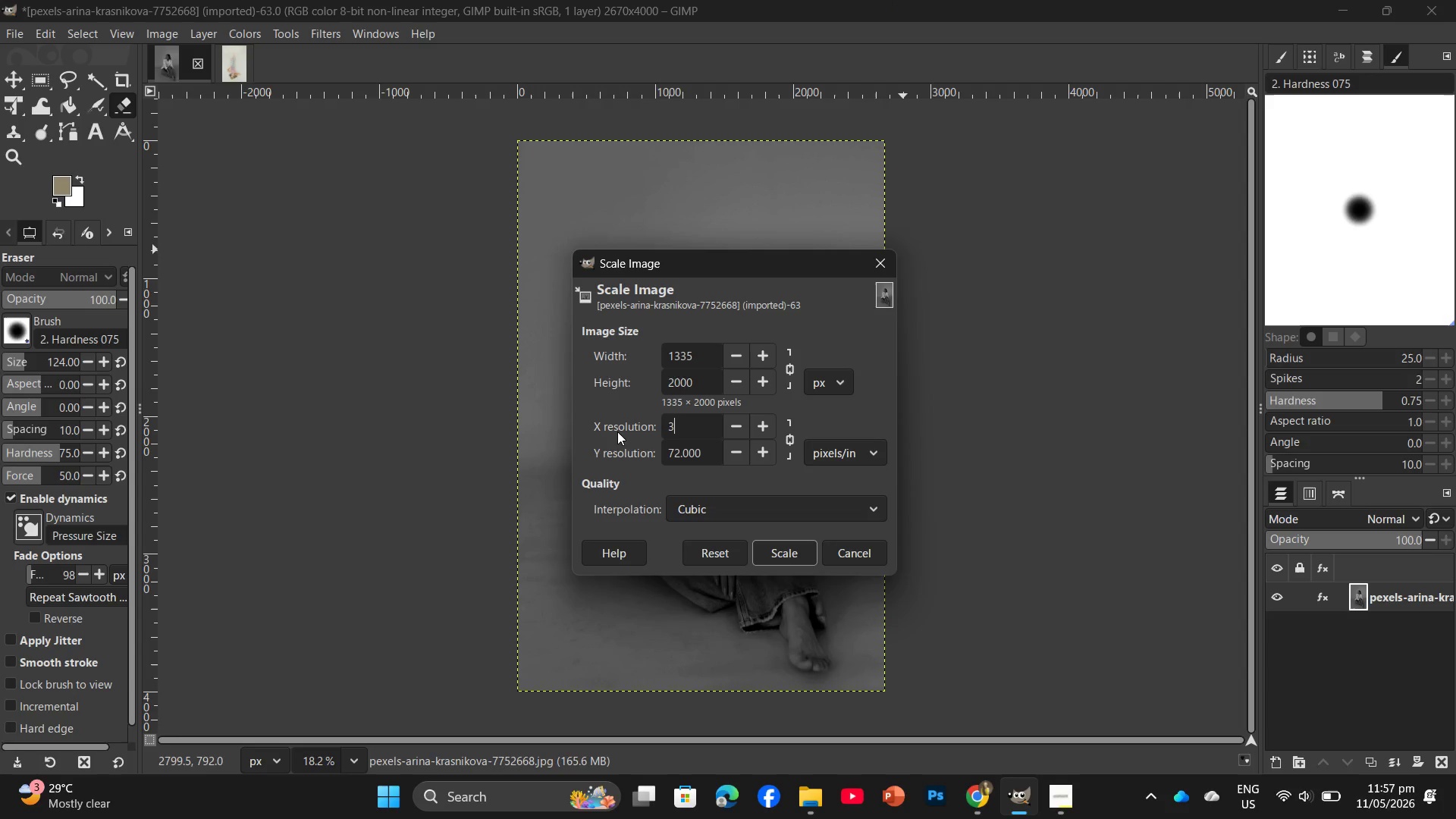 
key(Numpad0)
 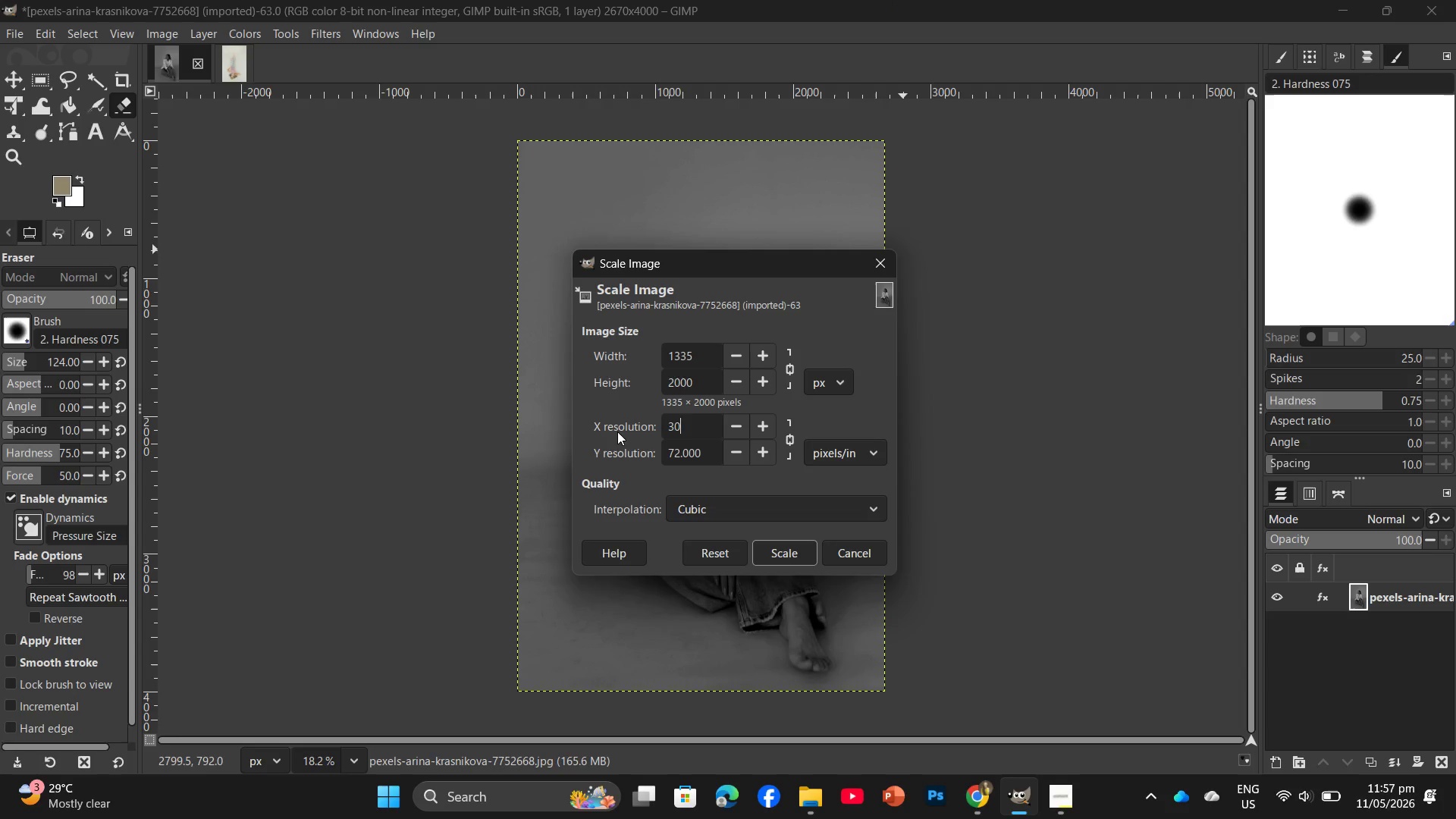 
key(Numpad0)
 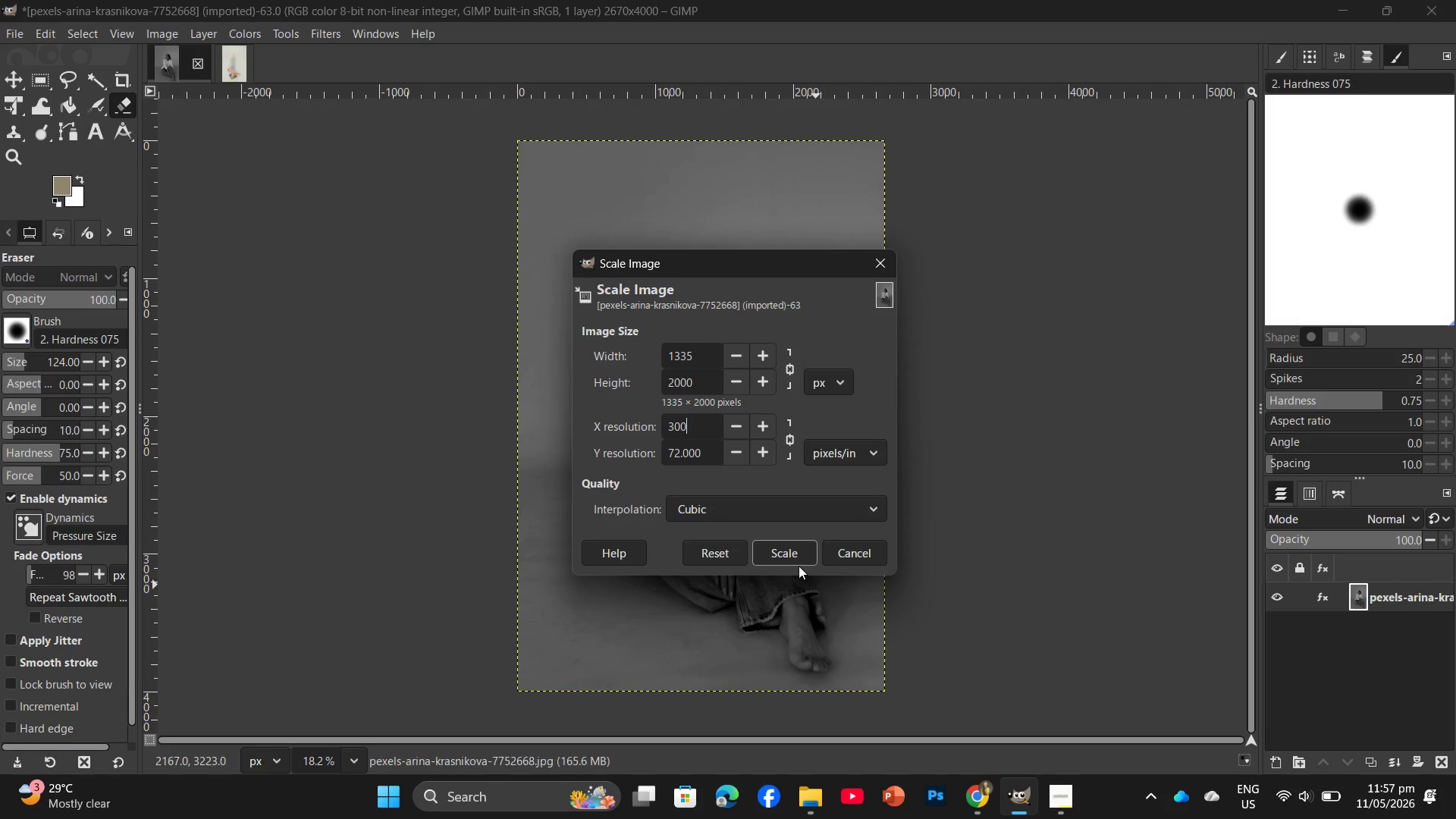 
left_click([795, 560])
 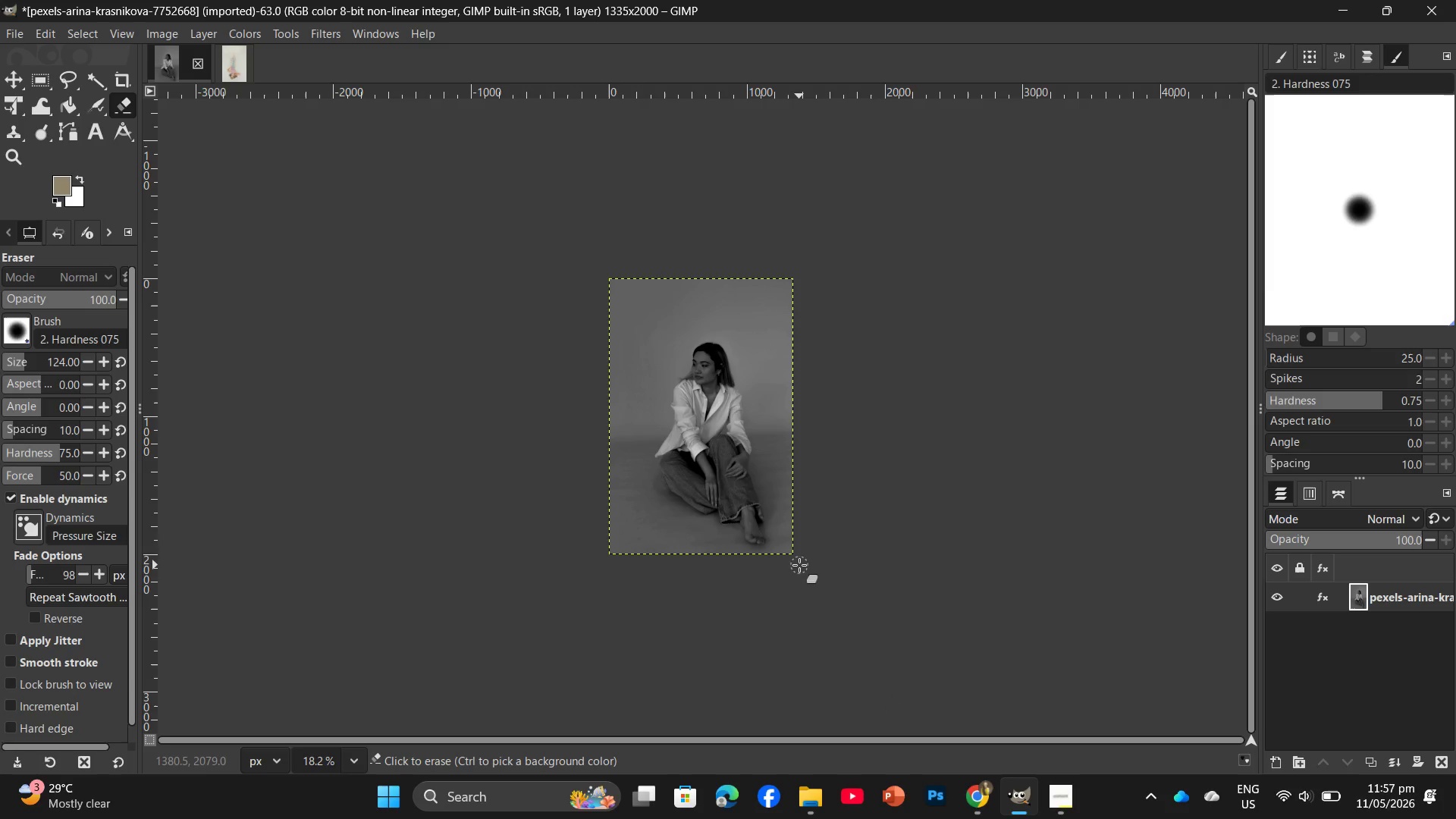 
wait(35.59)
 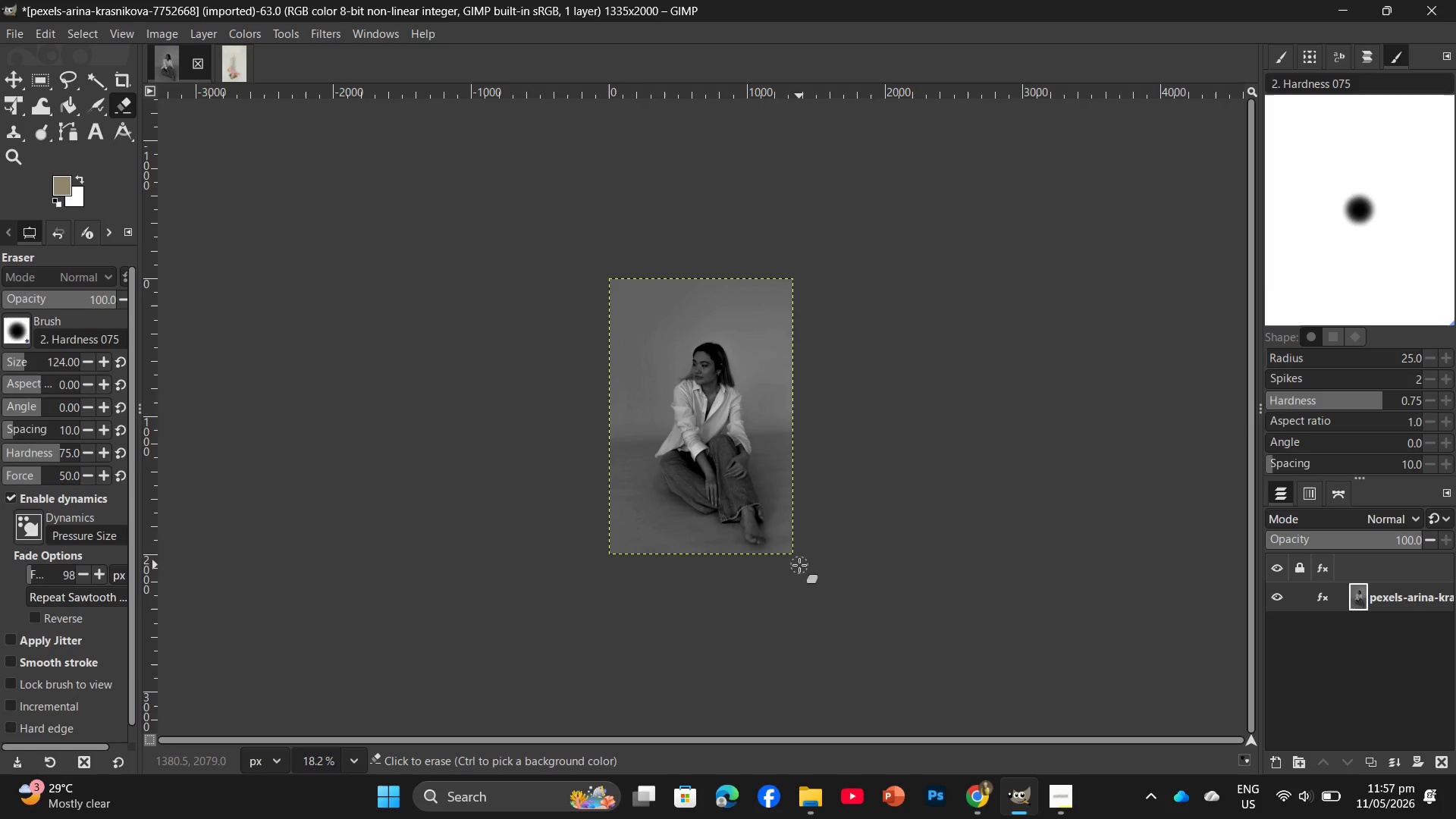 
key(Shift+ShiftLeft)
 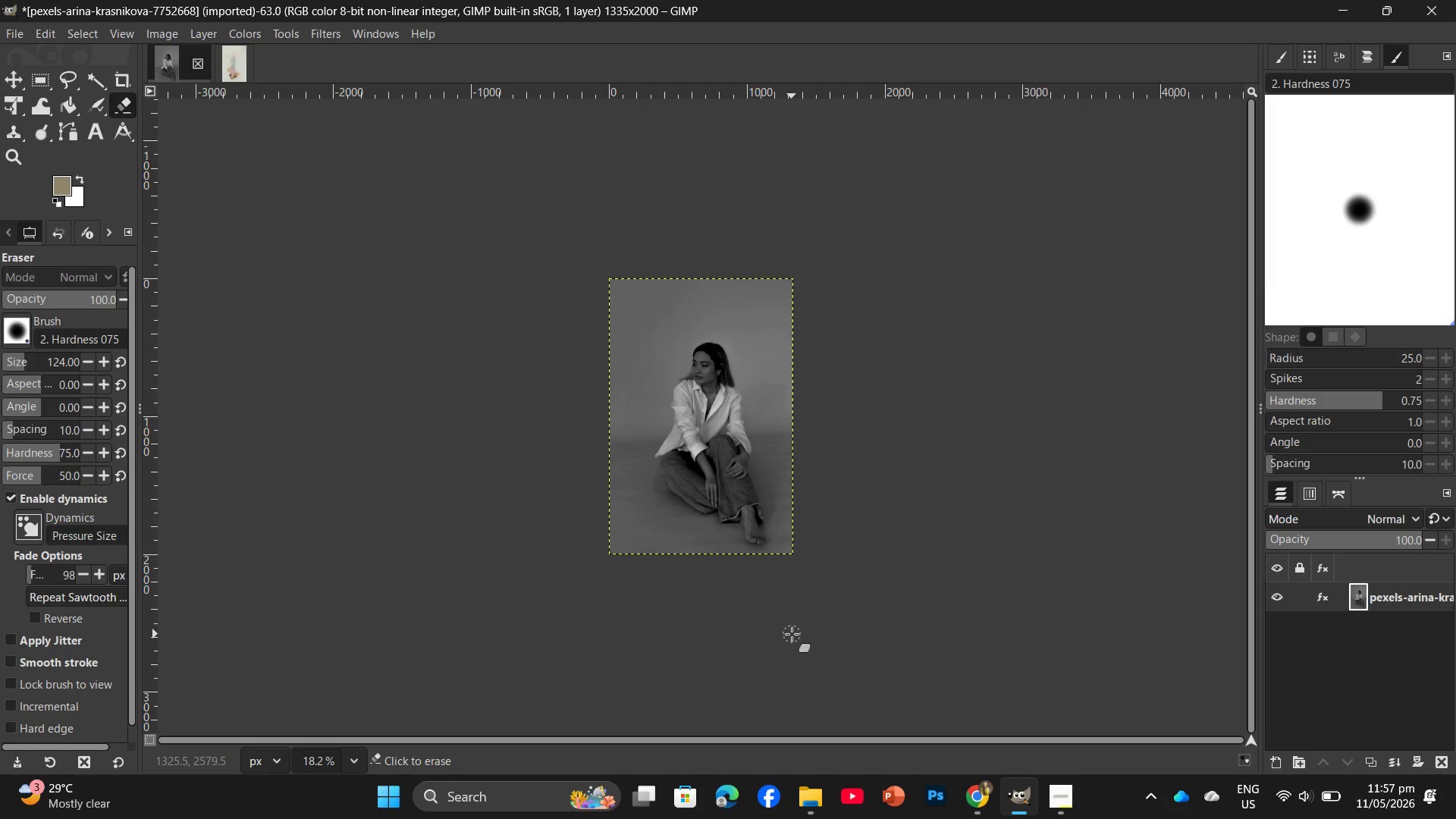 
key(Control+Shift+ControlLeft)
 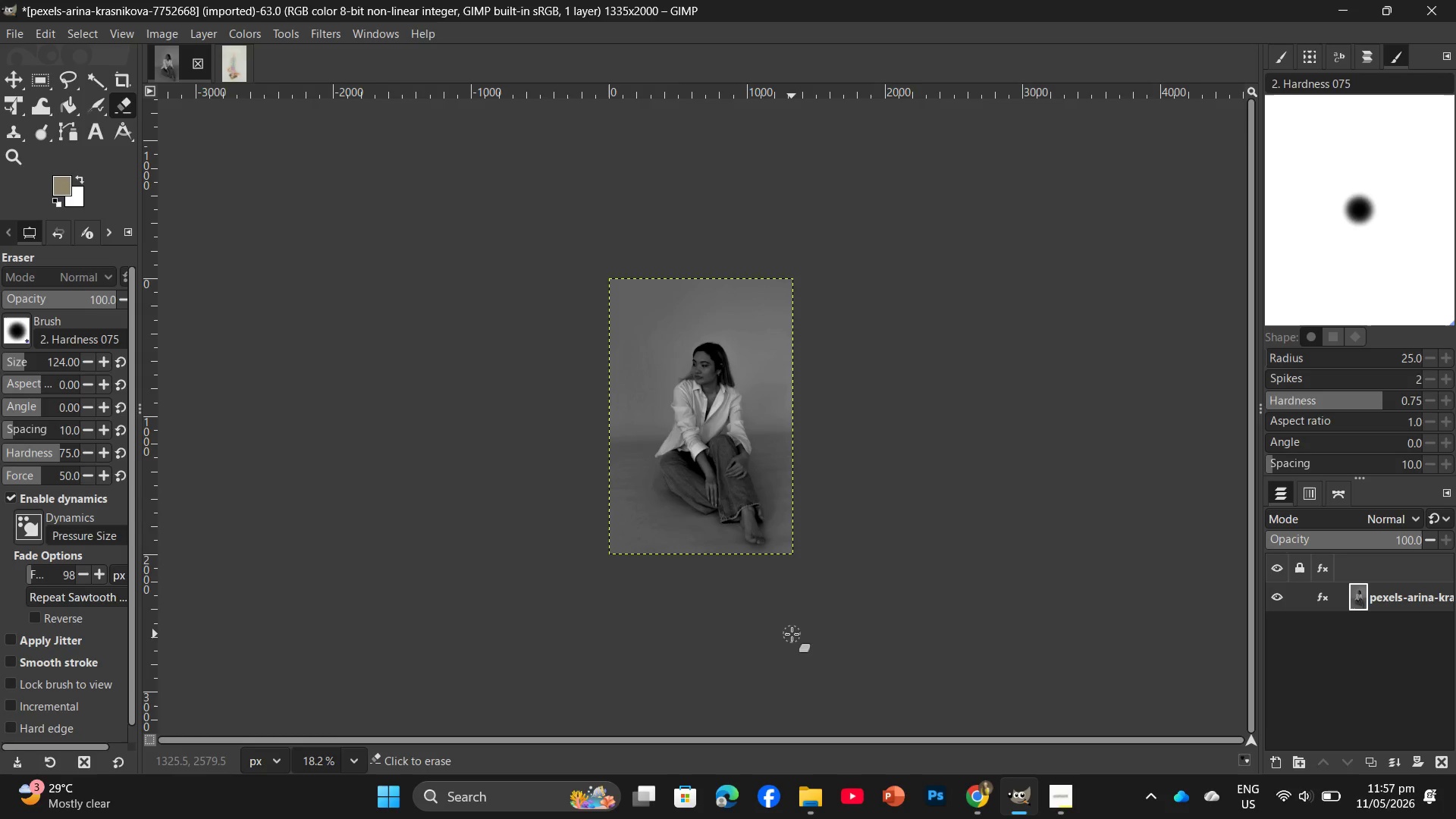 
key(Control+Shift+E)
 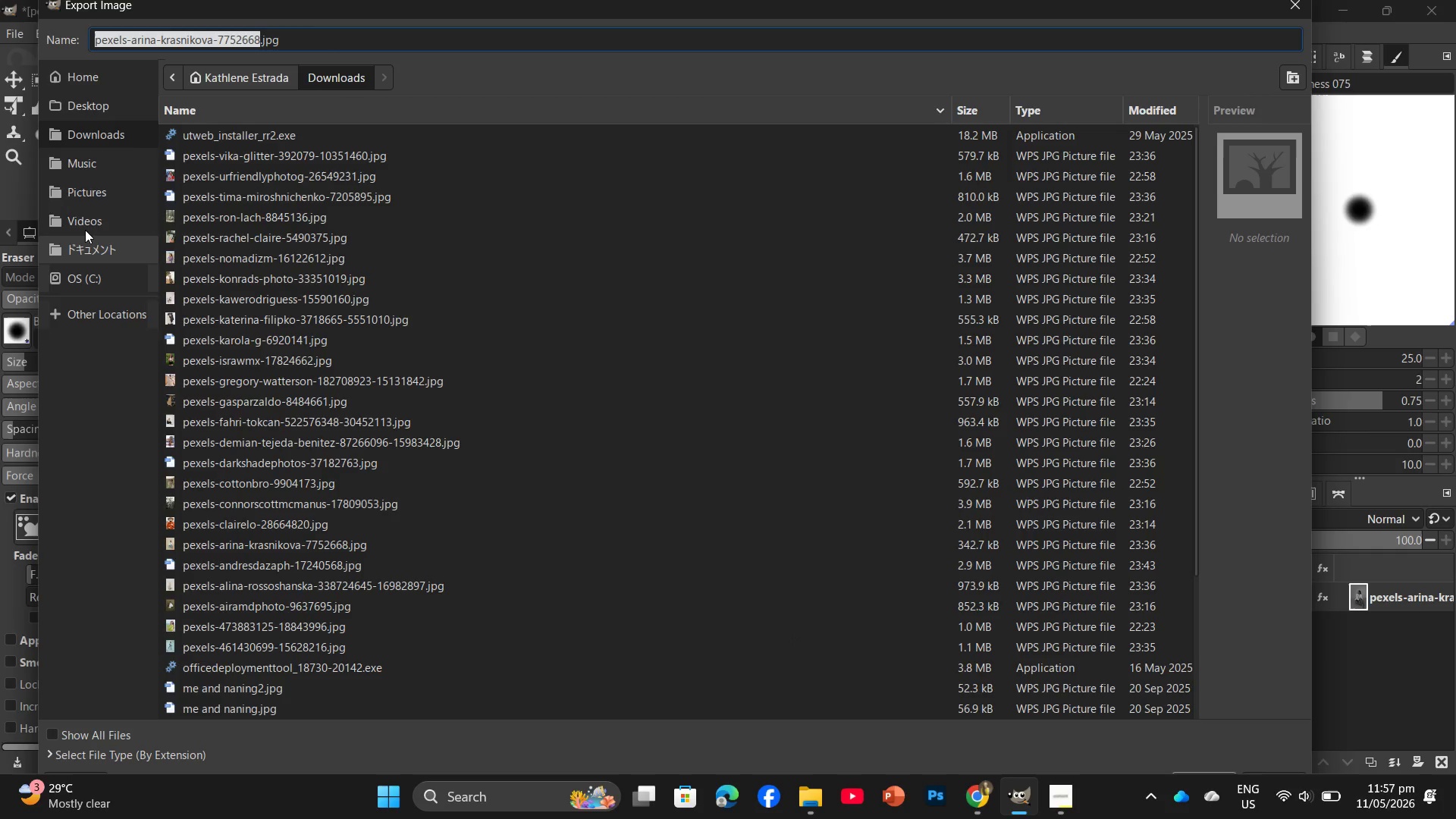 
left_click([89, 96])
 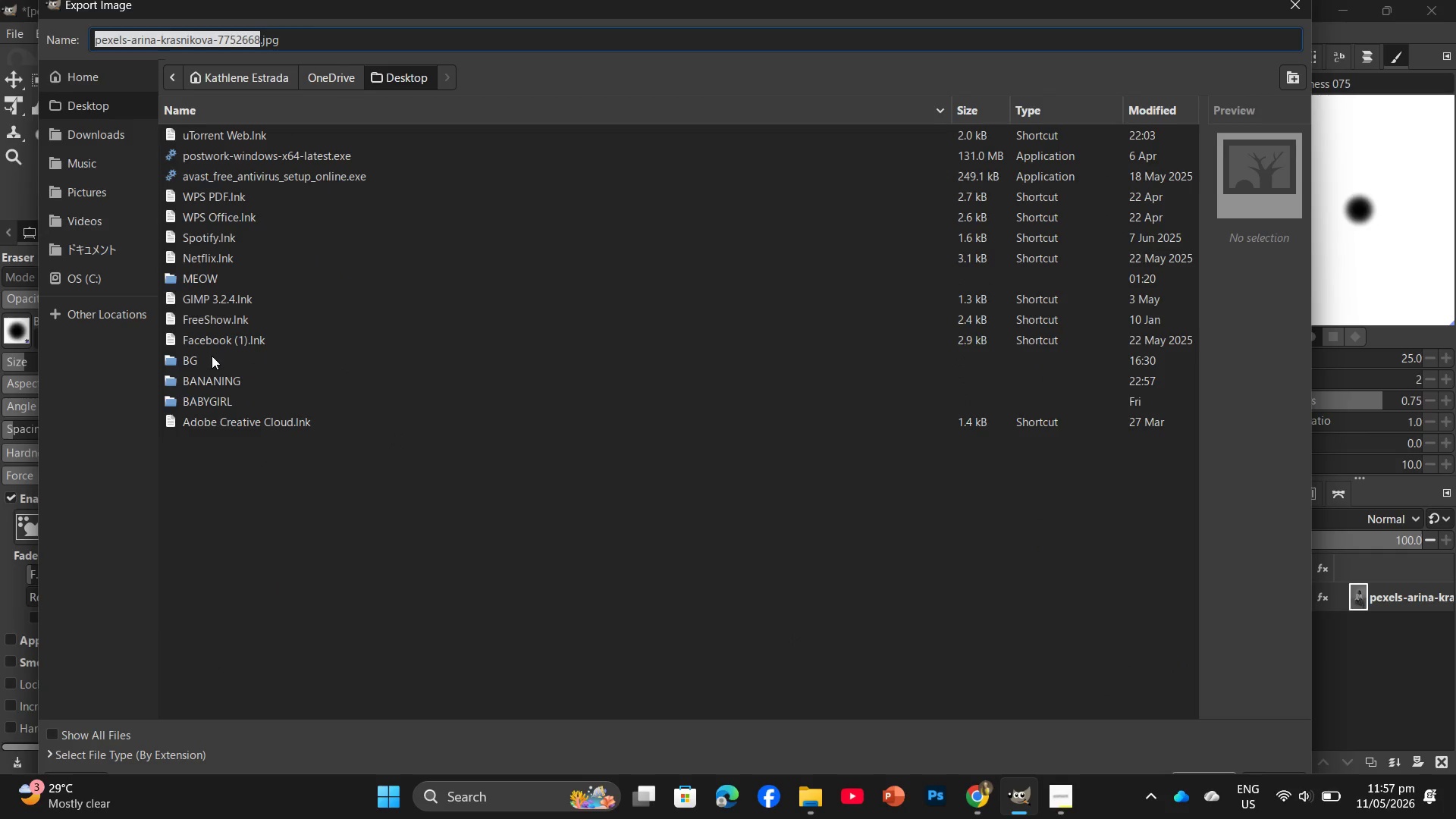 
double_click([212, 378])
 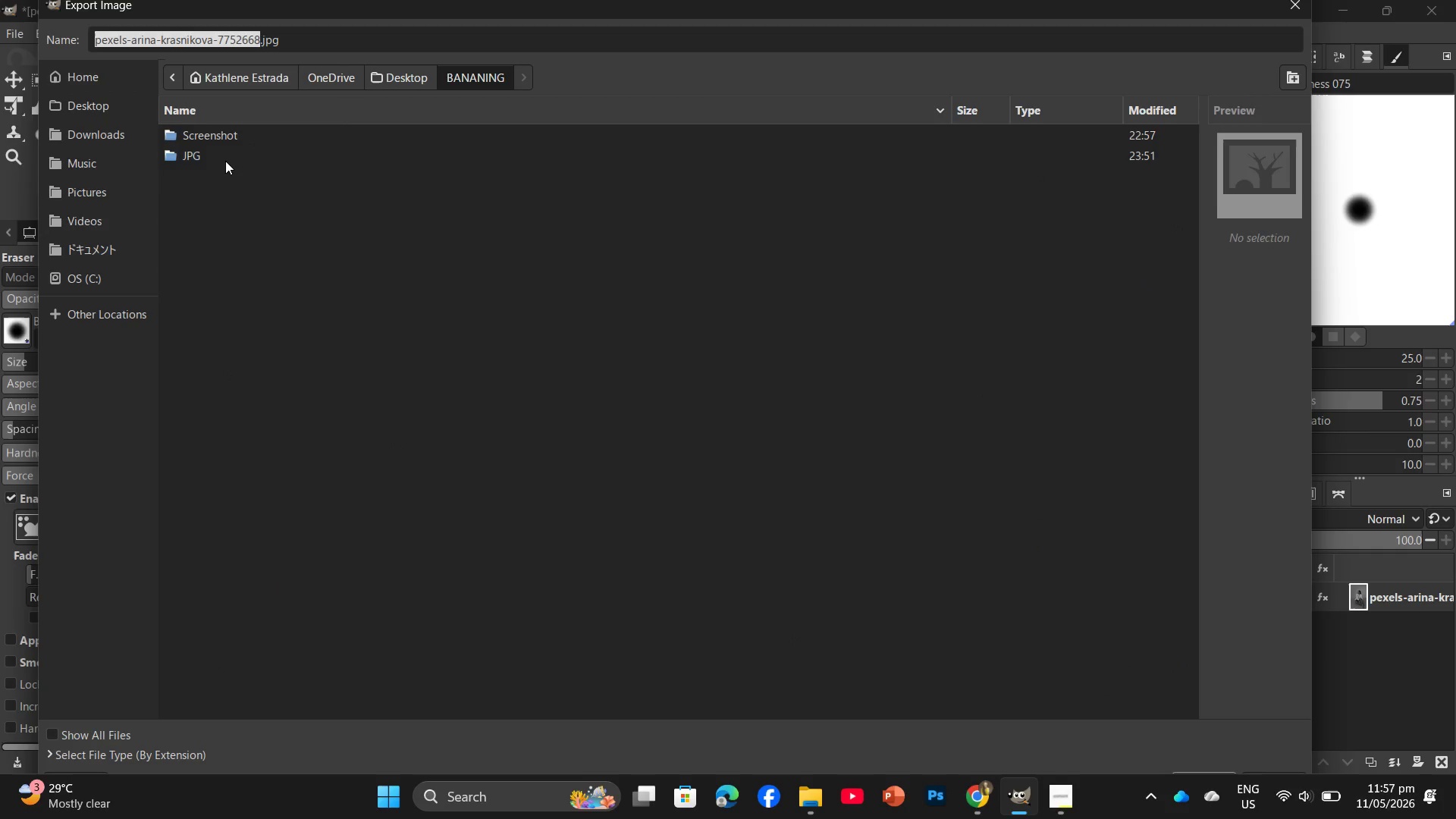 
double_click([225, 161])
 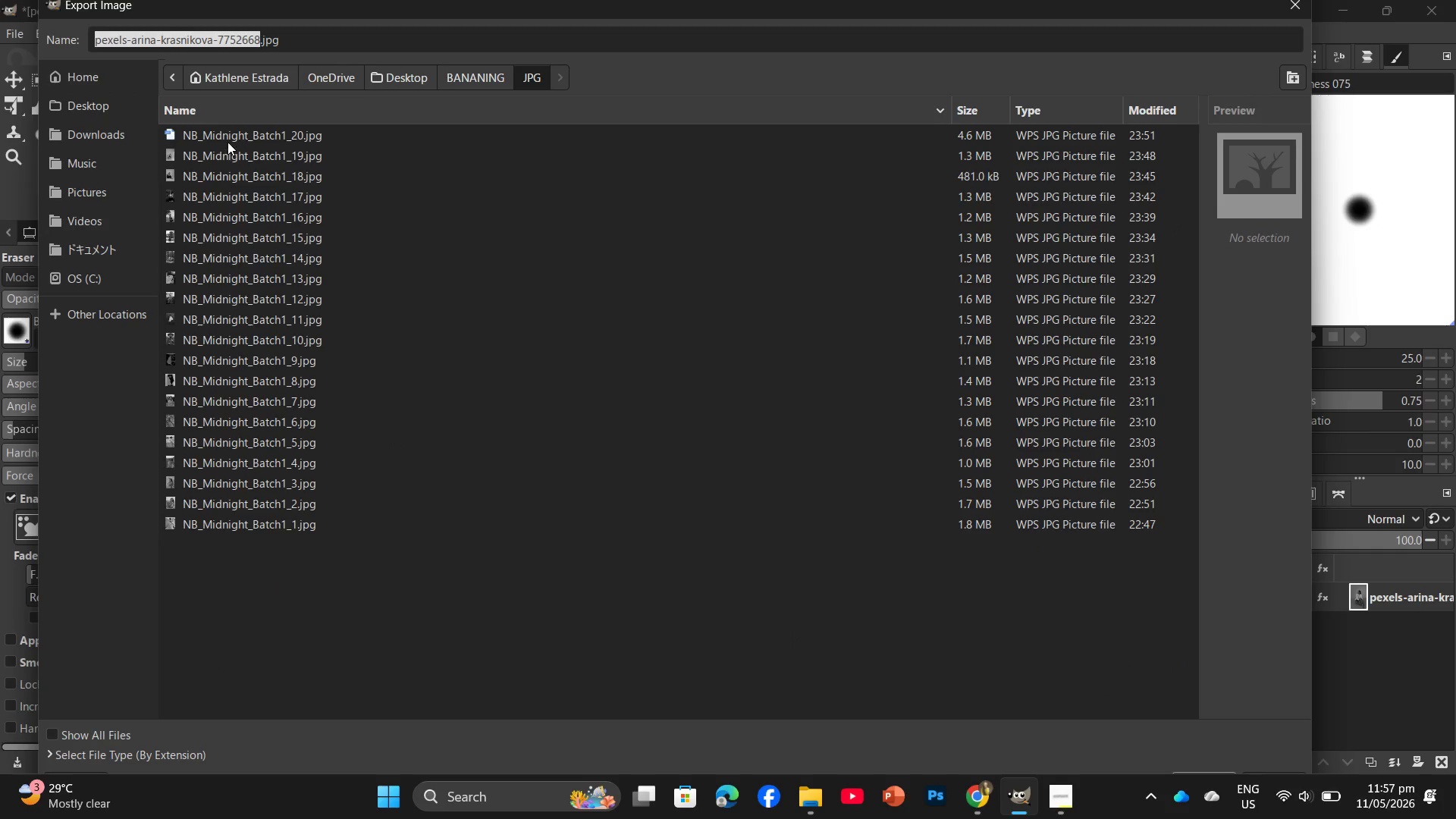 
left_click([228, 138])
 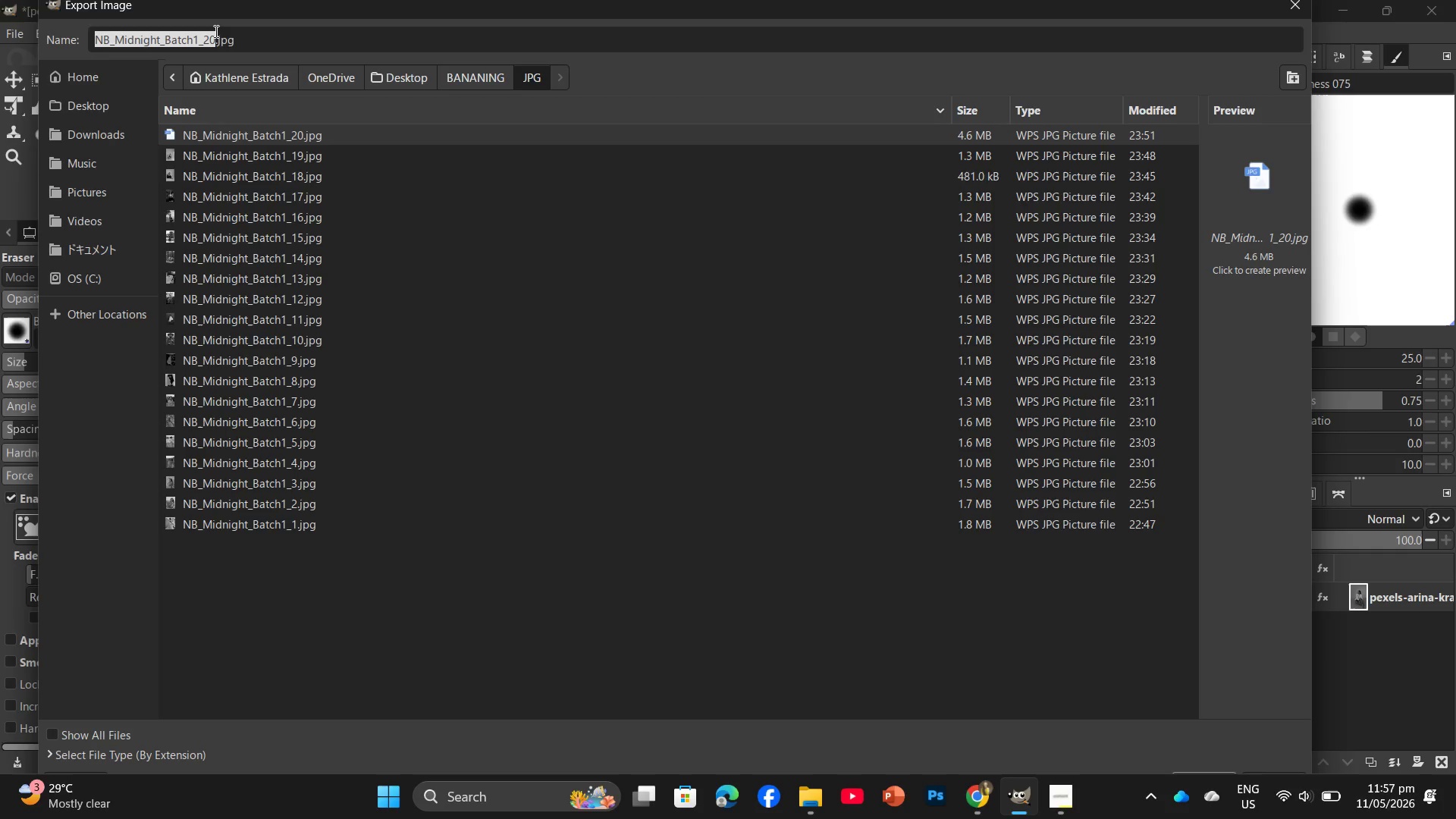 
left_click([215, 31])
 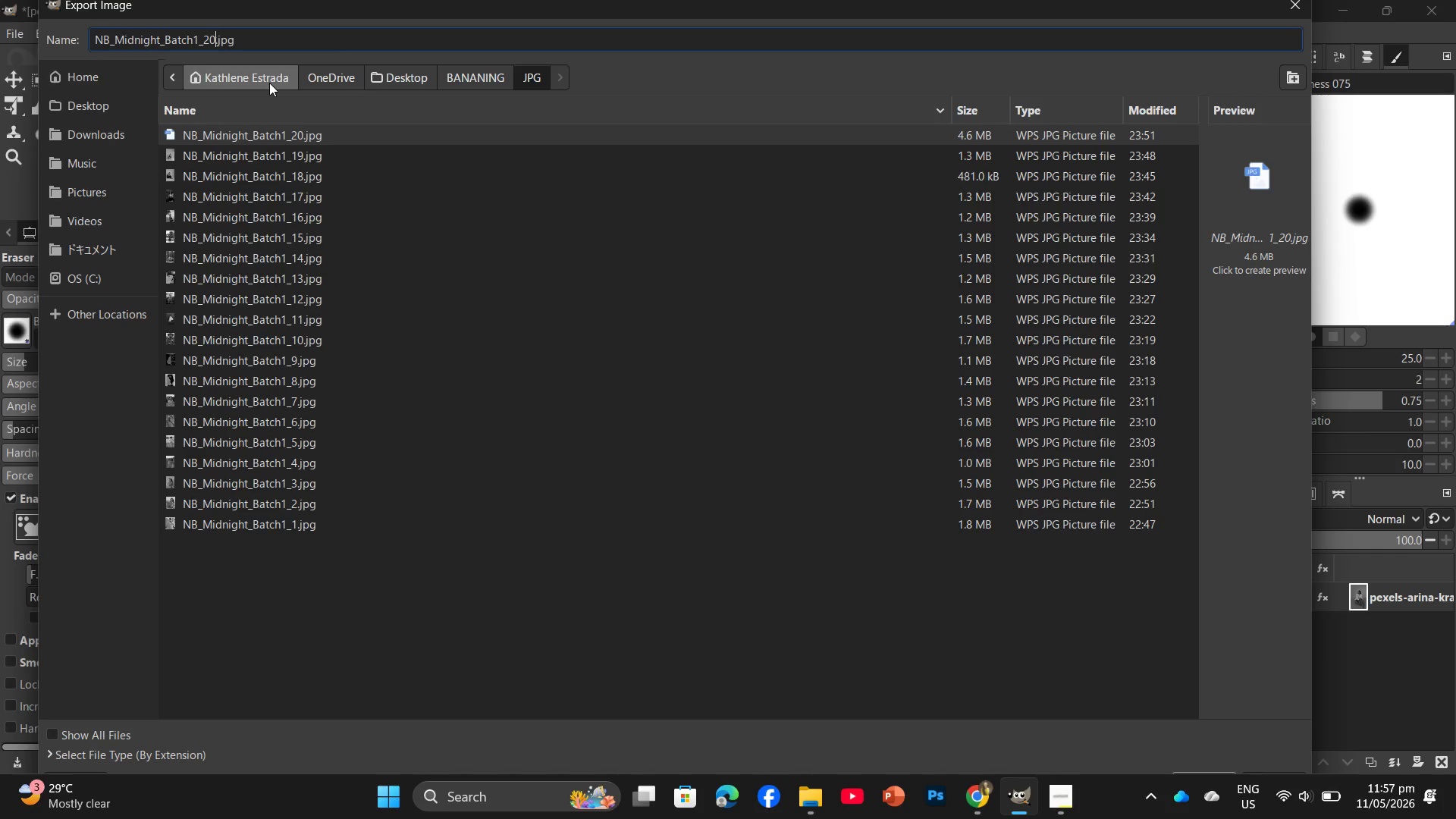 
key(Backspace)
 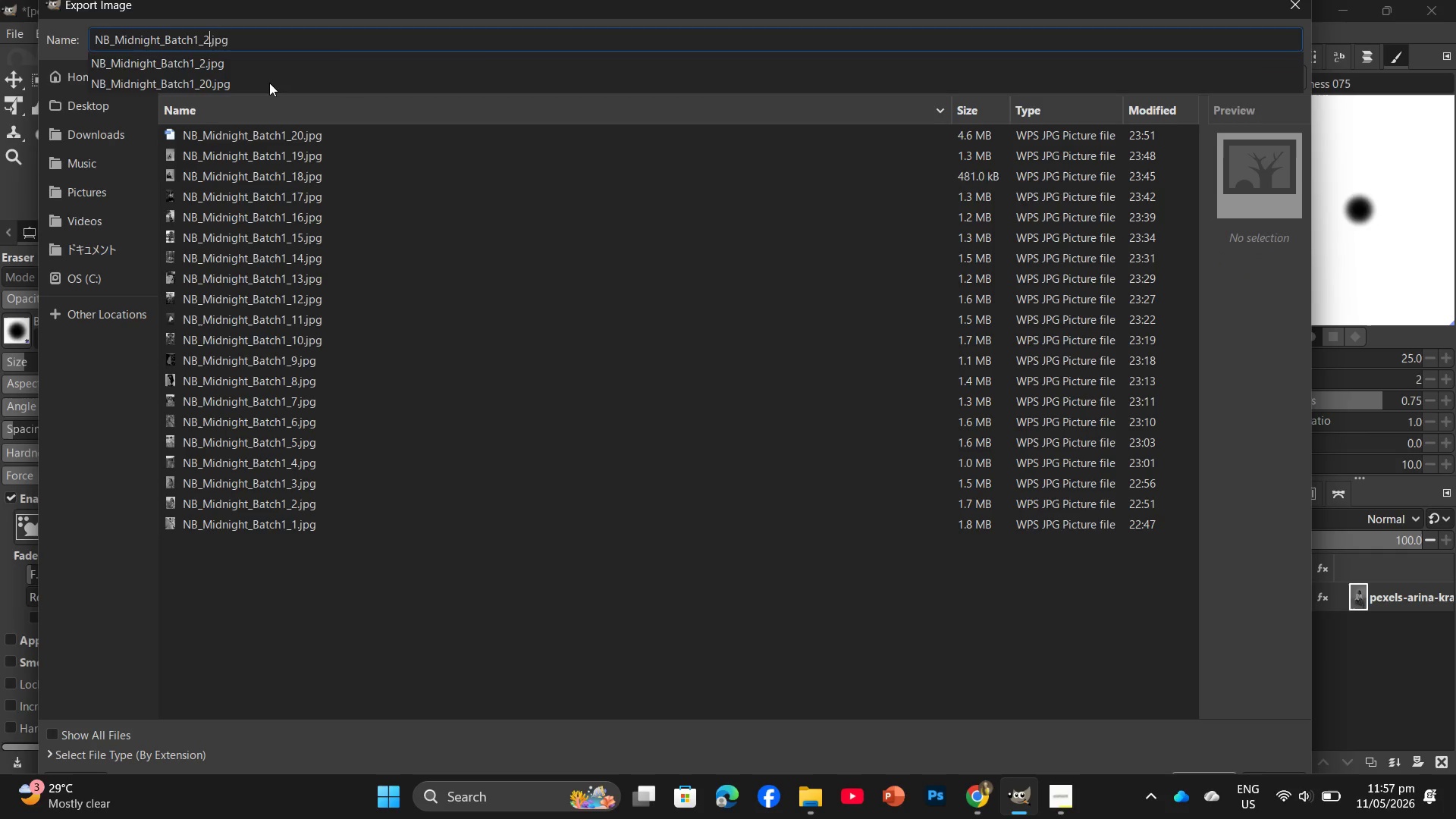 
key(Numpad1)
 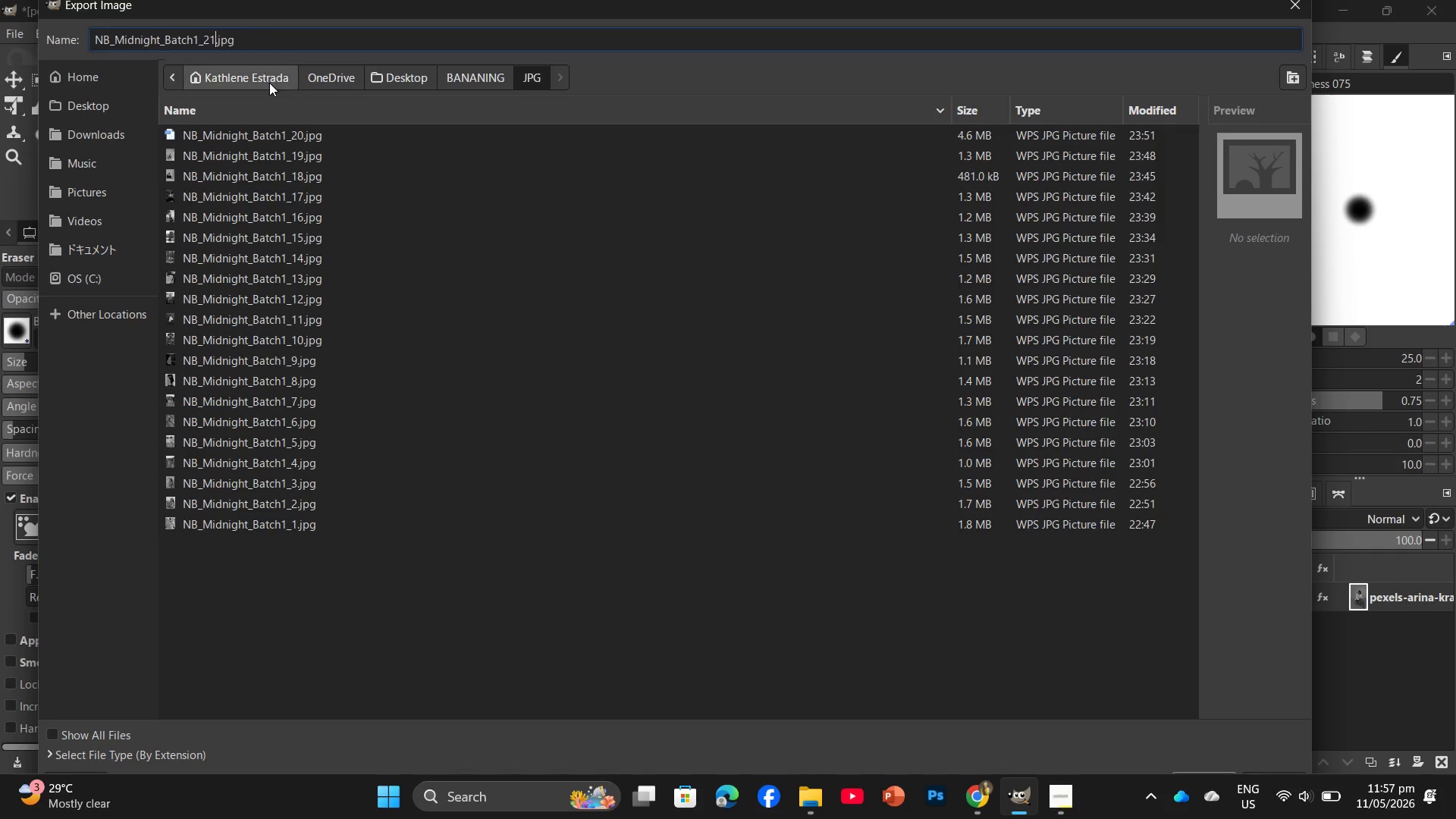 
key(Enter)
 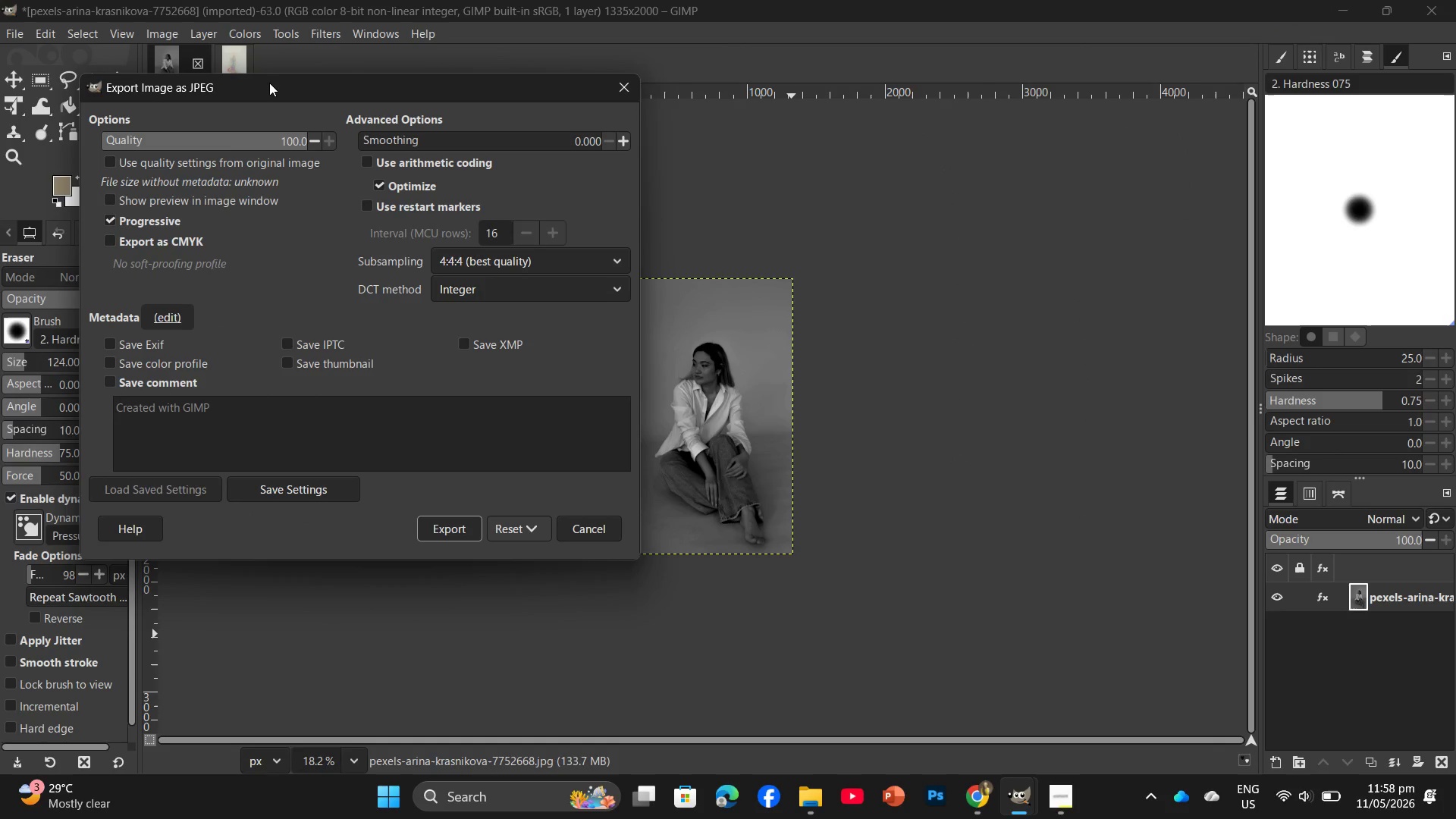 
wait(50.38)
 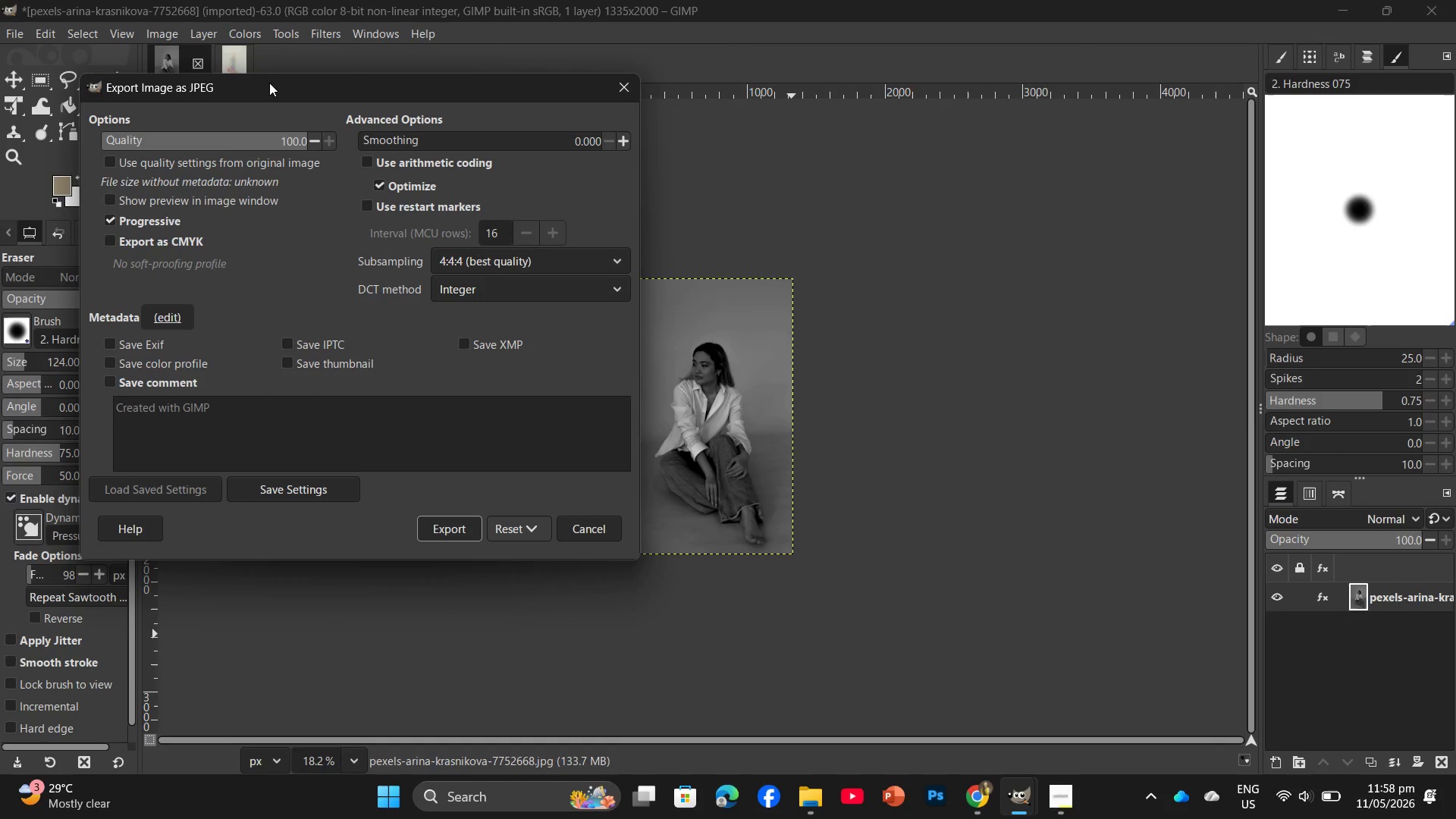 
left_click([438, 522])
 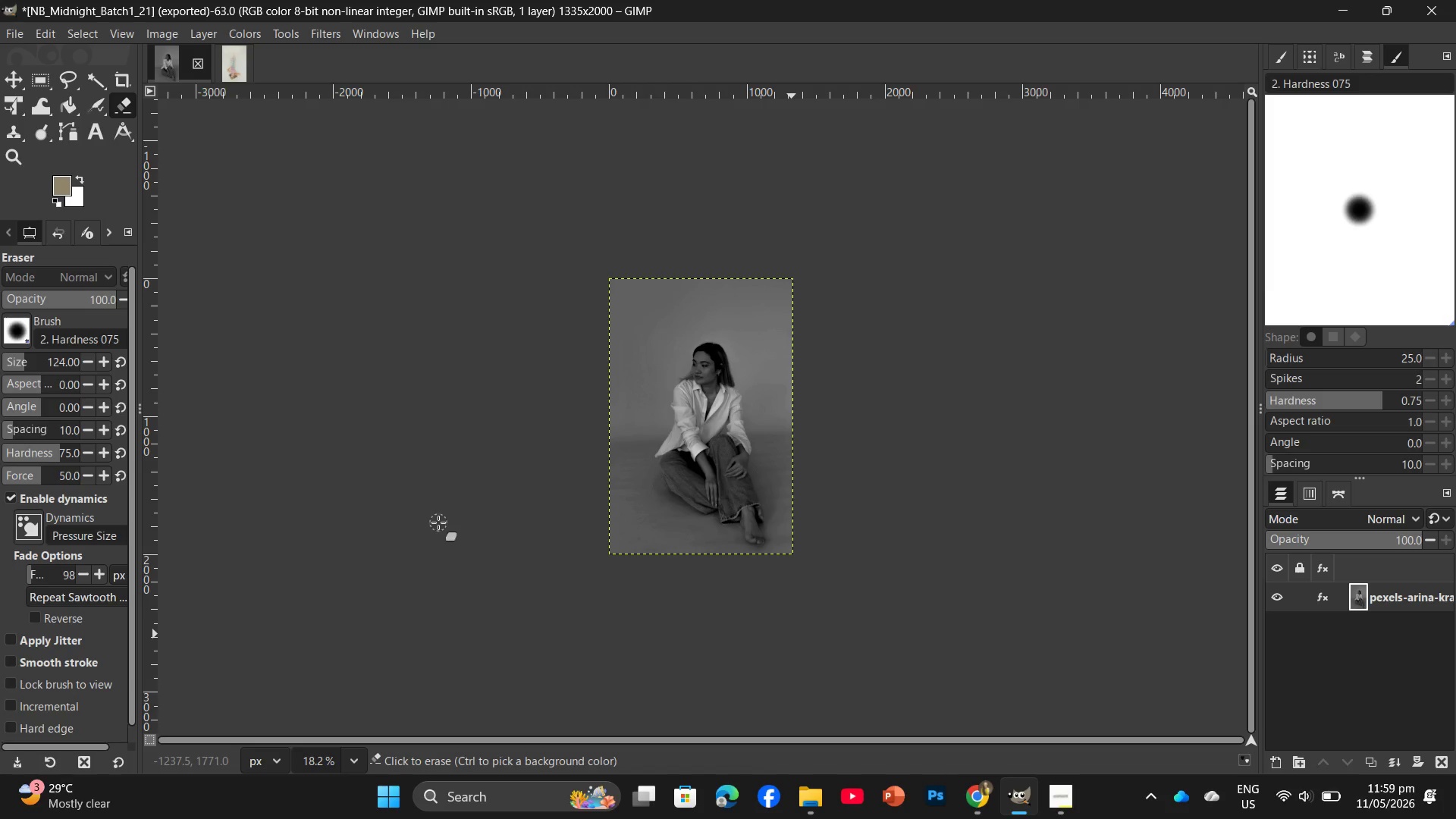 
wait(52.55)
 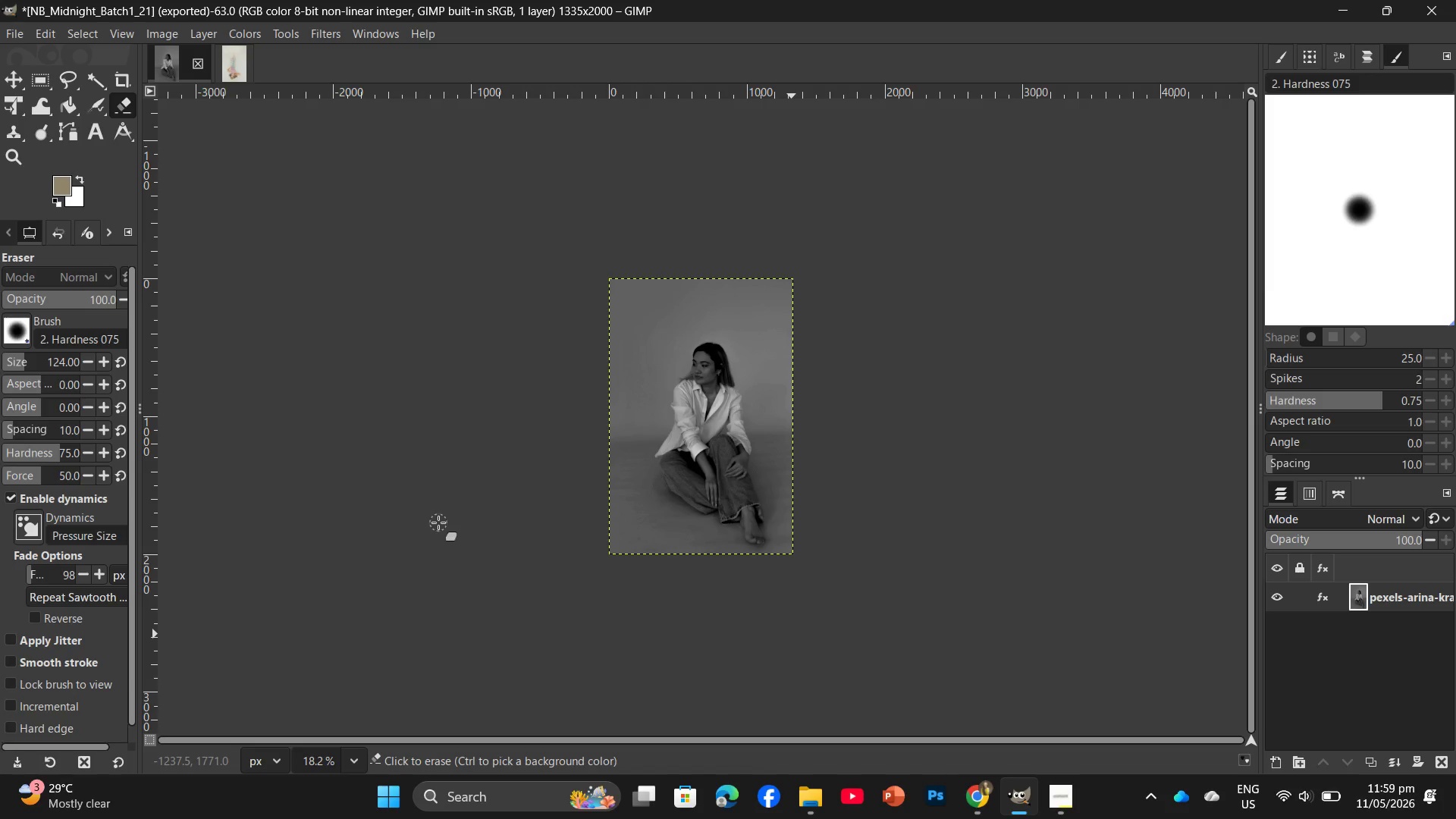 
left_click([815, 804])
 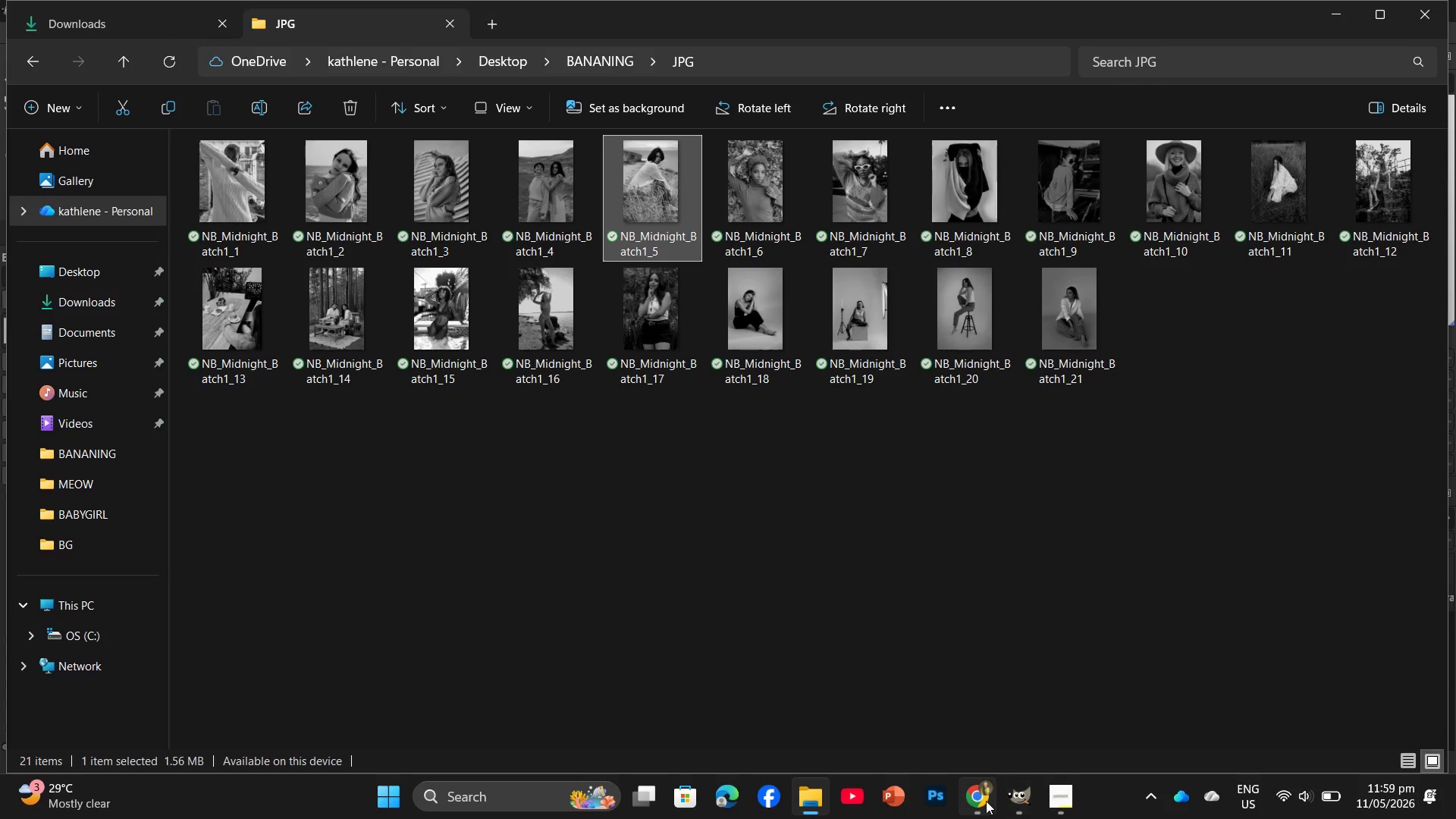 
left_click([1007, 739])
 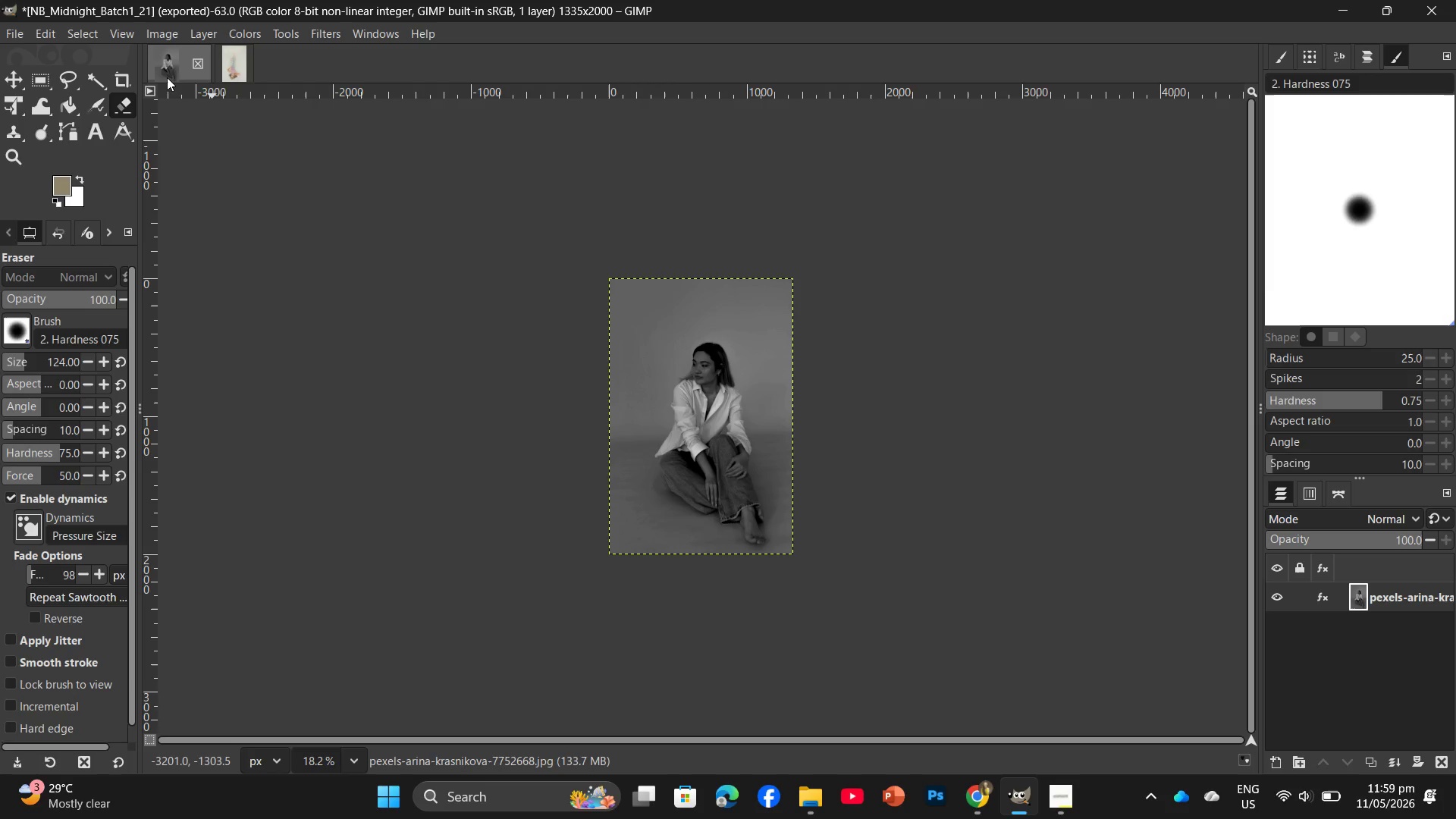 
left_click([192, 67])
 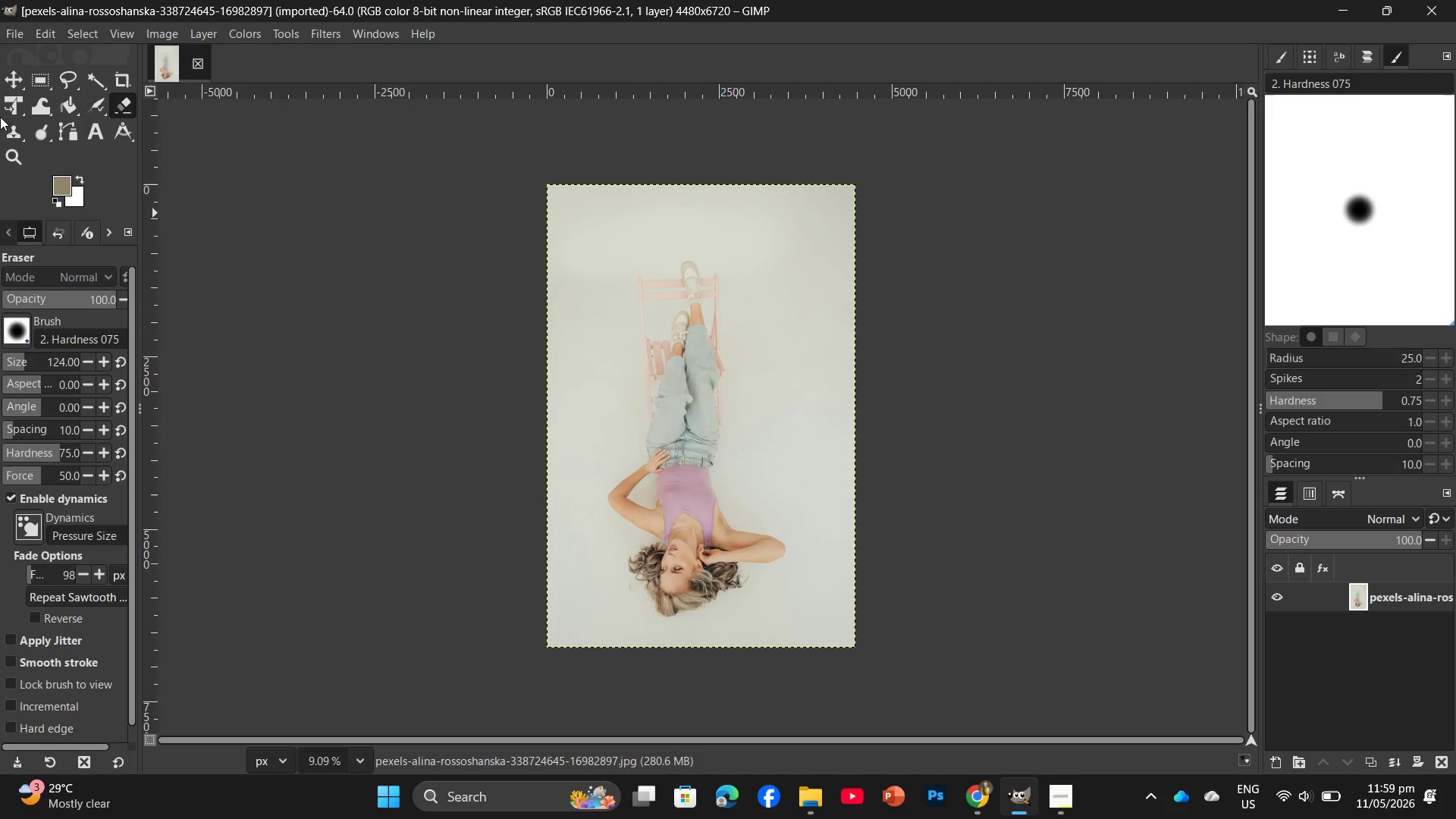 
wait(6.09)
 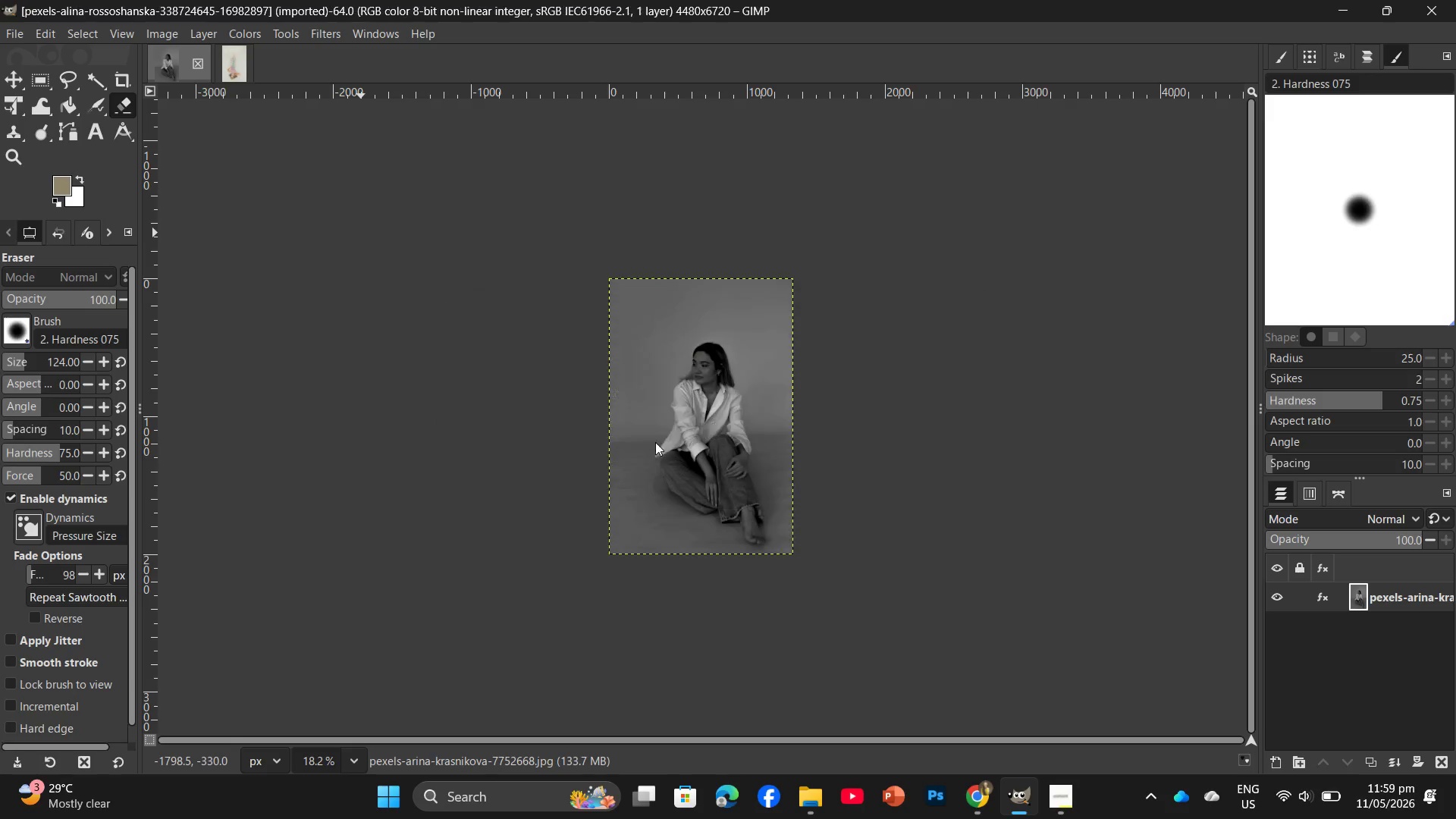 
left_click([241, 37])
 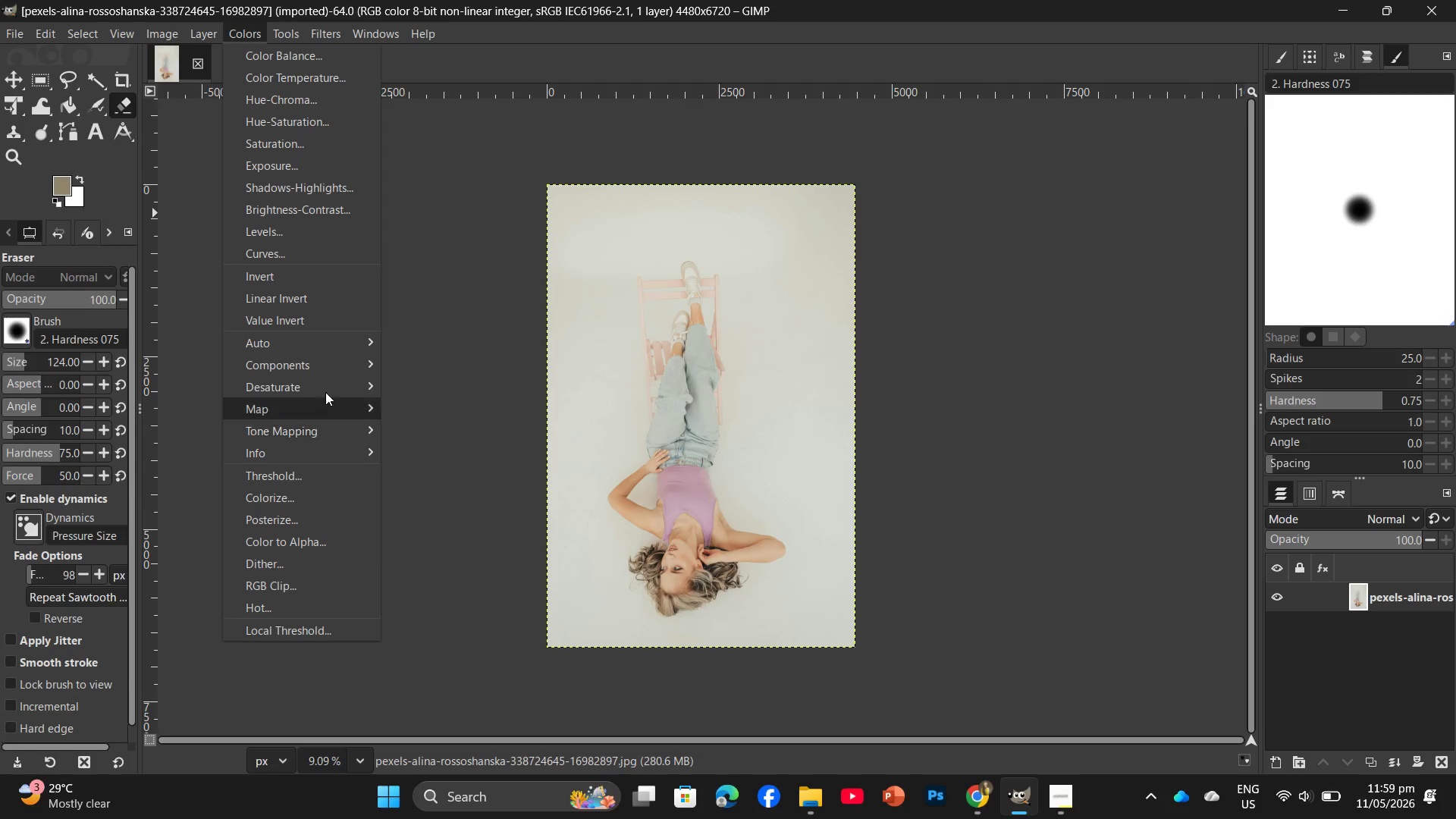 
wait(5.31)
 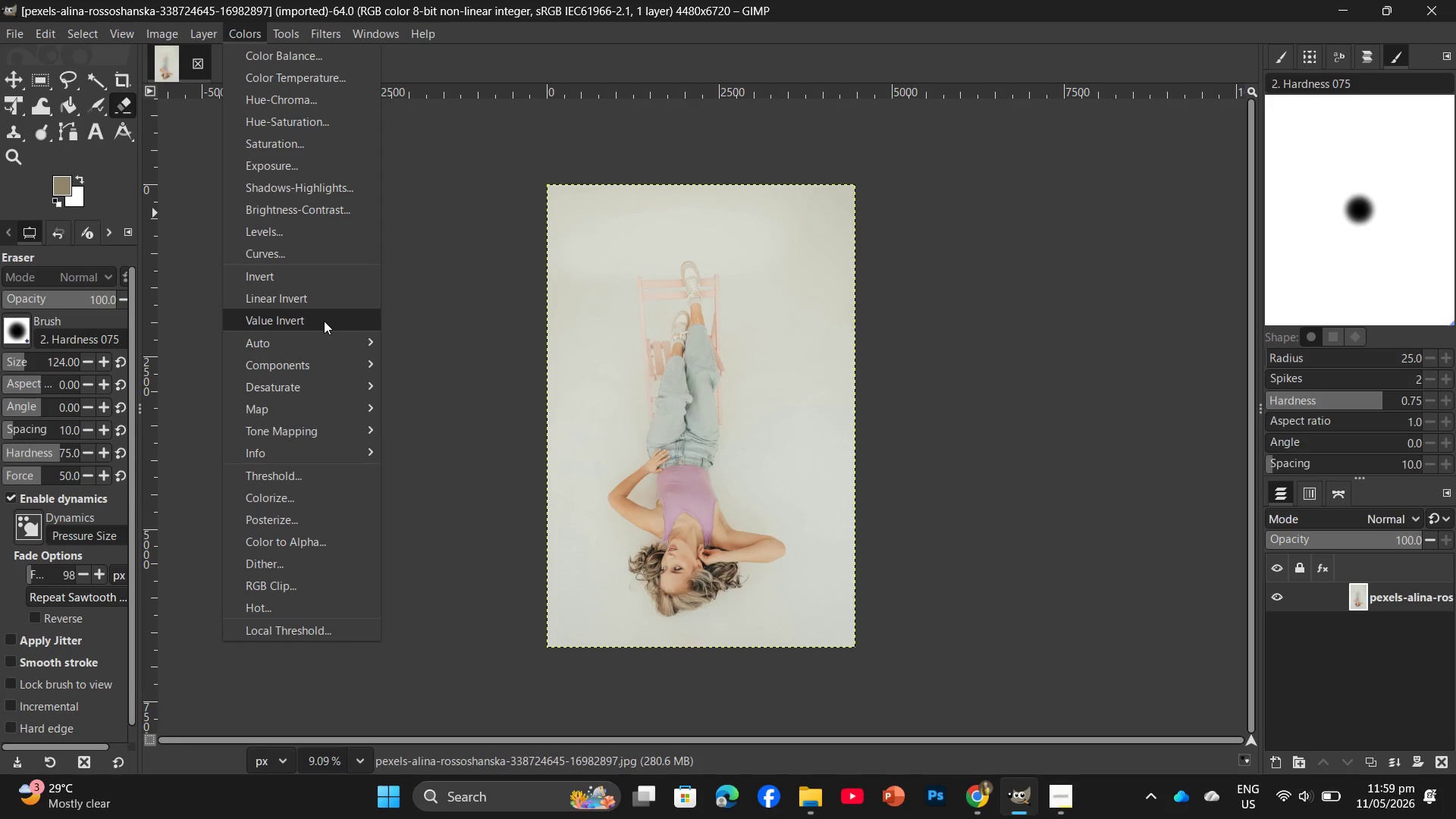 
left_click([455, 410])
 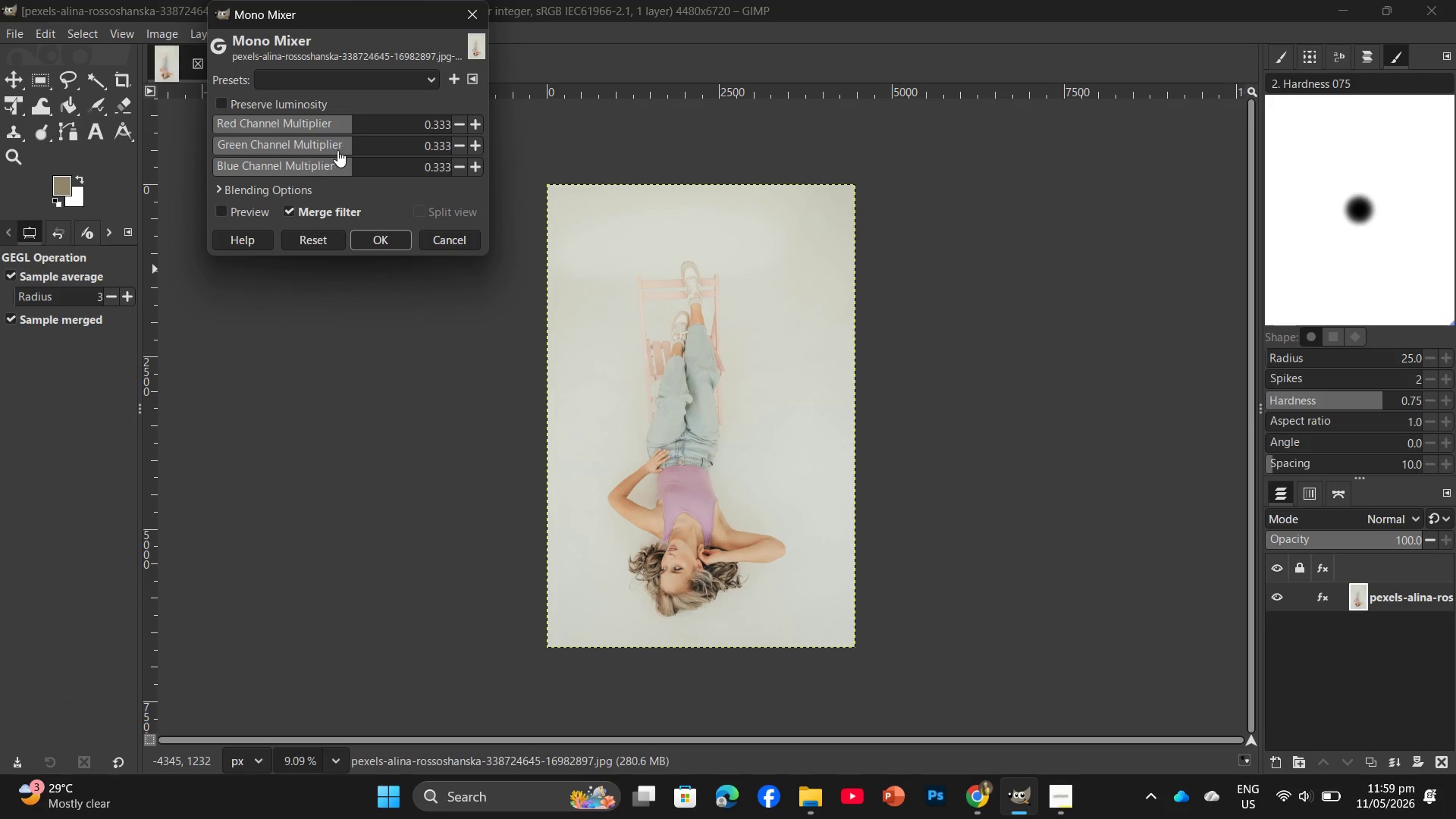 
left_click([347, 143])
 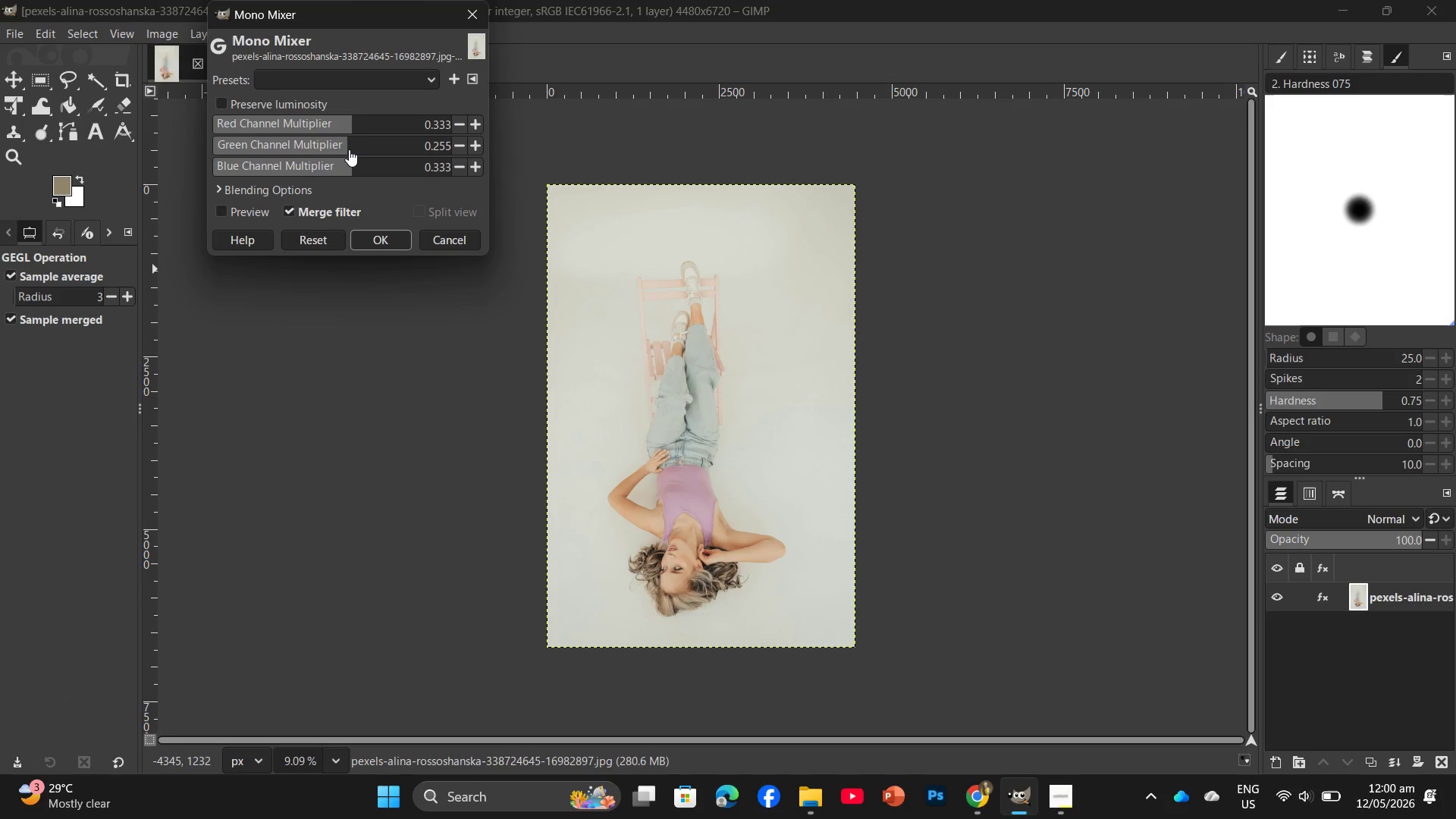 
left_click([349, 149])
 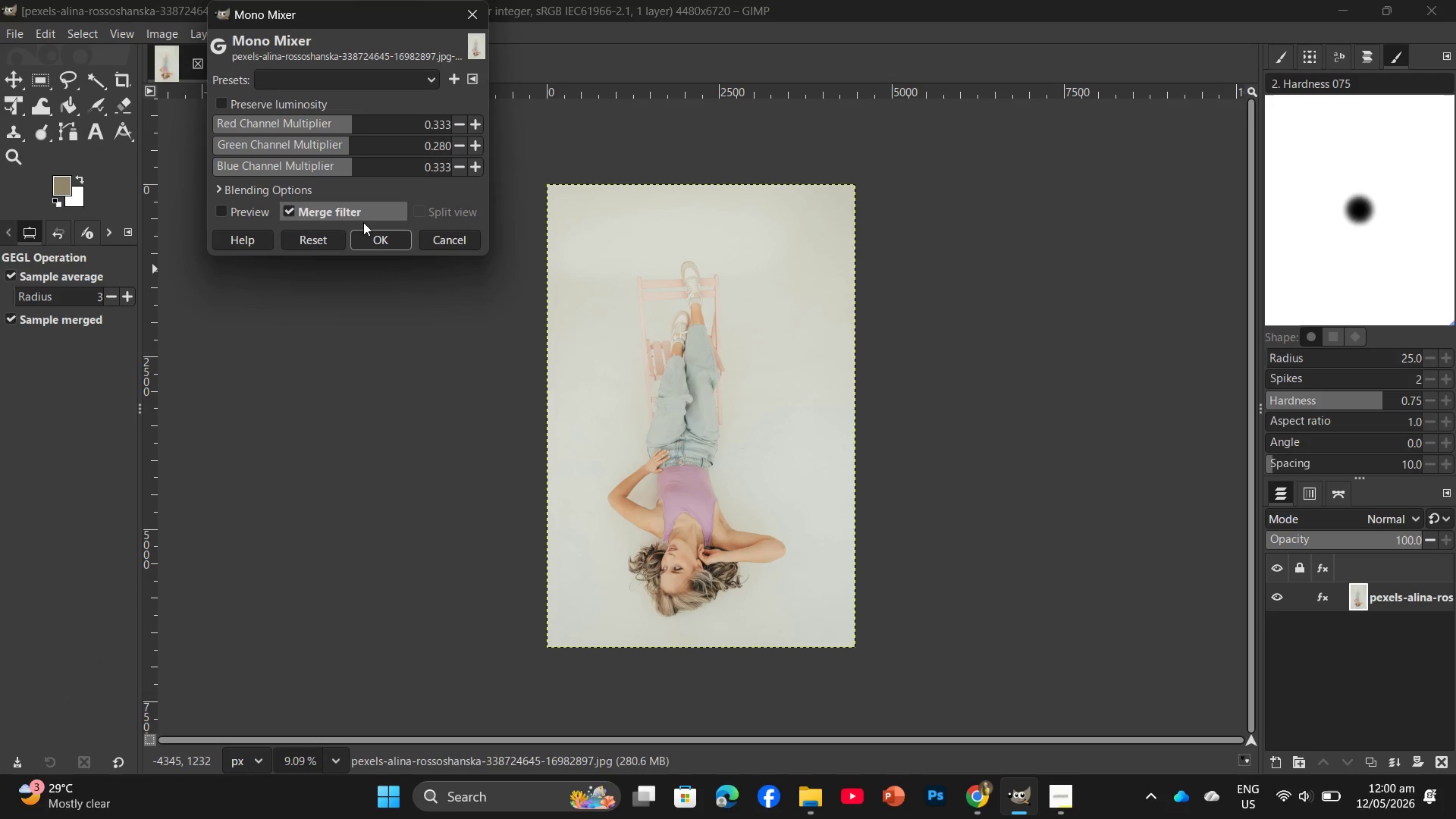 
left_click([369, 237])
 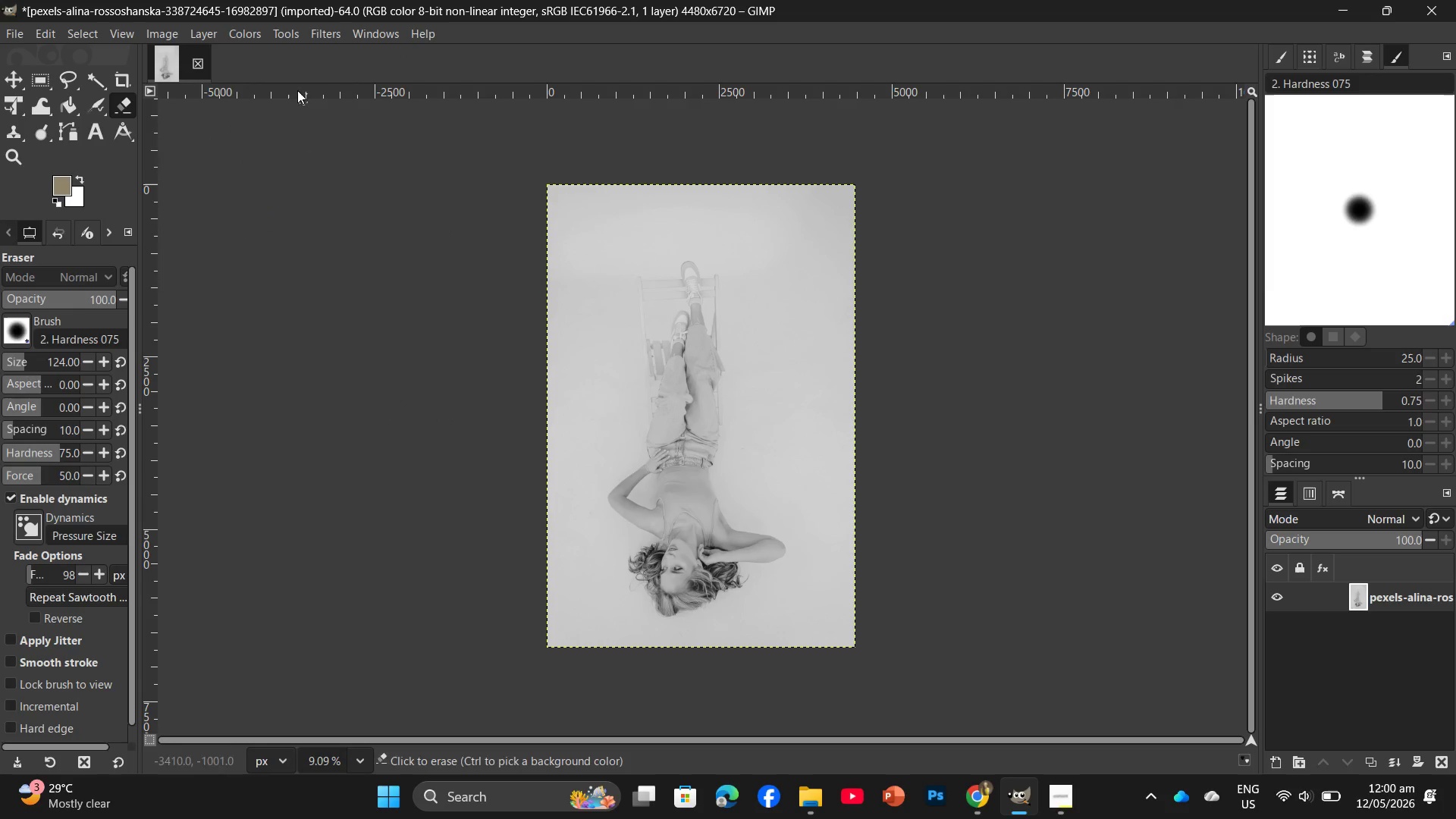 
left_click([235, 34])
 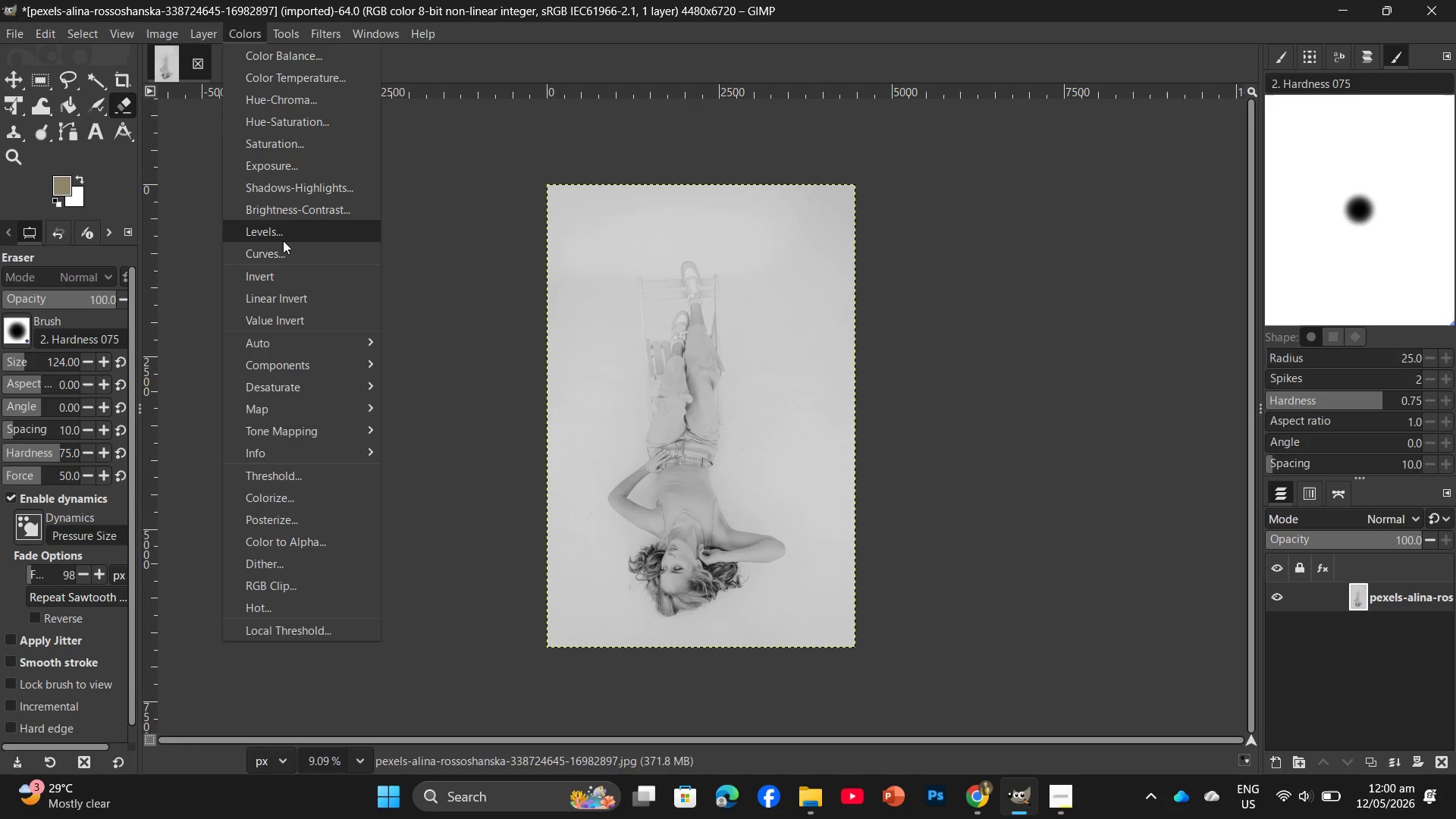 
left_click_drag(start_coordinate=[283, 240], to_coordinate=[361, 230])
 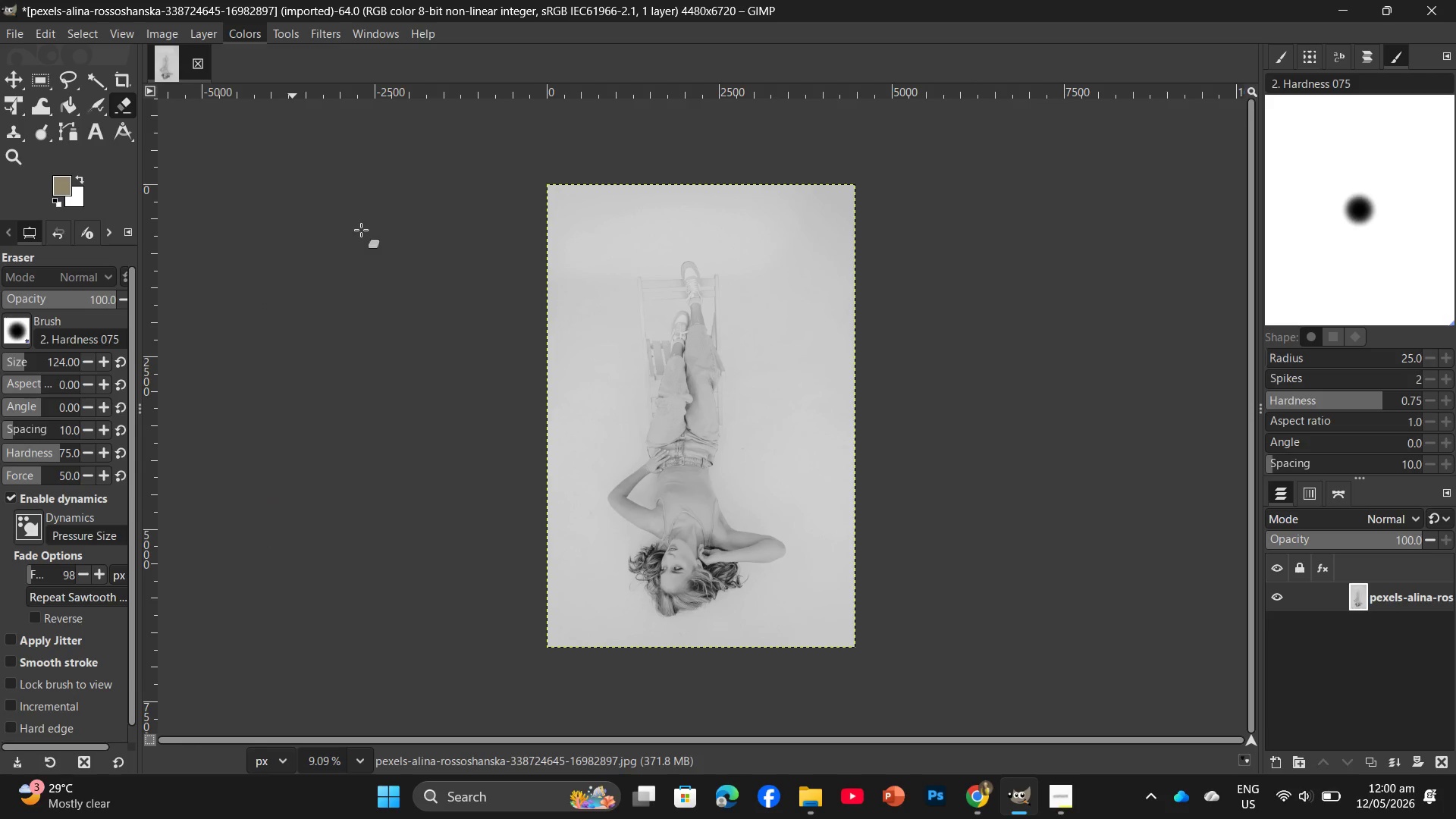 
double_click([381, 89])
 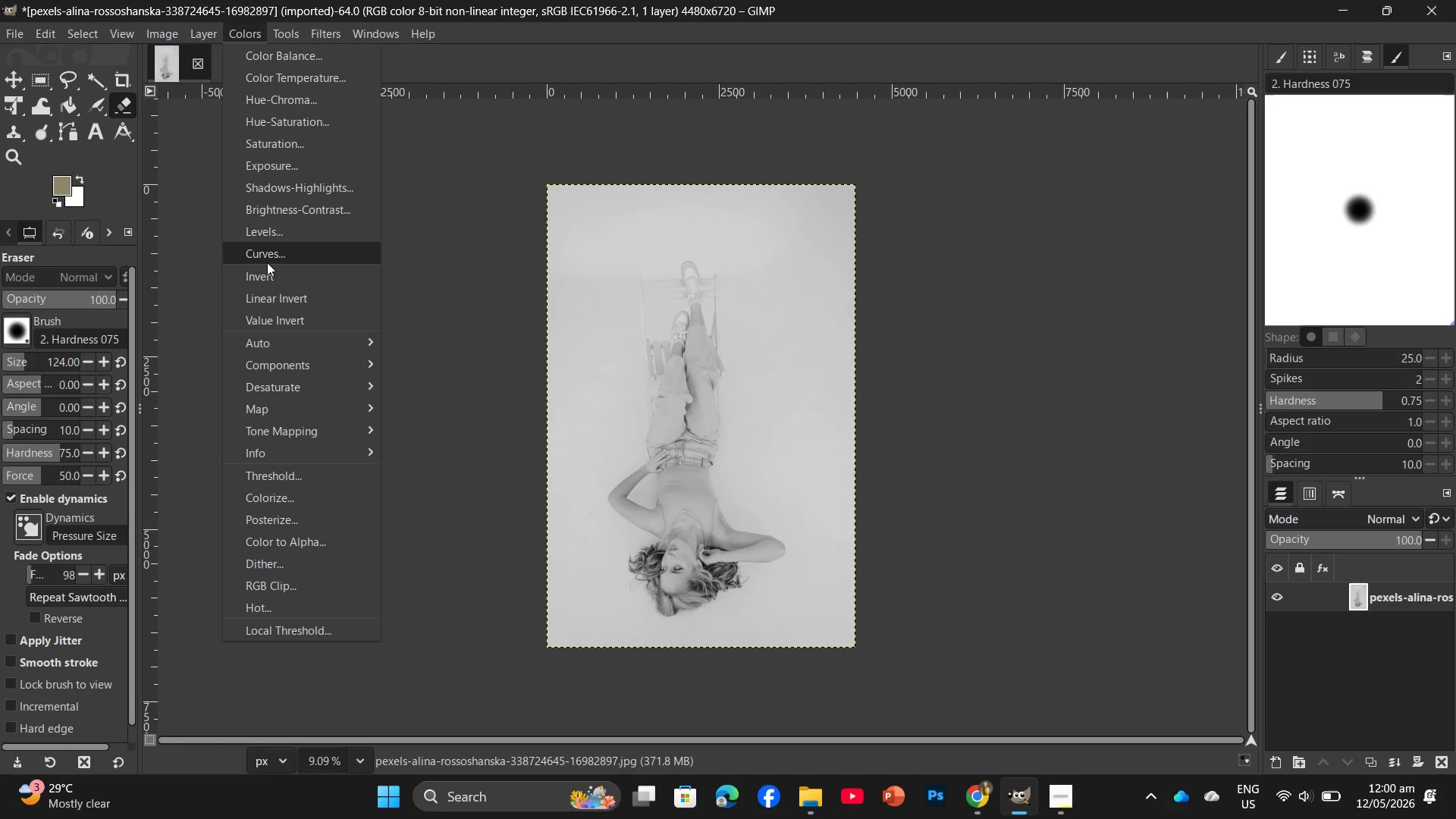 
left_click([284, 252])
 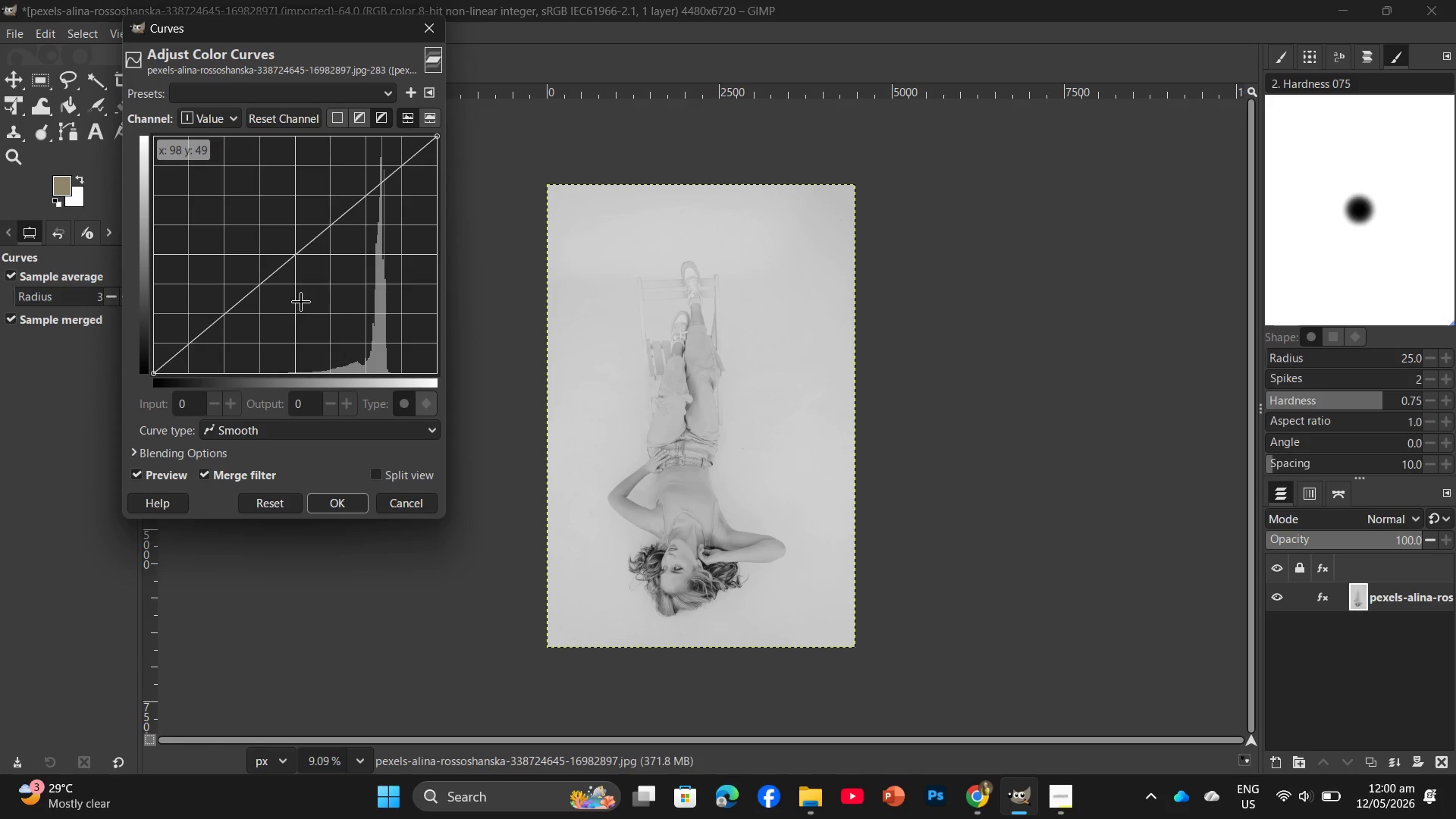 
left_click_drag(start_coordinate=[336, 226], to_coordinate=[360, 262])
 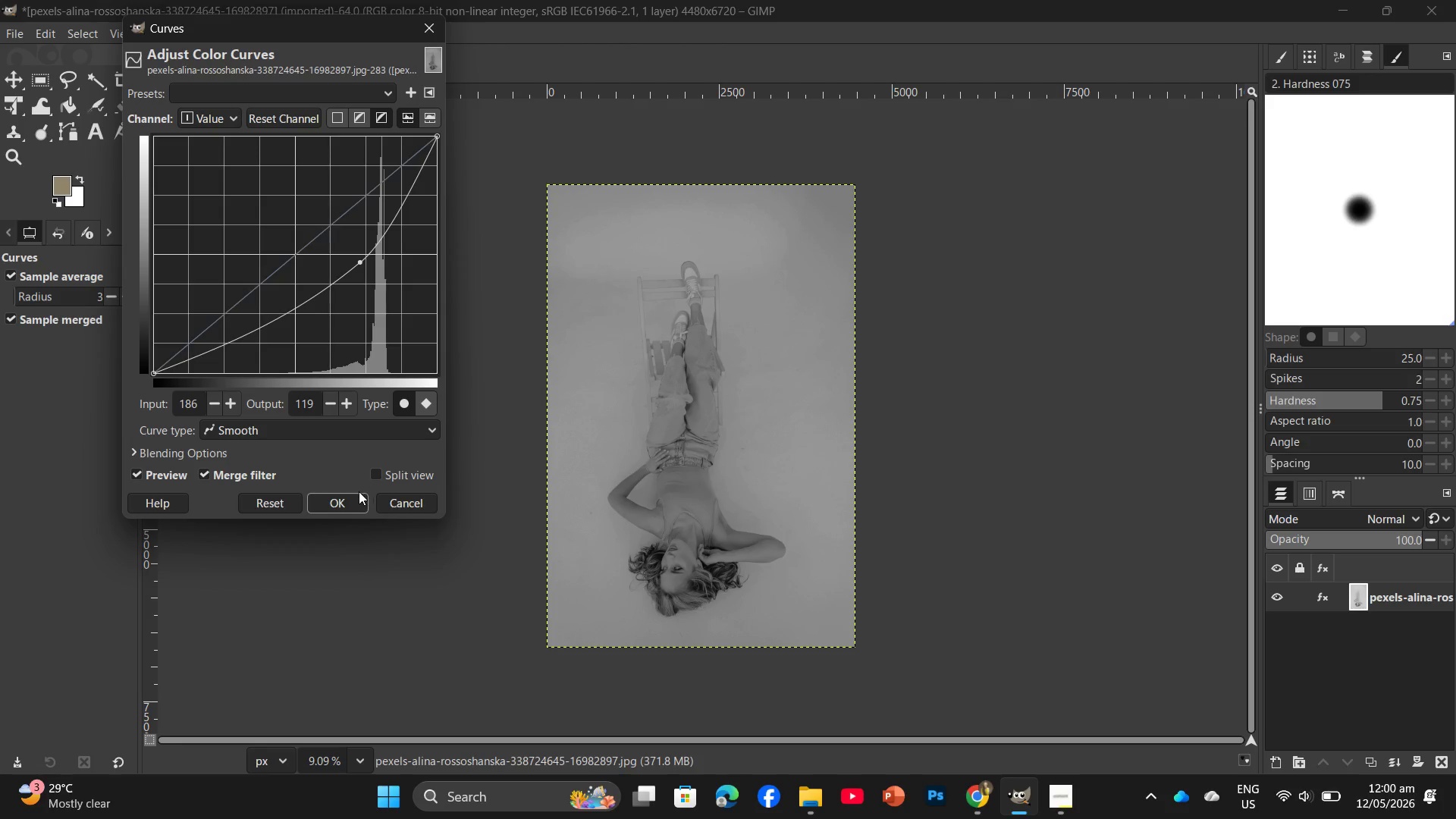 
left_click([355, 494])
 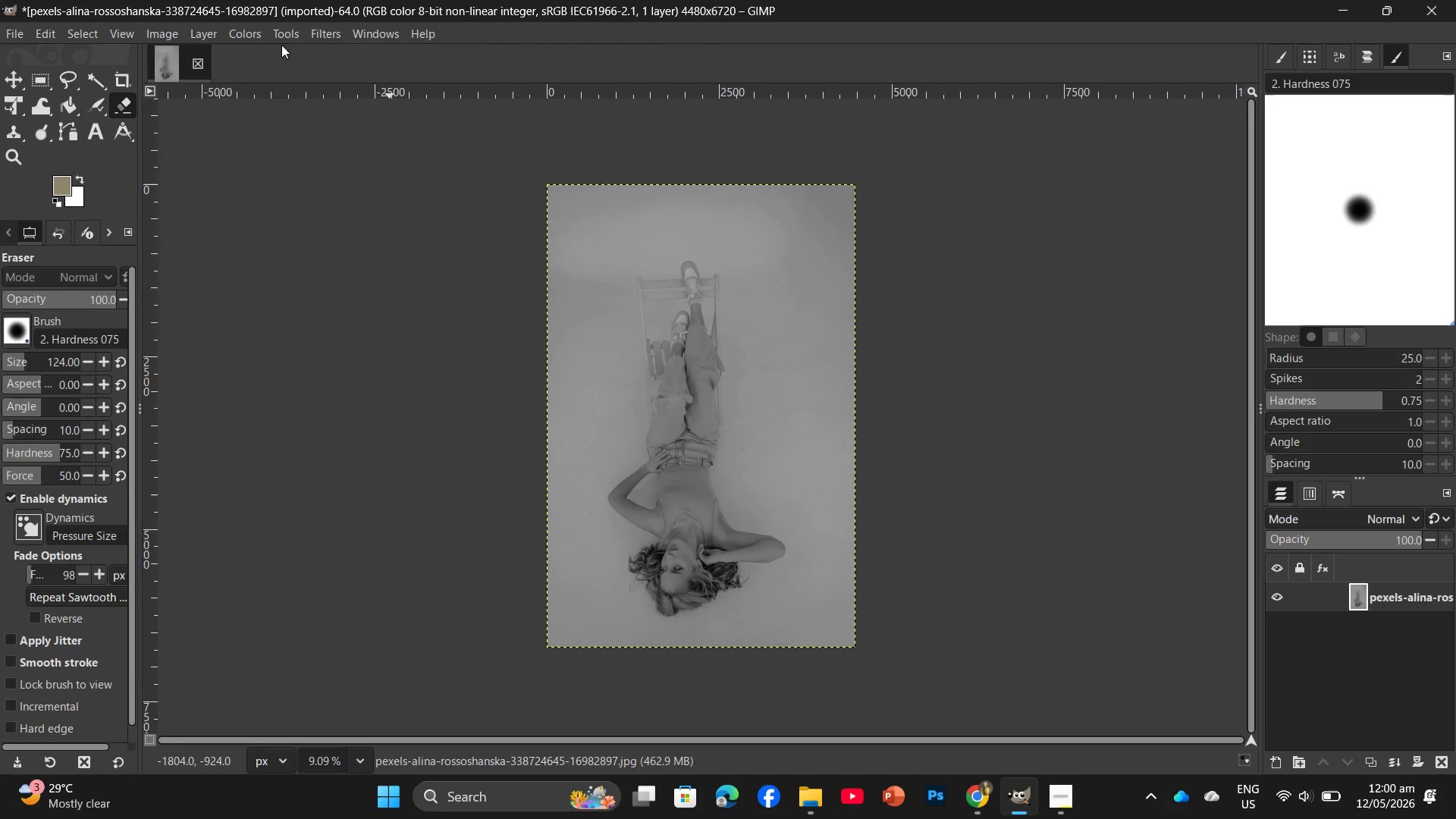 
left_click([258, 39])
 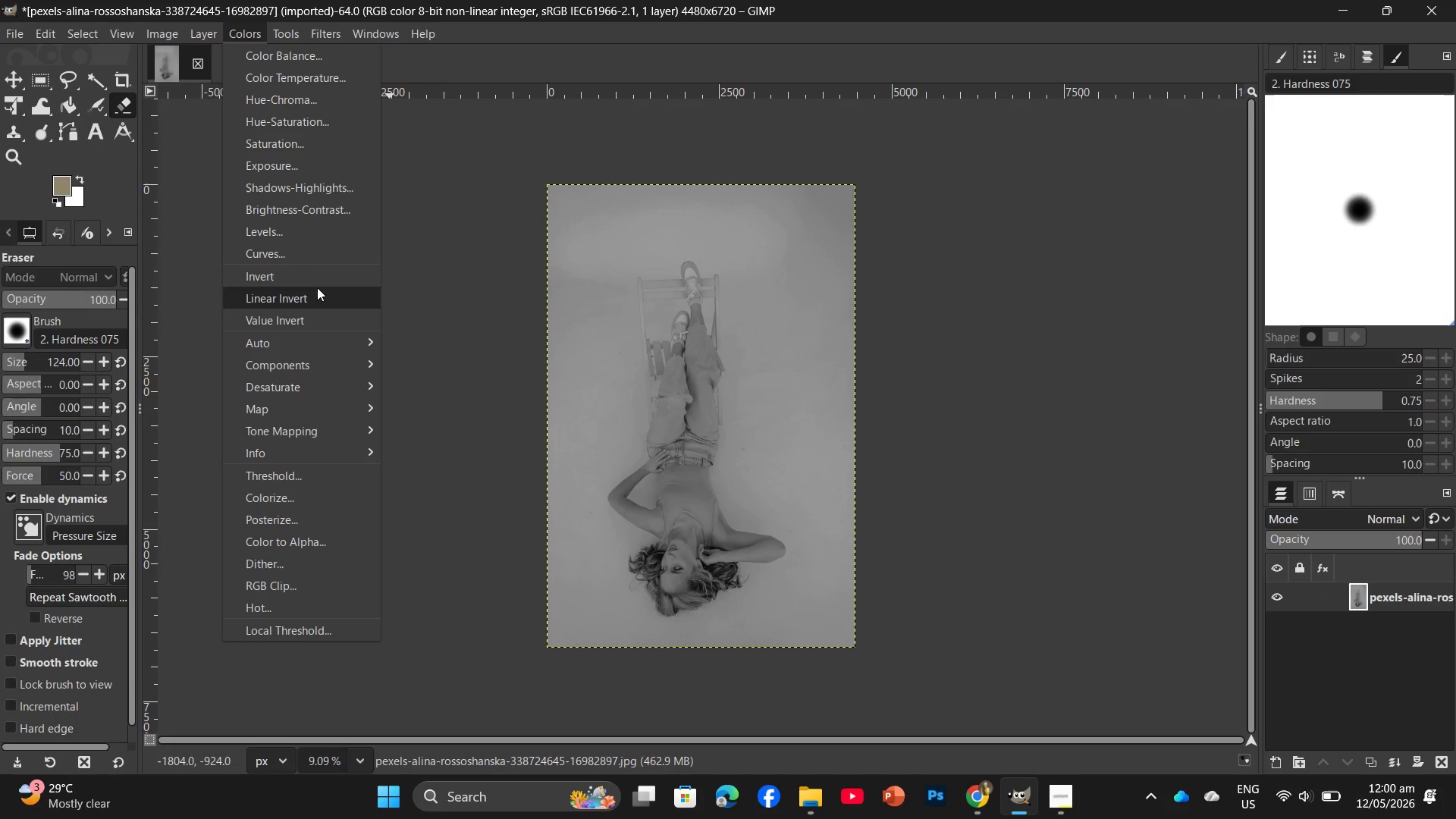 
left_click_drag(start_coordinate=[319, 251], to_coordinate=[327, 229])
 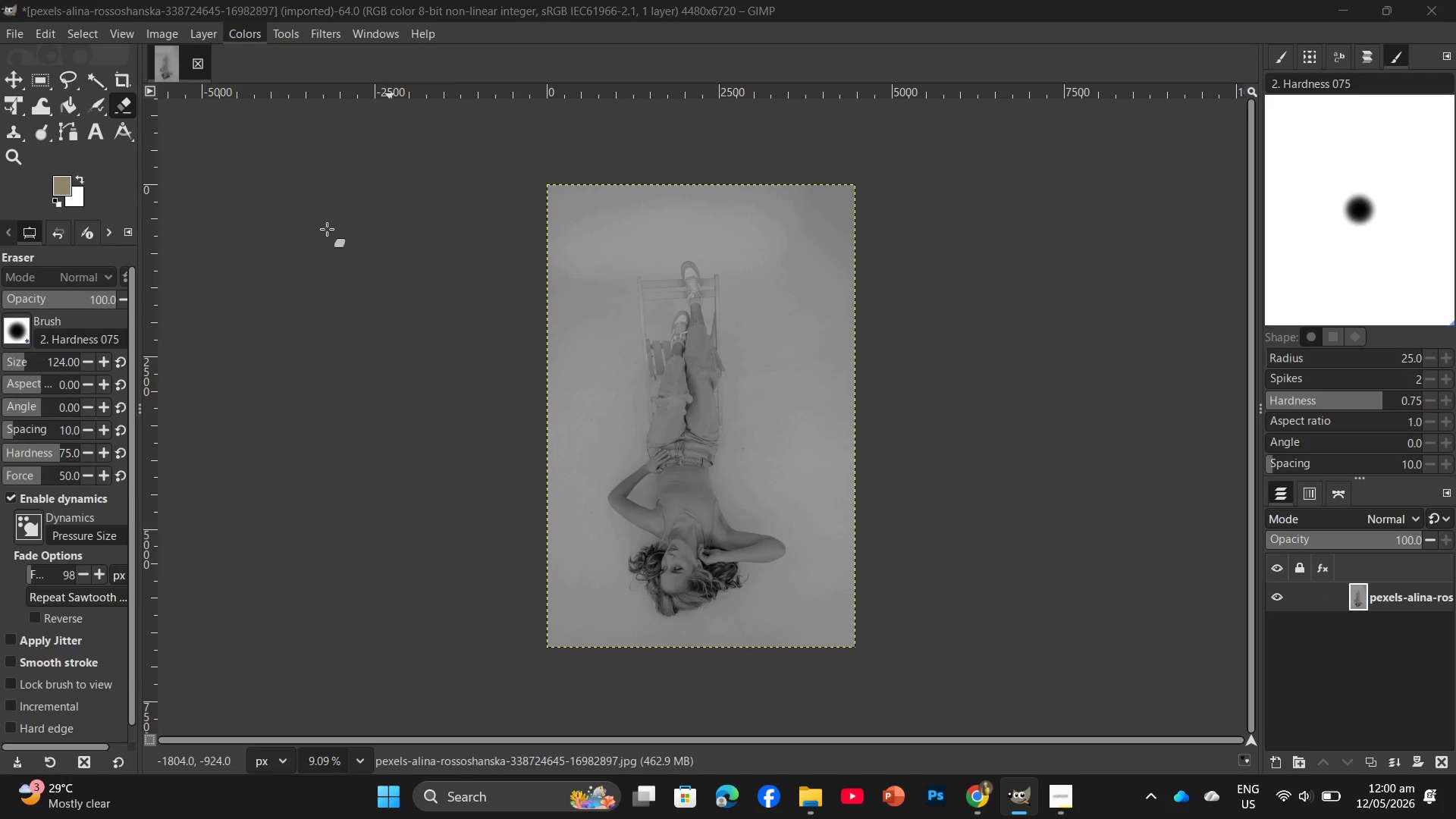 
left_click([87, 340])
 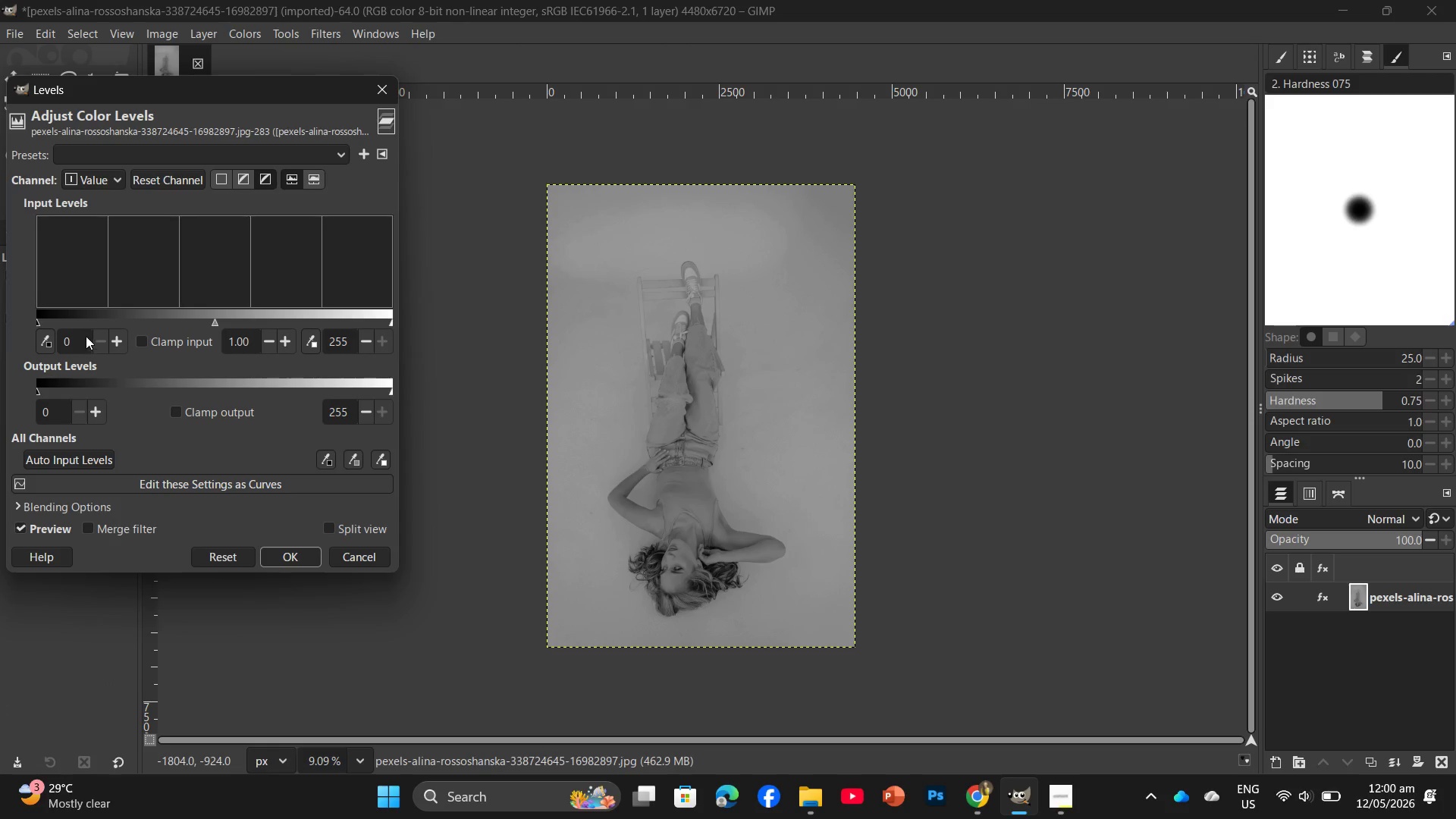 
left_click([81, 336])
 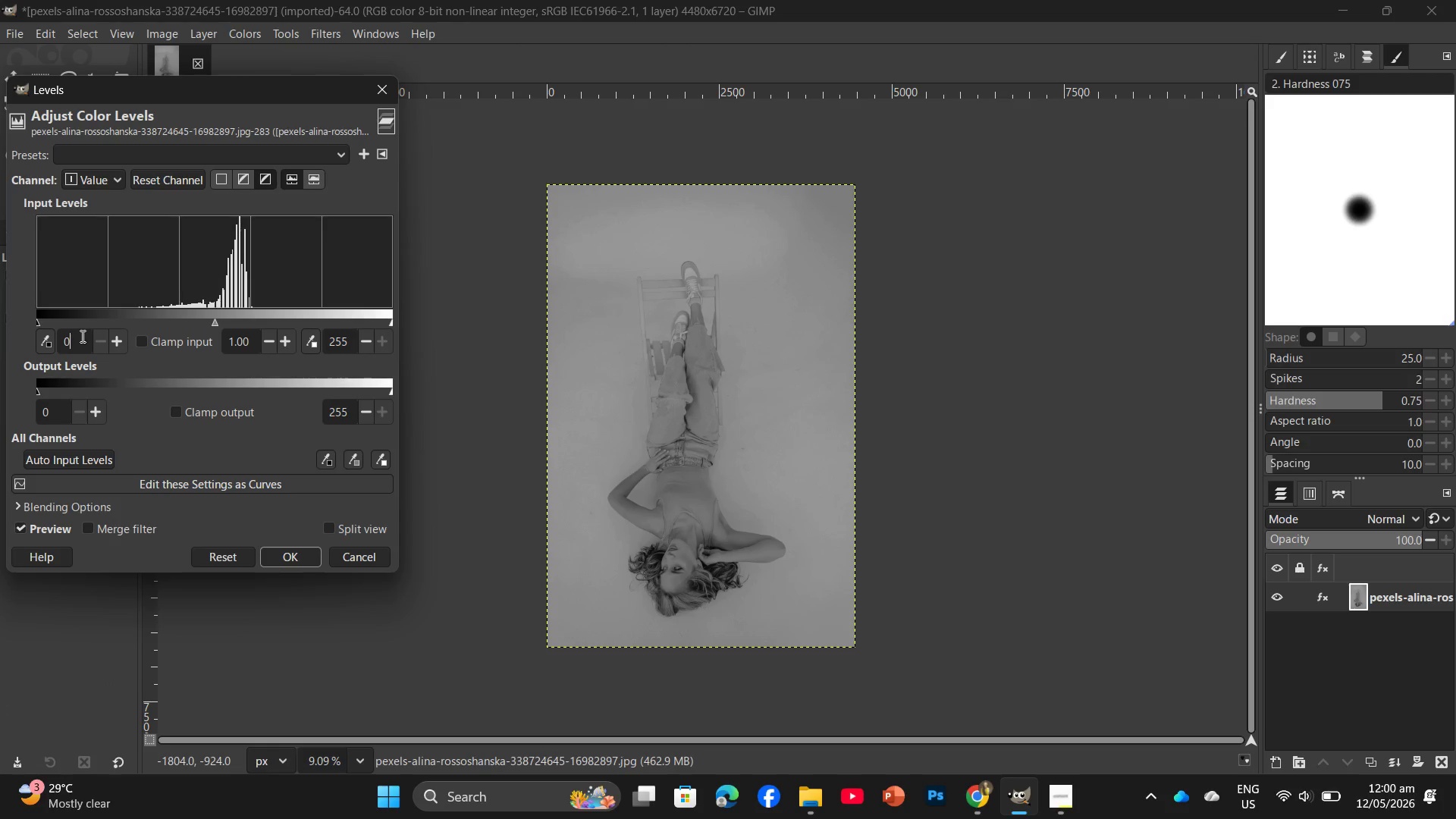 
key(Backspace)
 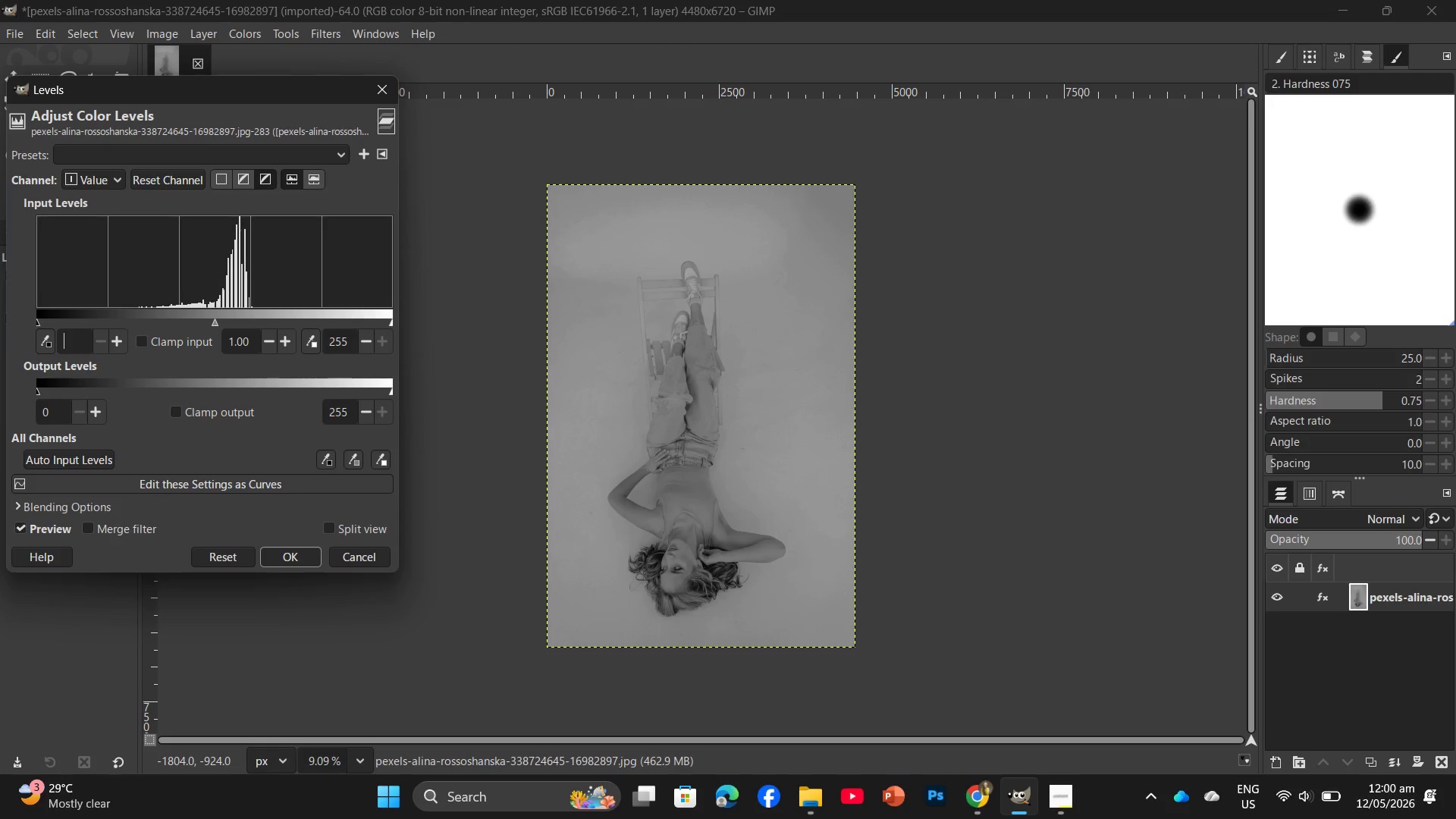 
key(Numpad1)
 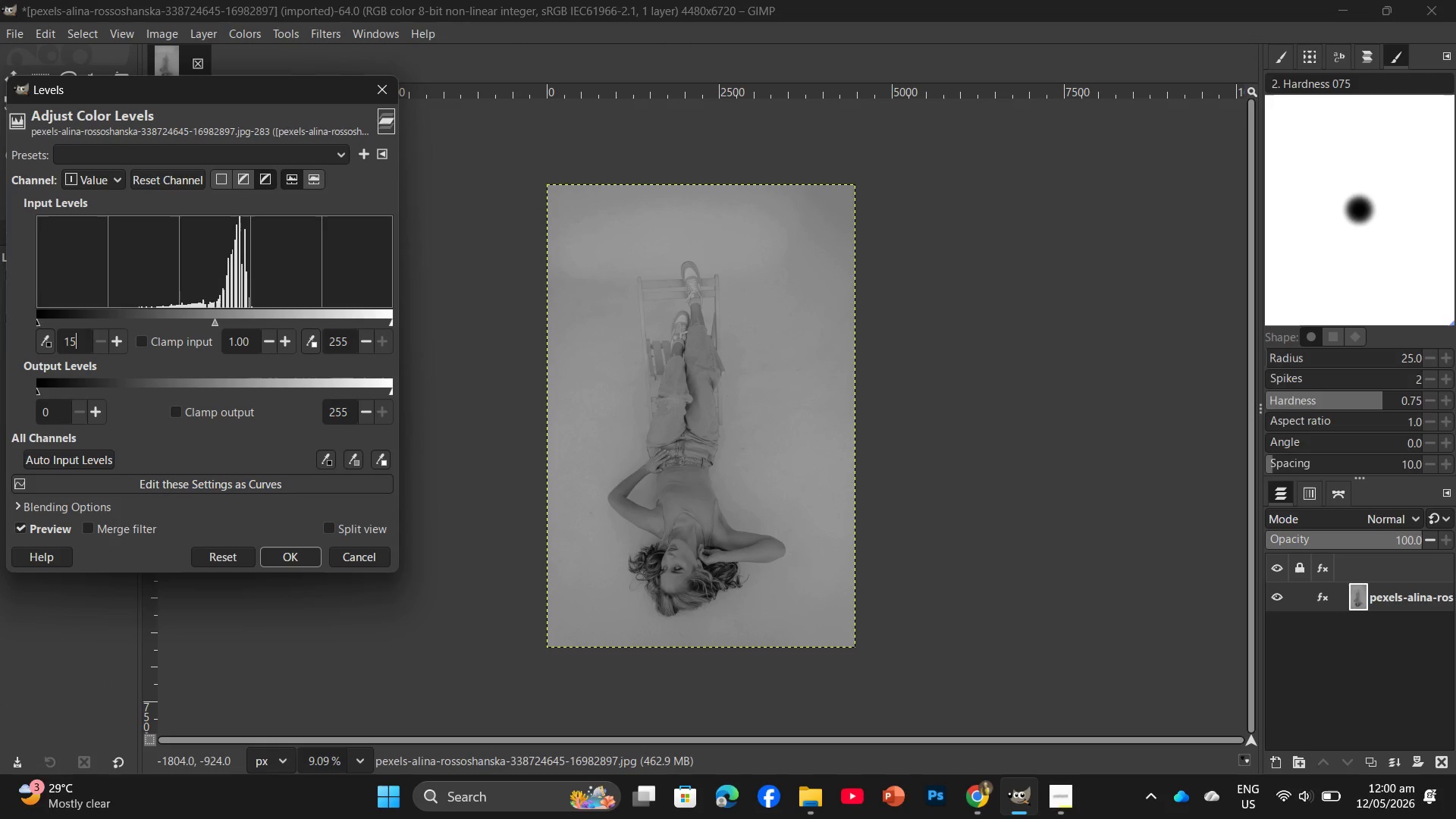 
key(Numpad5)
 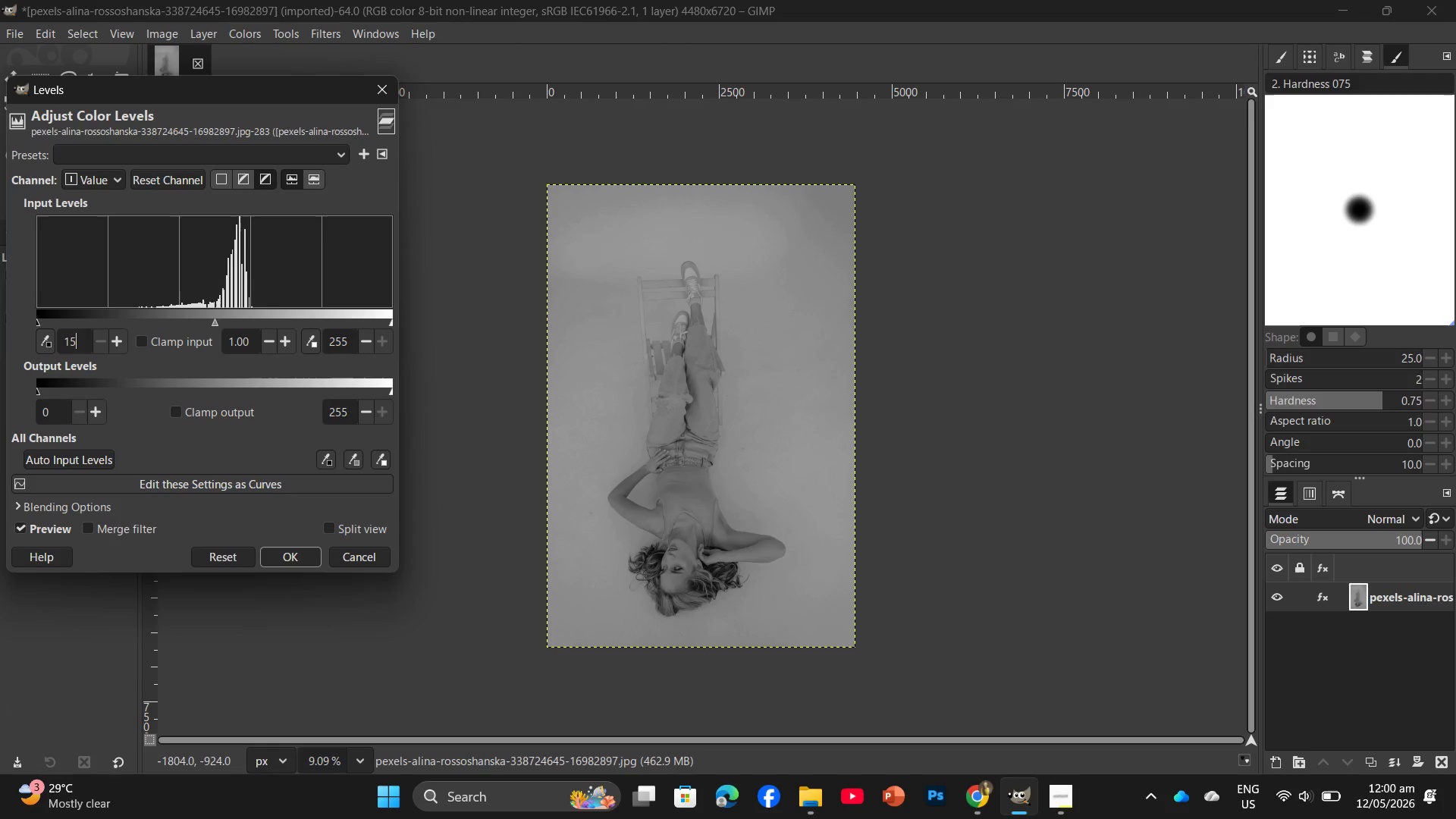 
key(Enter)
 